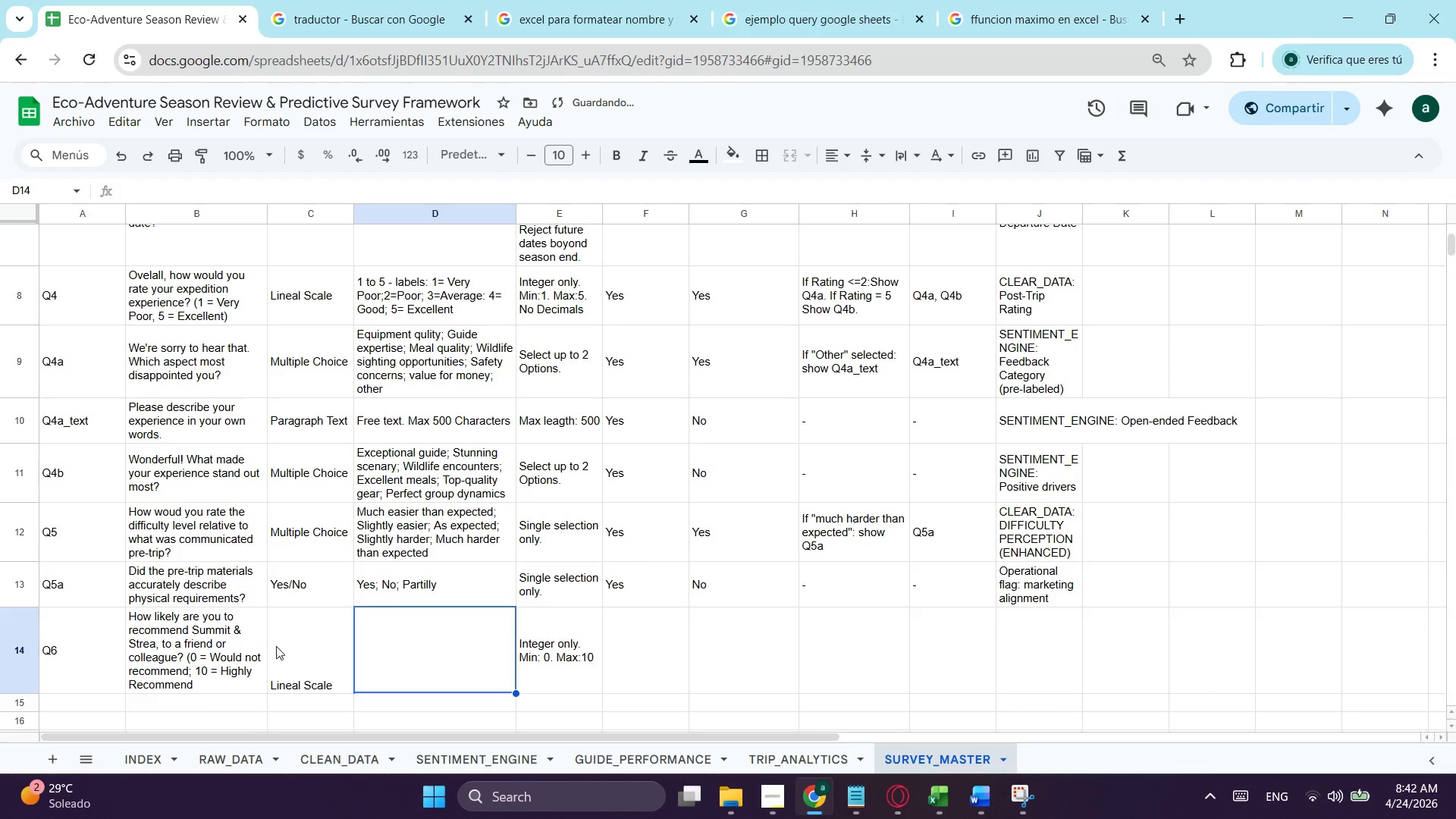 
left_click_drag(start_coordinate=[209, 639], to_coordinate=[1072, 627])
 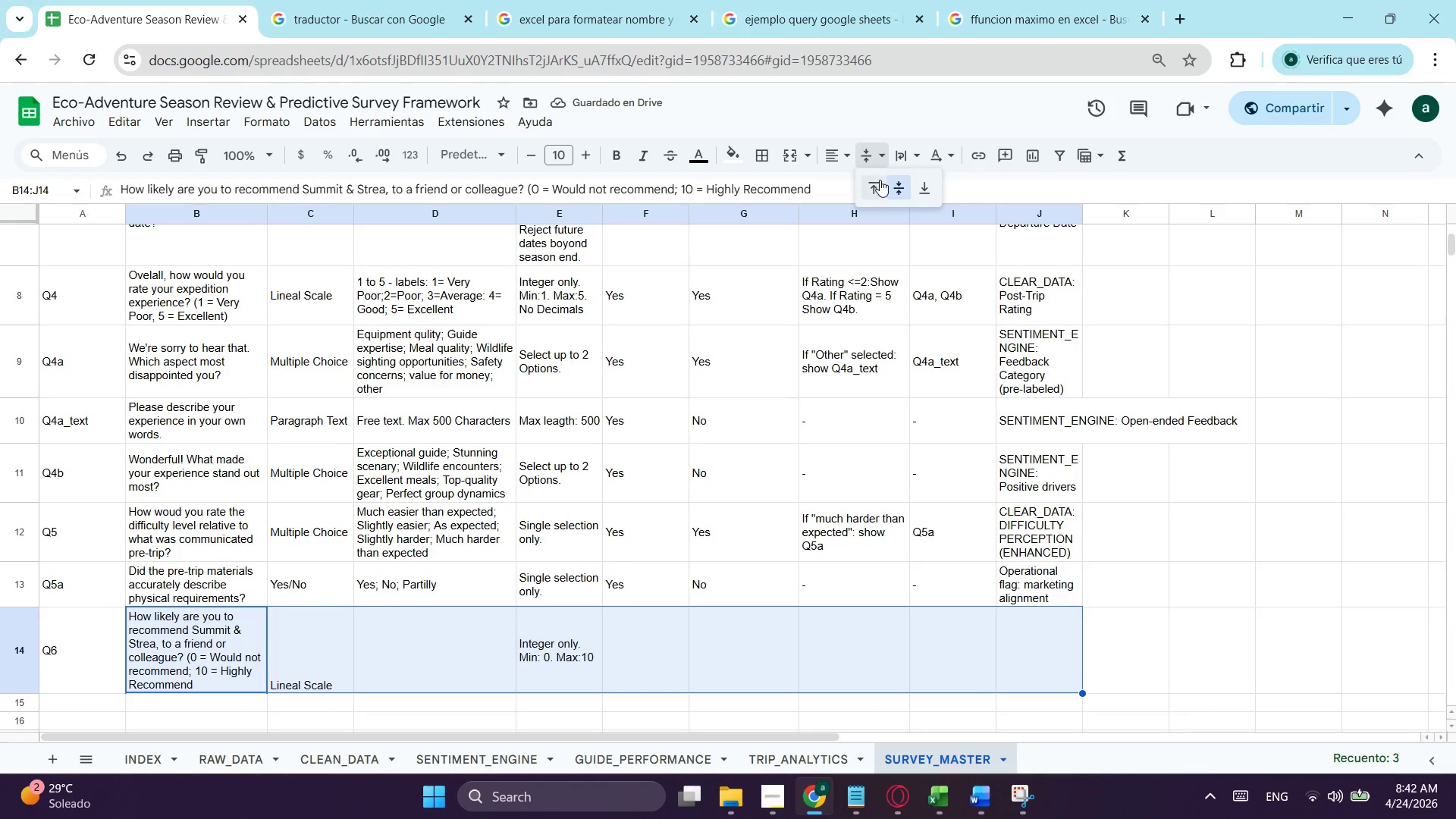 
left_click([892, 193])
 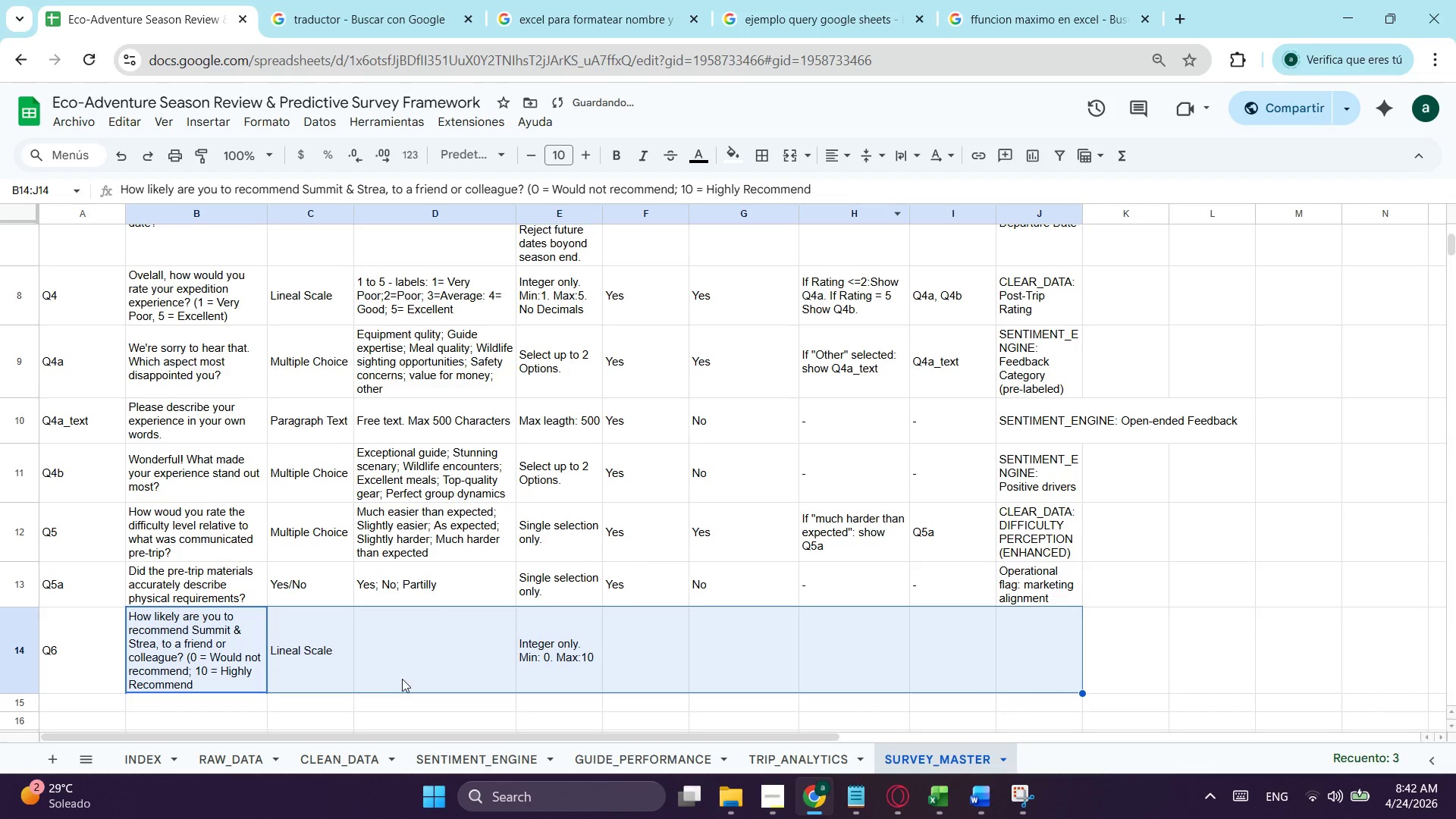 
left_click([403, 680])
 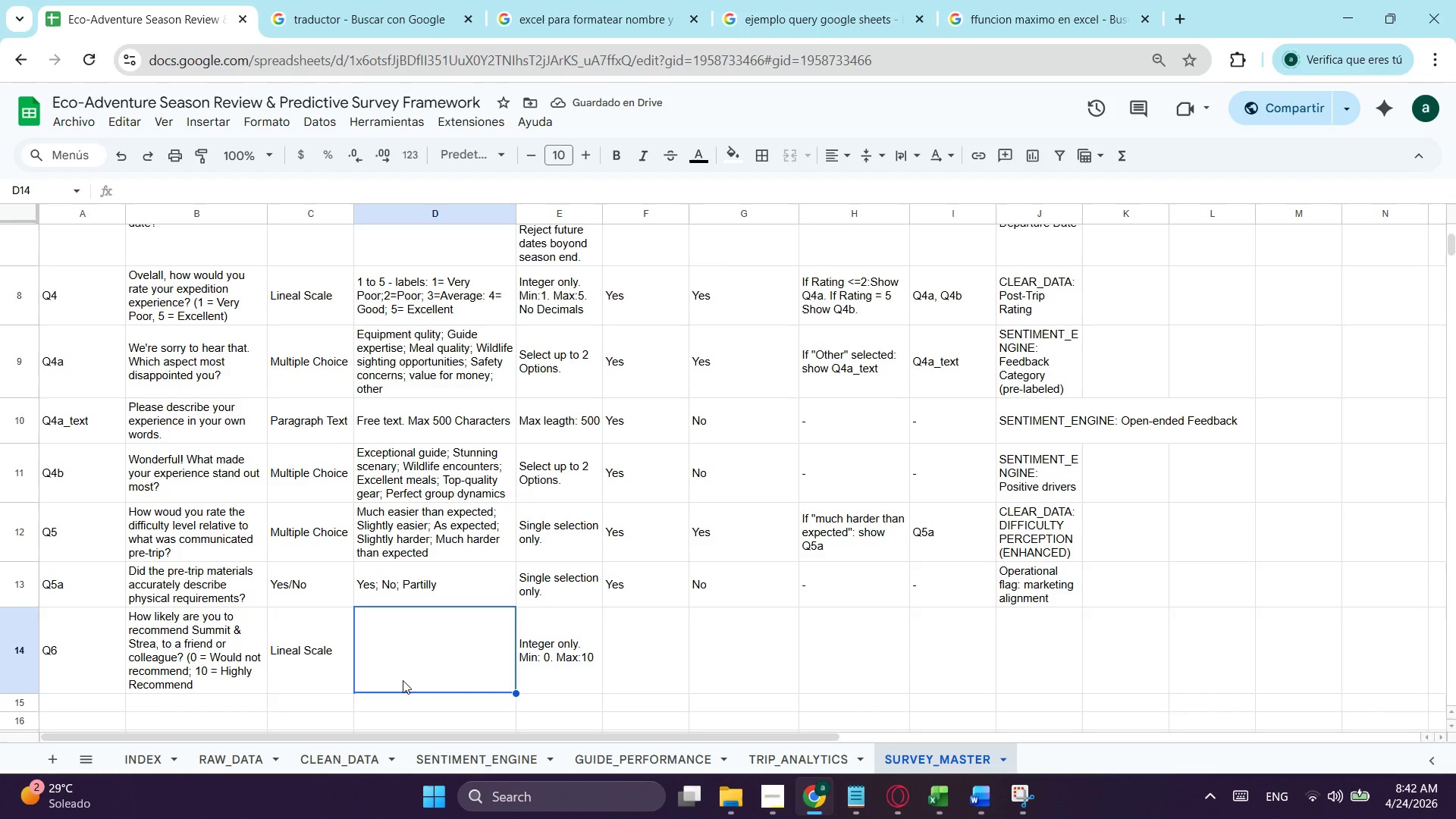 
wait(5.89)
 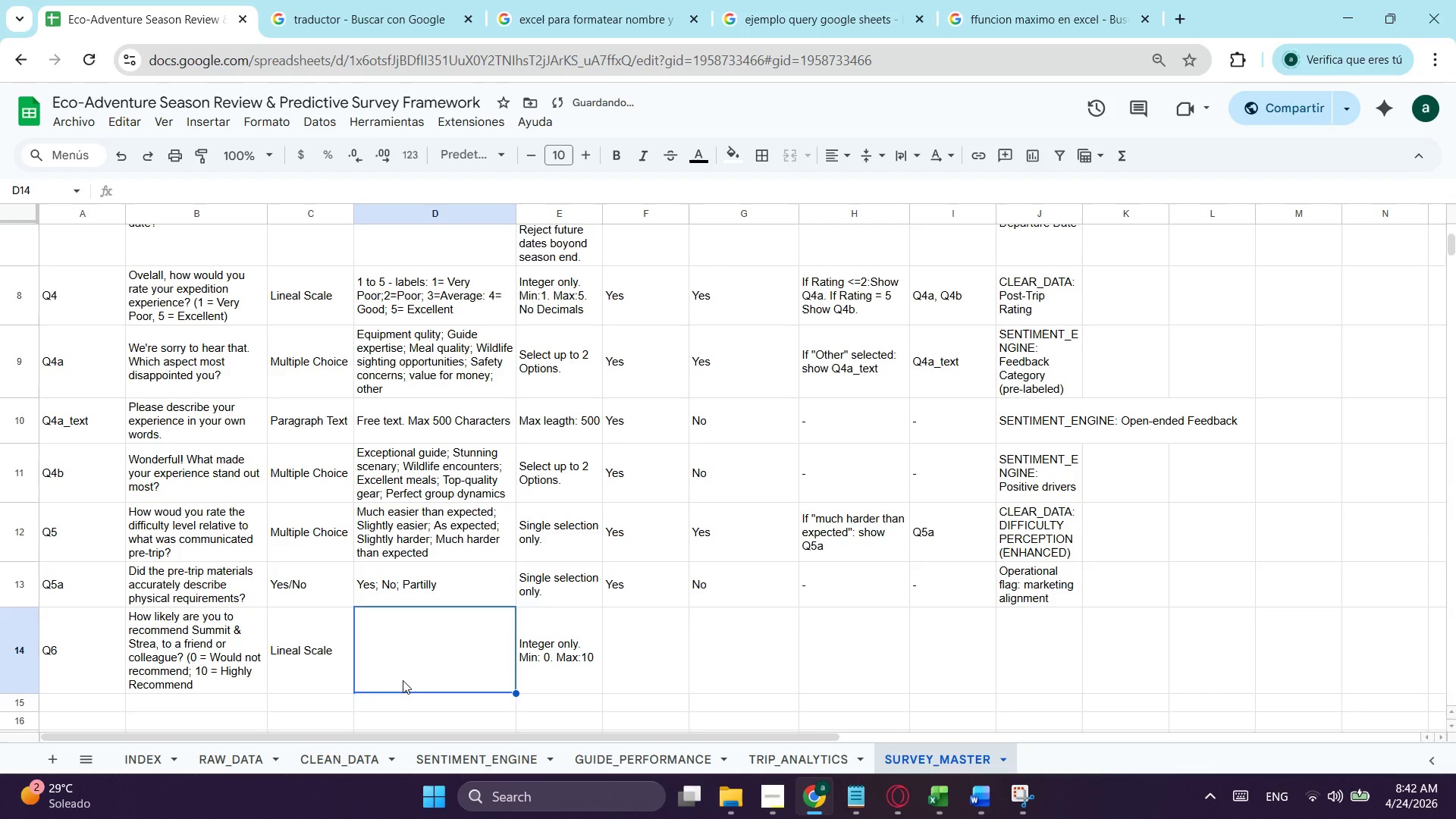 
scroll: coordinate [404, 682], scroll_direction: up, amount: 2.0
 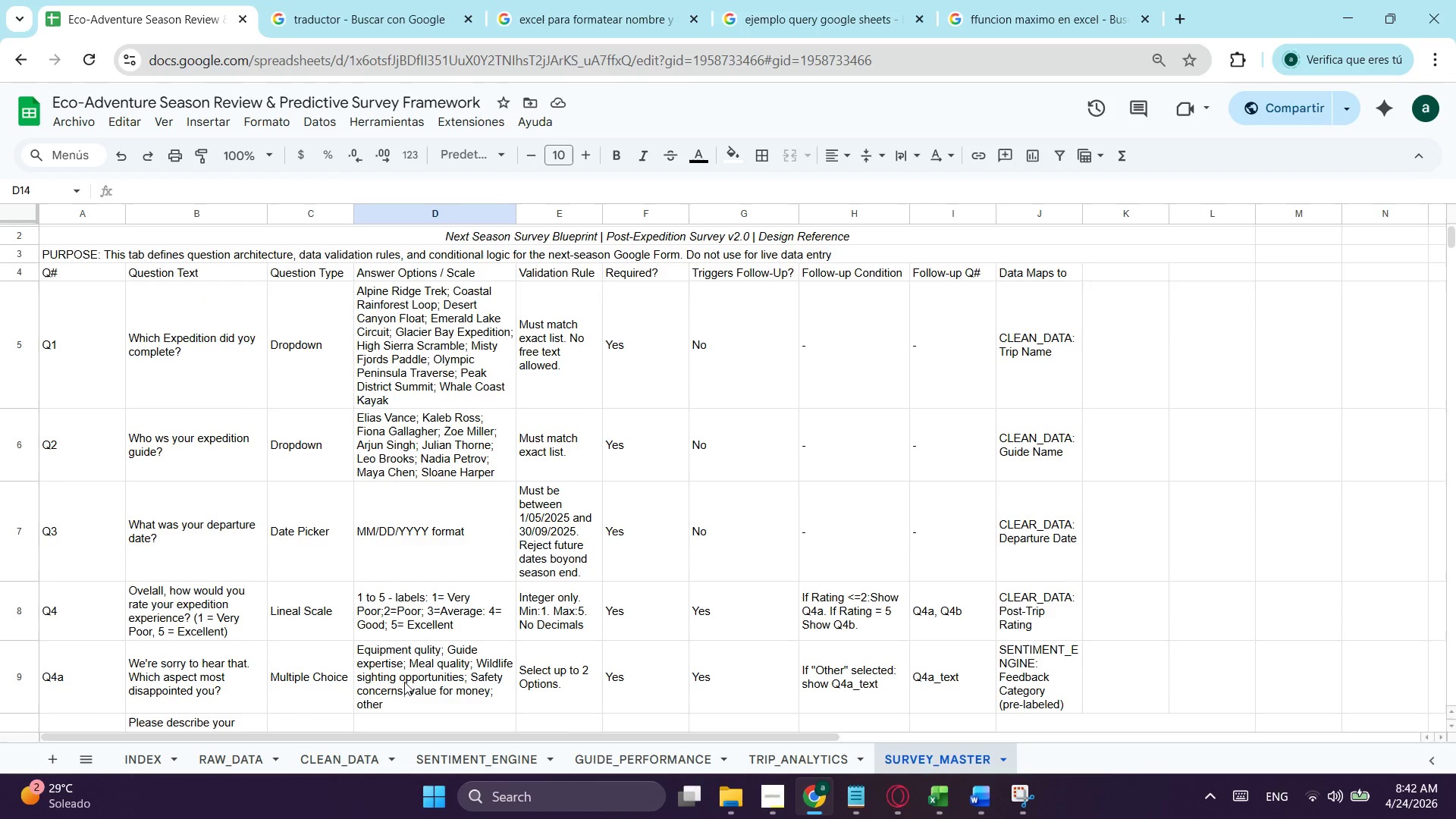 
scroll: coordinate [404, 682], scroll_direction: down, amount: 2.0
 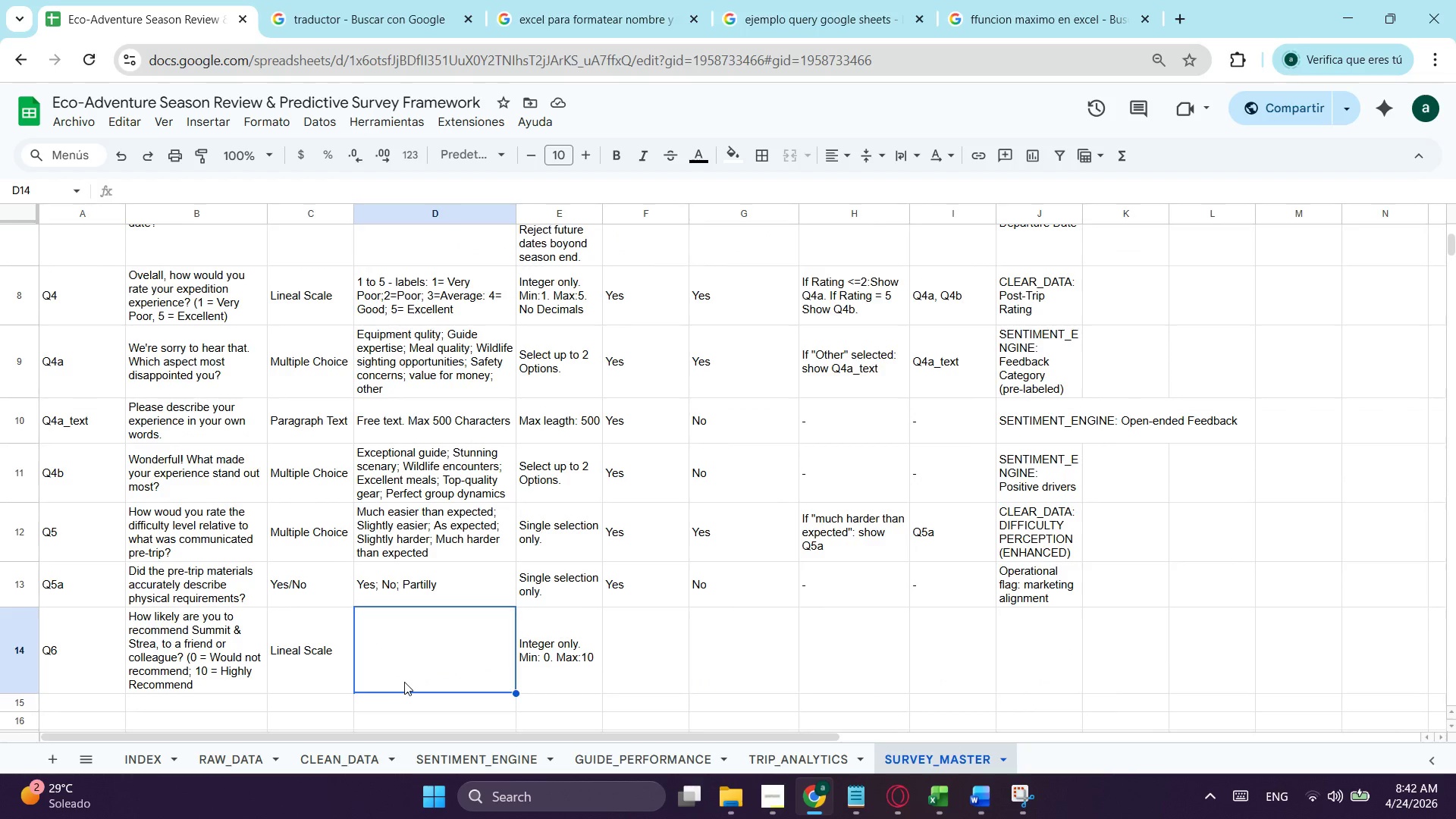 
wait(14.92)
 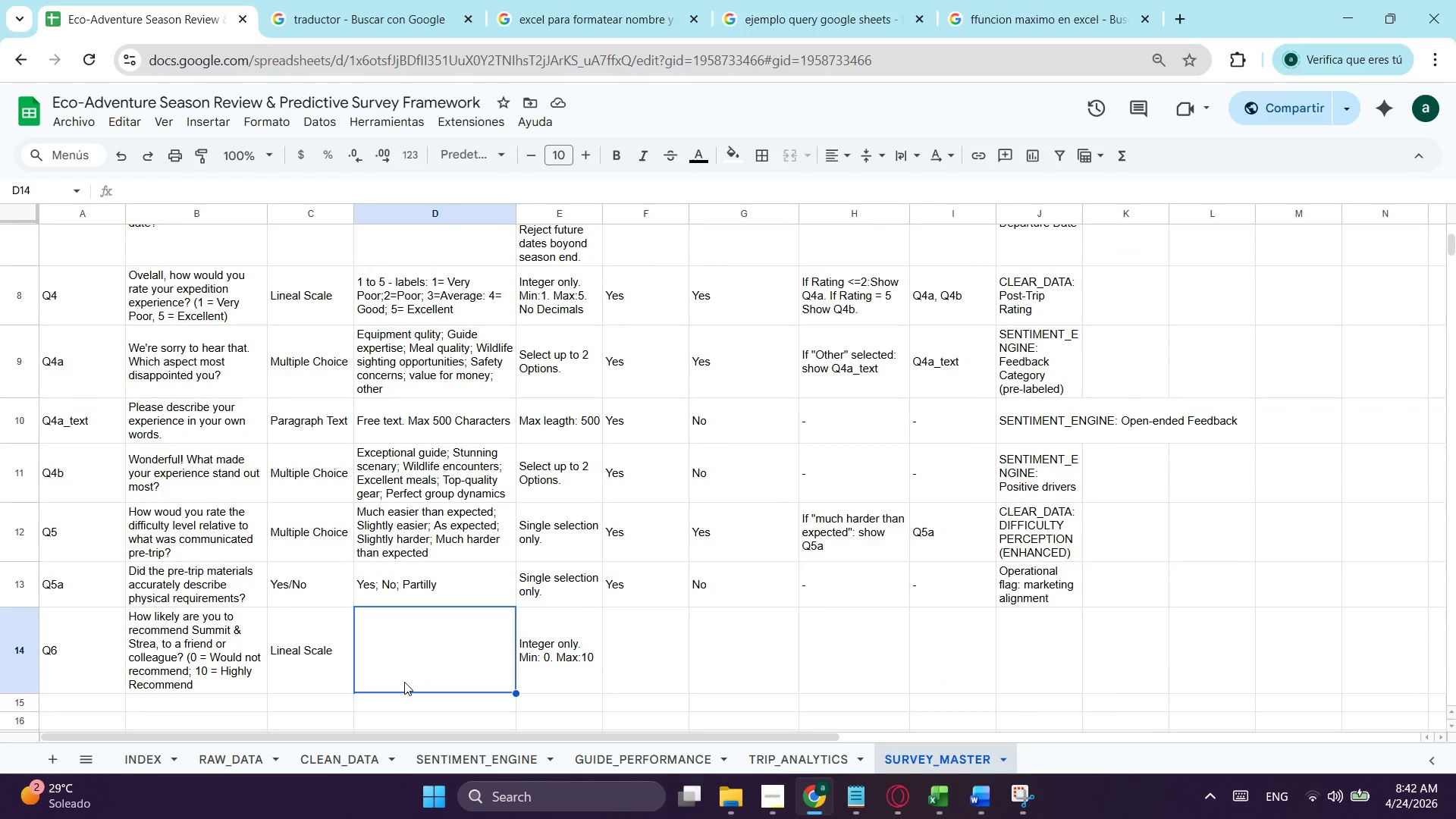 
type(0 yo 10 - Labels: 0= Woa)
key(Backspace)
type(uld not recommende; 10+ highly Recomom)
key(Backspace)
key(Backspace)
key(Backspace)
type(mend)
 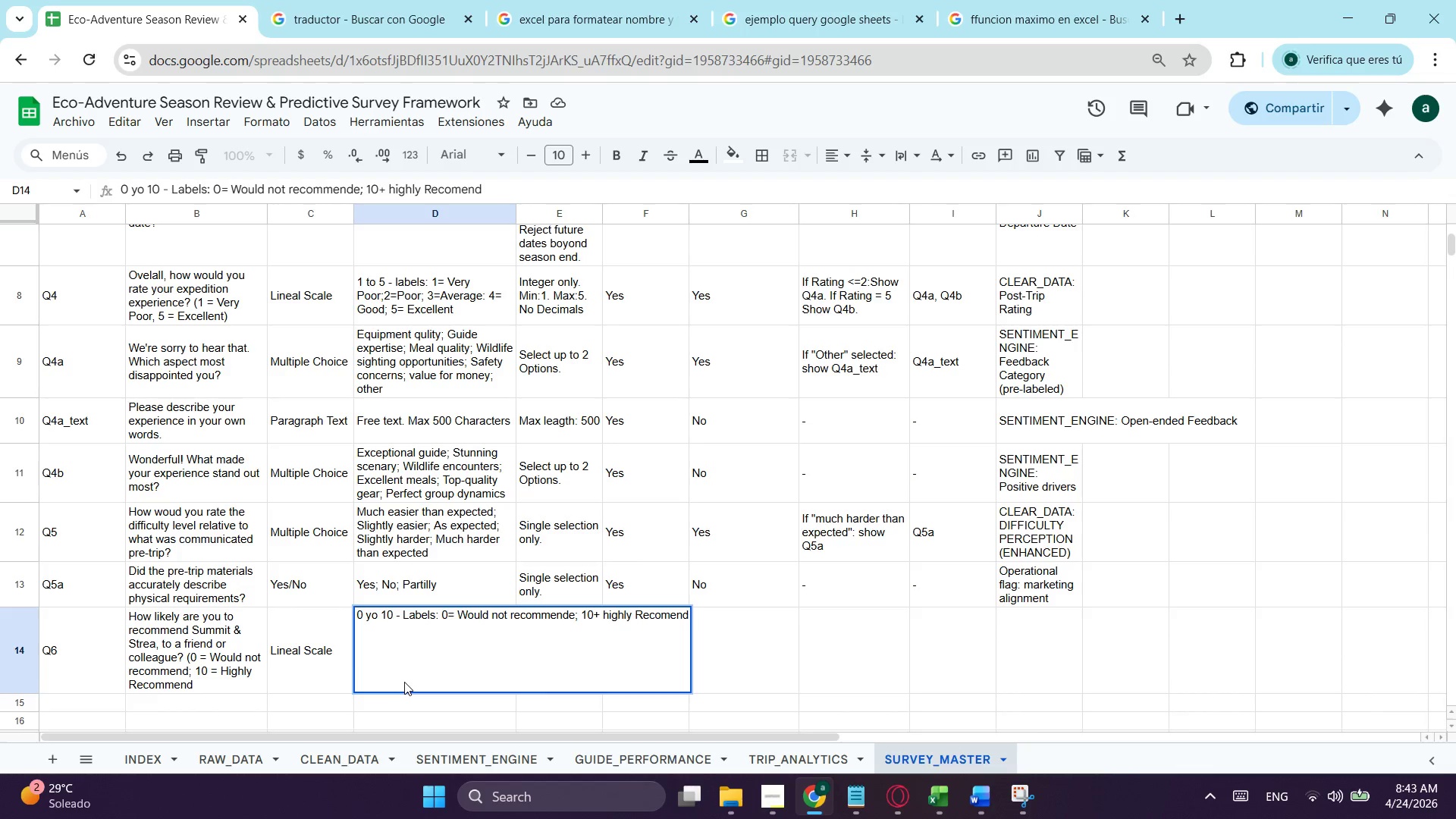 
key(Tab)
key(Tab)
type(y)
key(Tab)
type(y)
key(Tab)
type(If score <=6;)
key(Backspace)
type(: Show Q6a)
key(Tab)
type(Q6a)
key(Tab)
 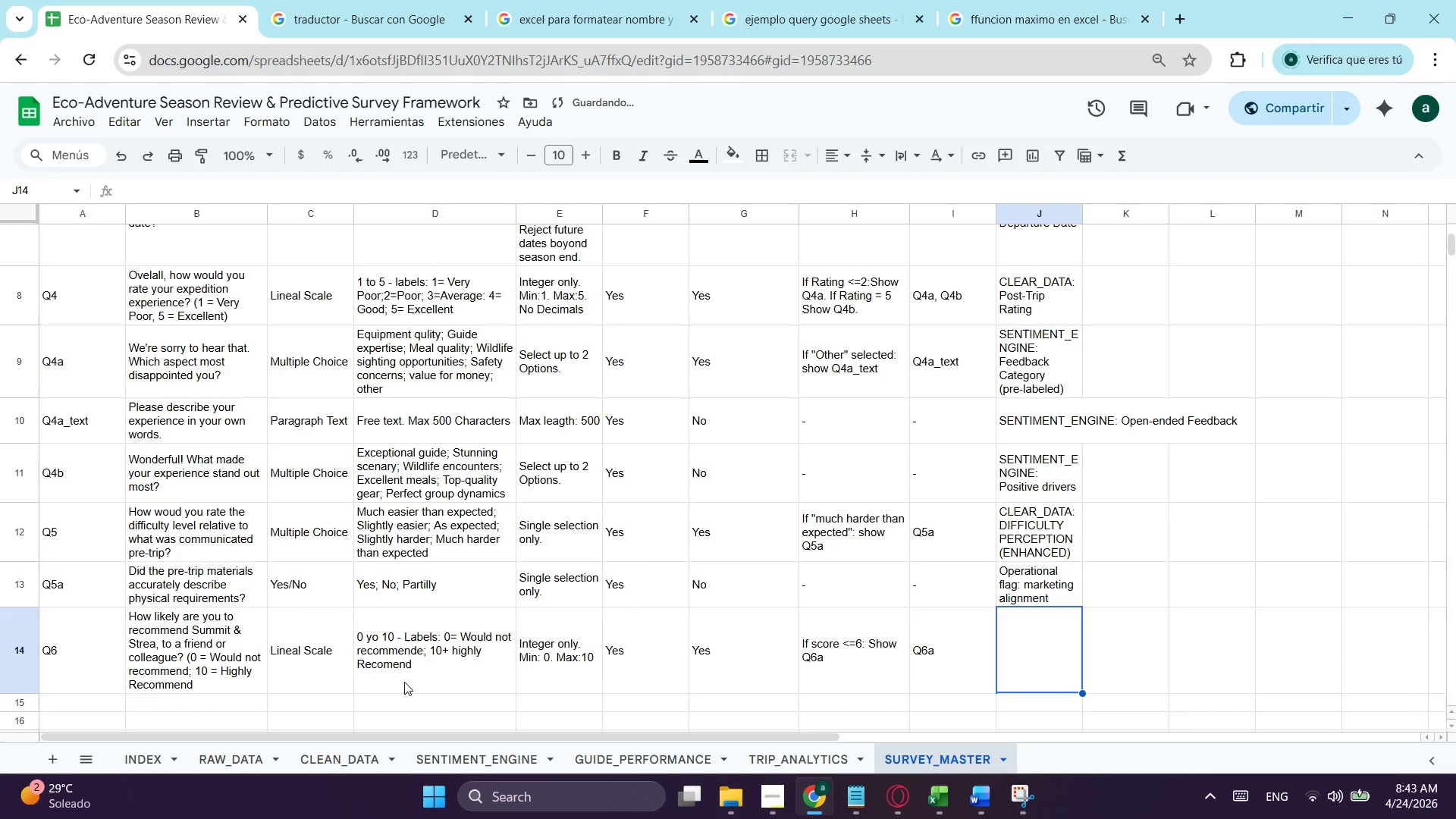 
wait(20.33)
 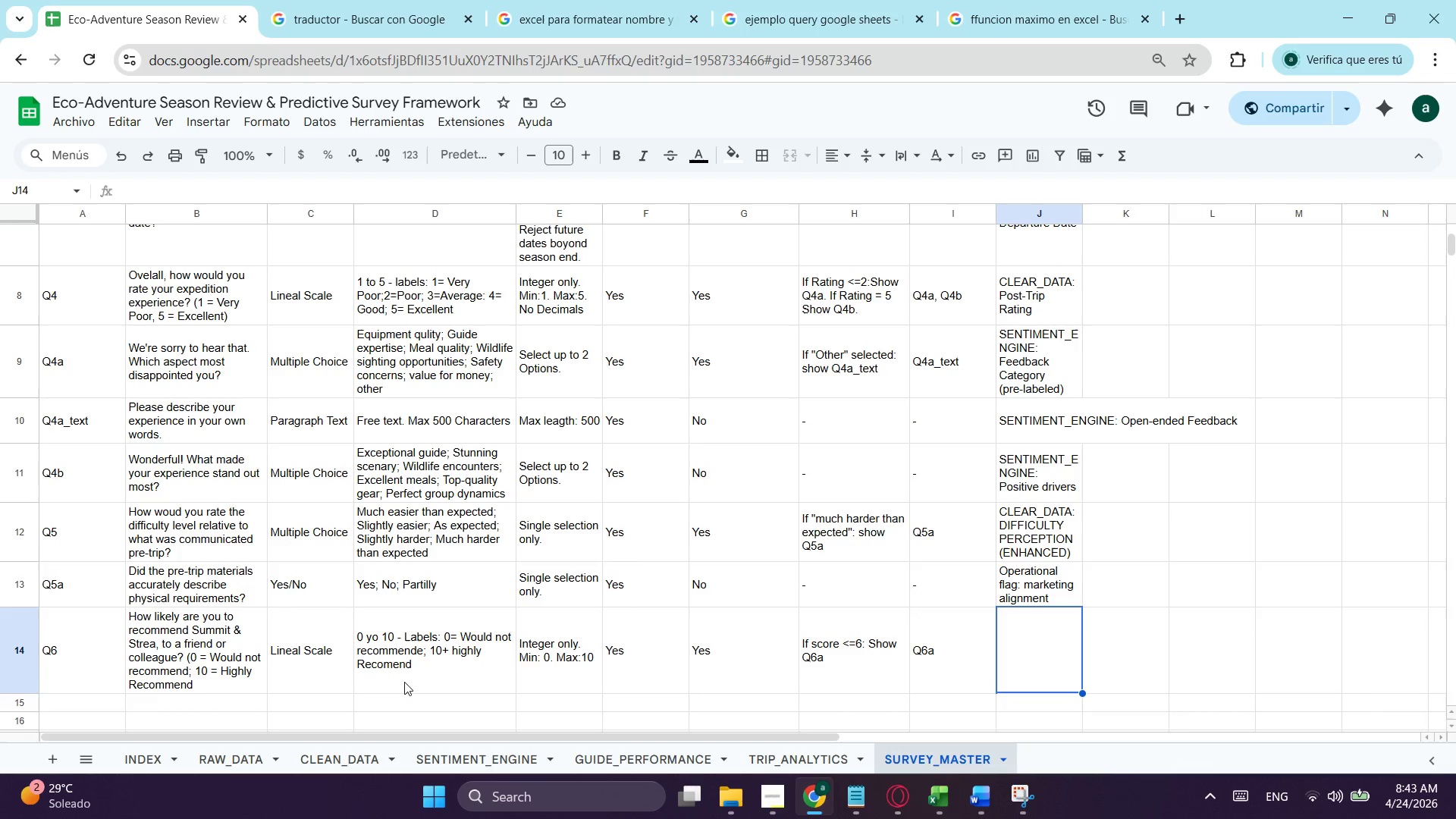 
type(CLEAN_DATA: Referral Likelihood ->)
key(Backspace)
type(> NPS Sef)
key(Backspace)
type(gment)
 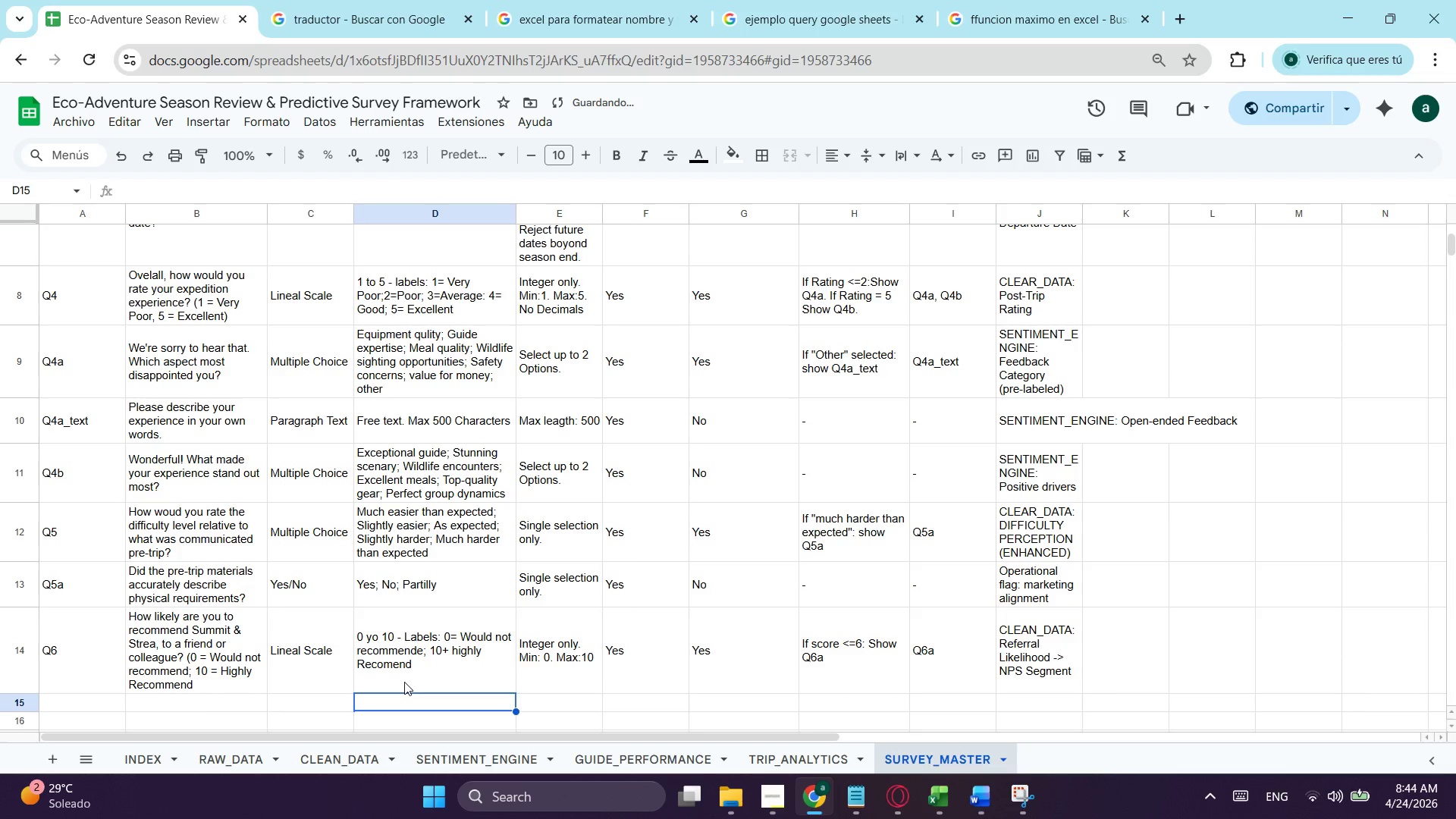 
 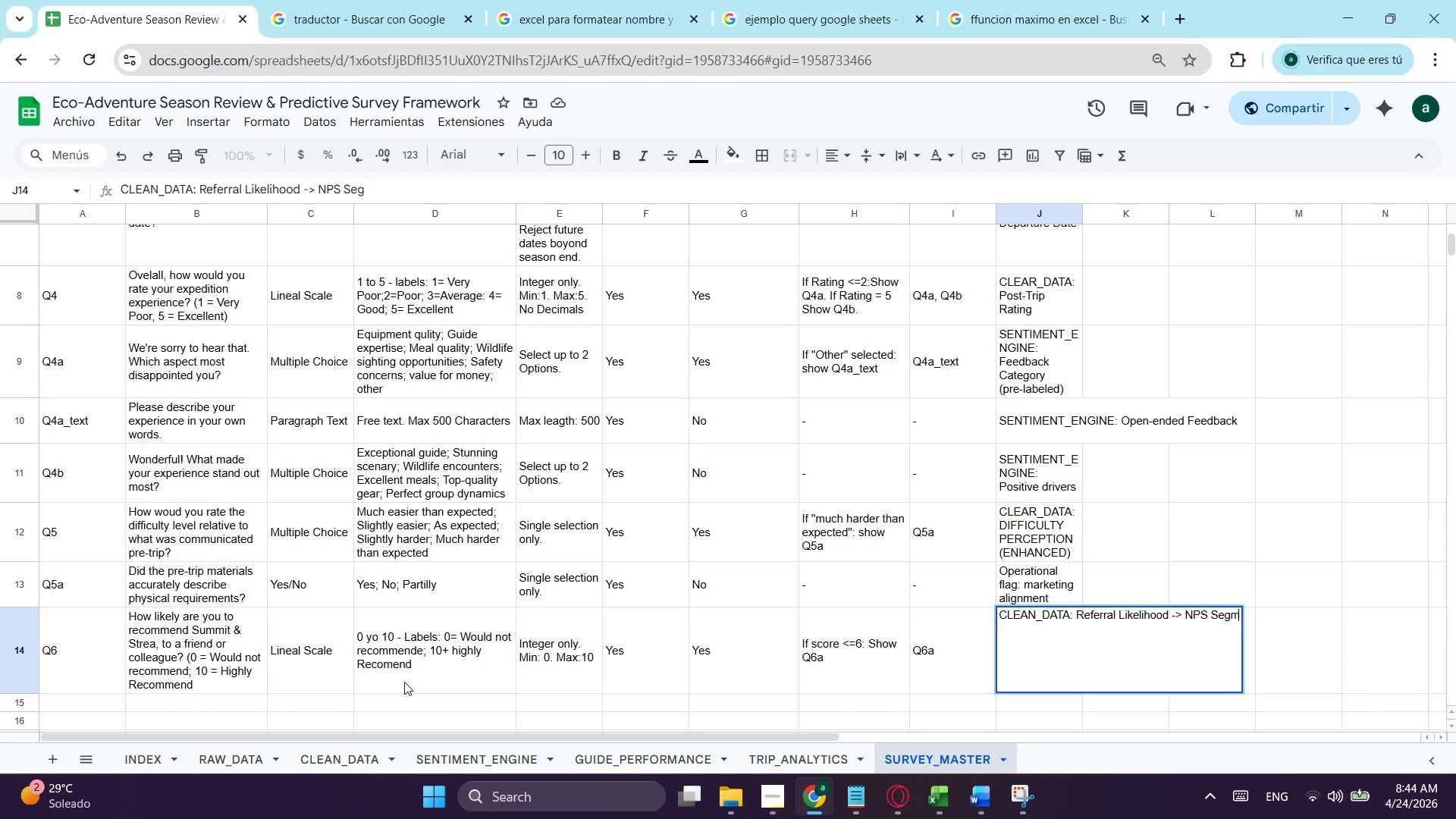 
key(Enter)
 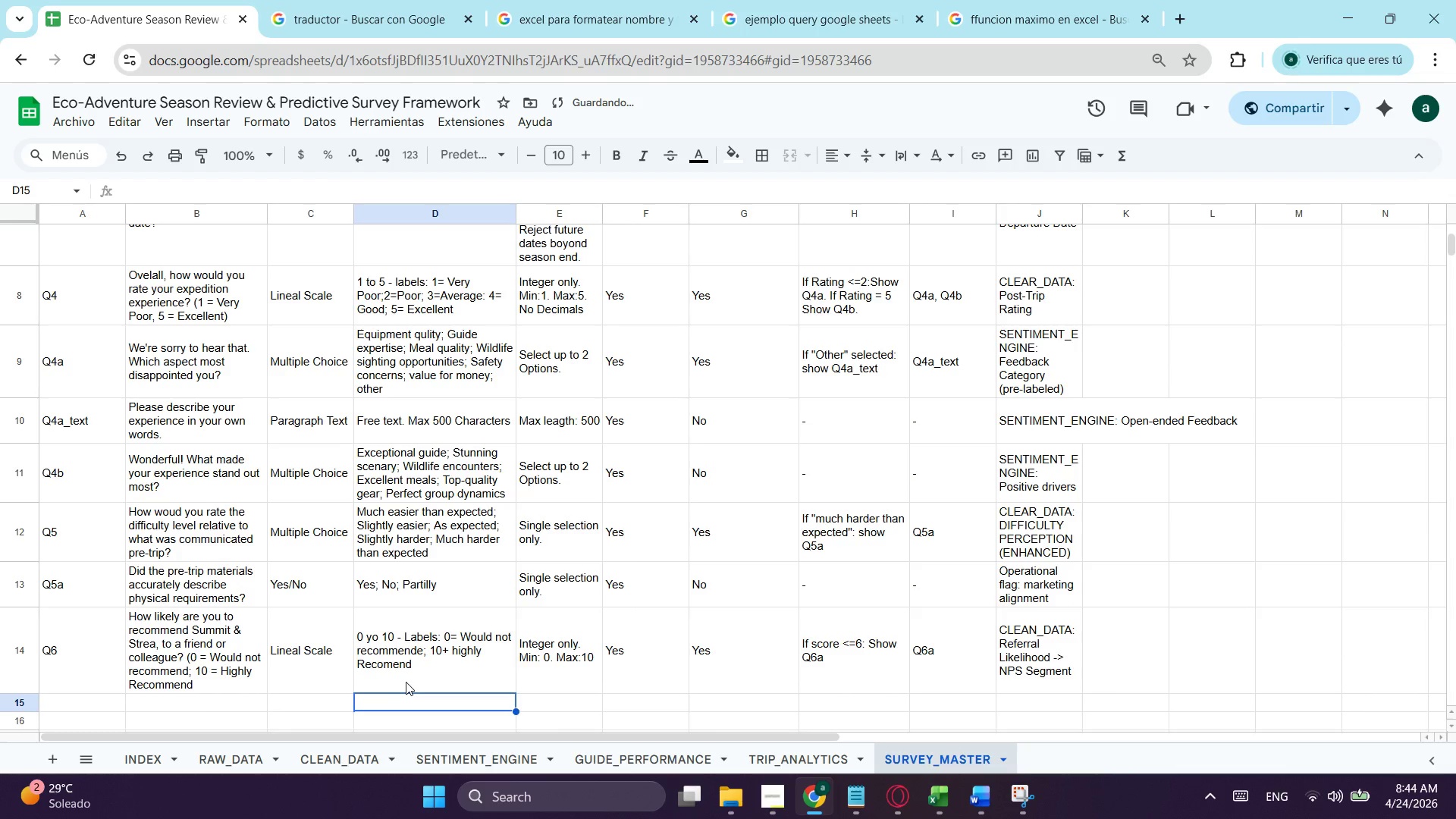 
scroll: coordinate [317, 570], scroll_direction: down, amount: 2.0
 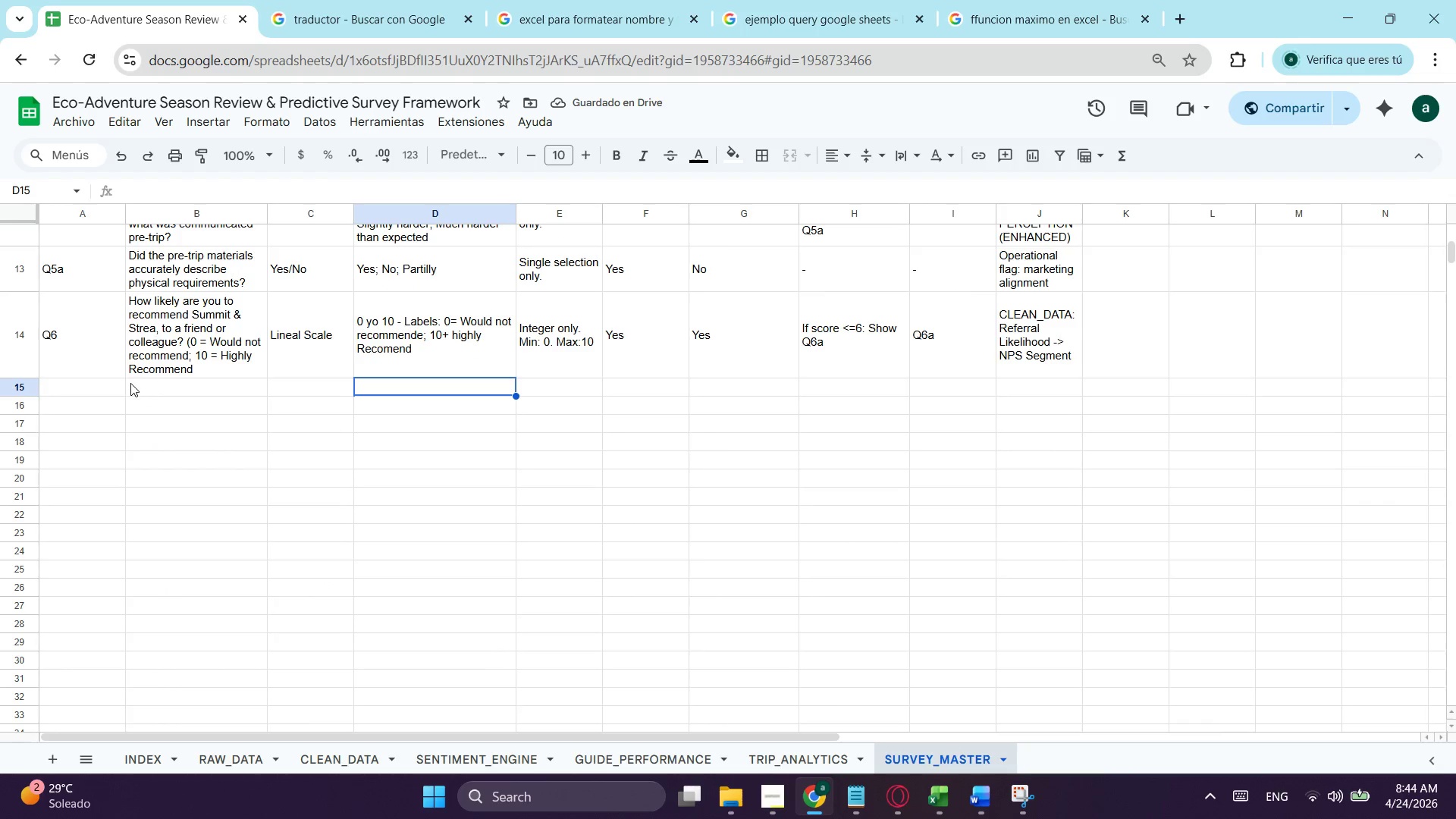 
left_click([104, 393])
 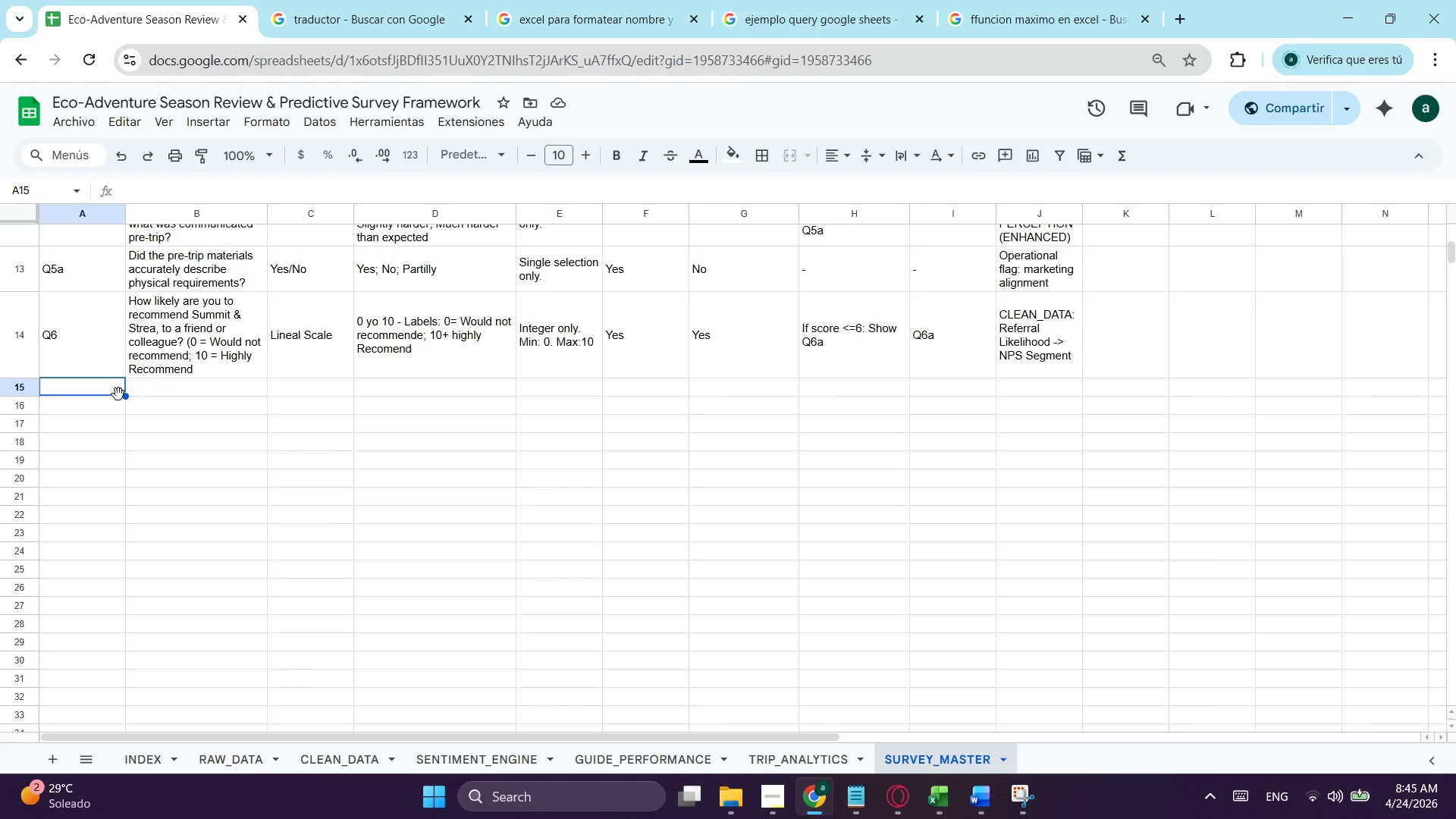 
wait(25.67)
 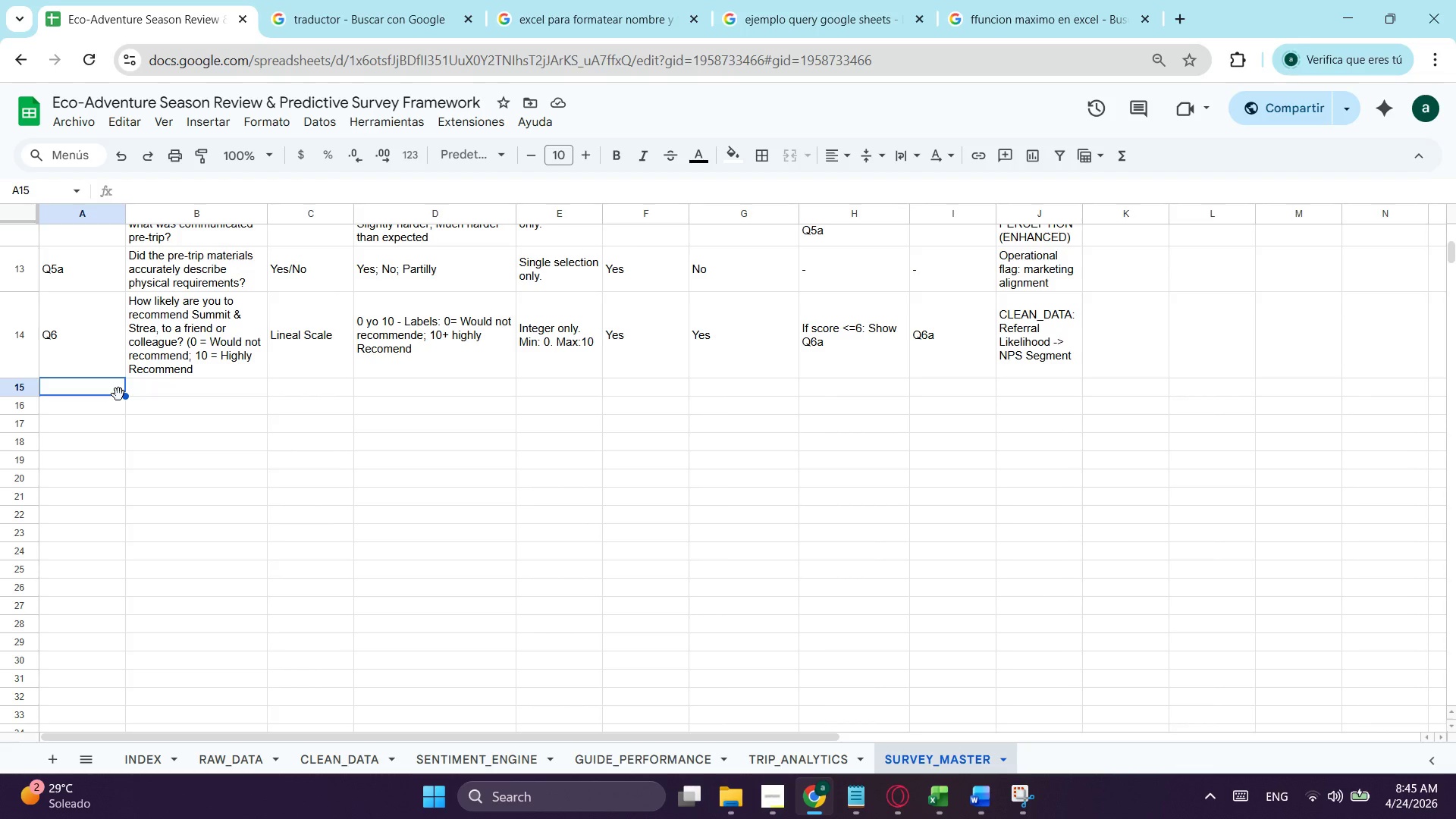 
type(Q6a)
key(Tab)
type(What would need to improve for you to recommend us more enthusiastically?)
key(Tab)
 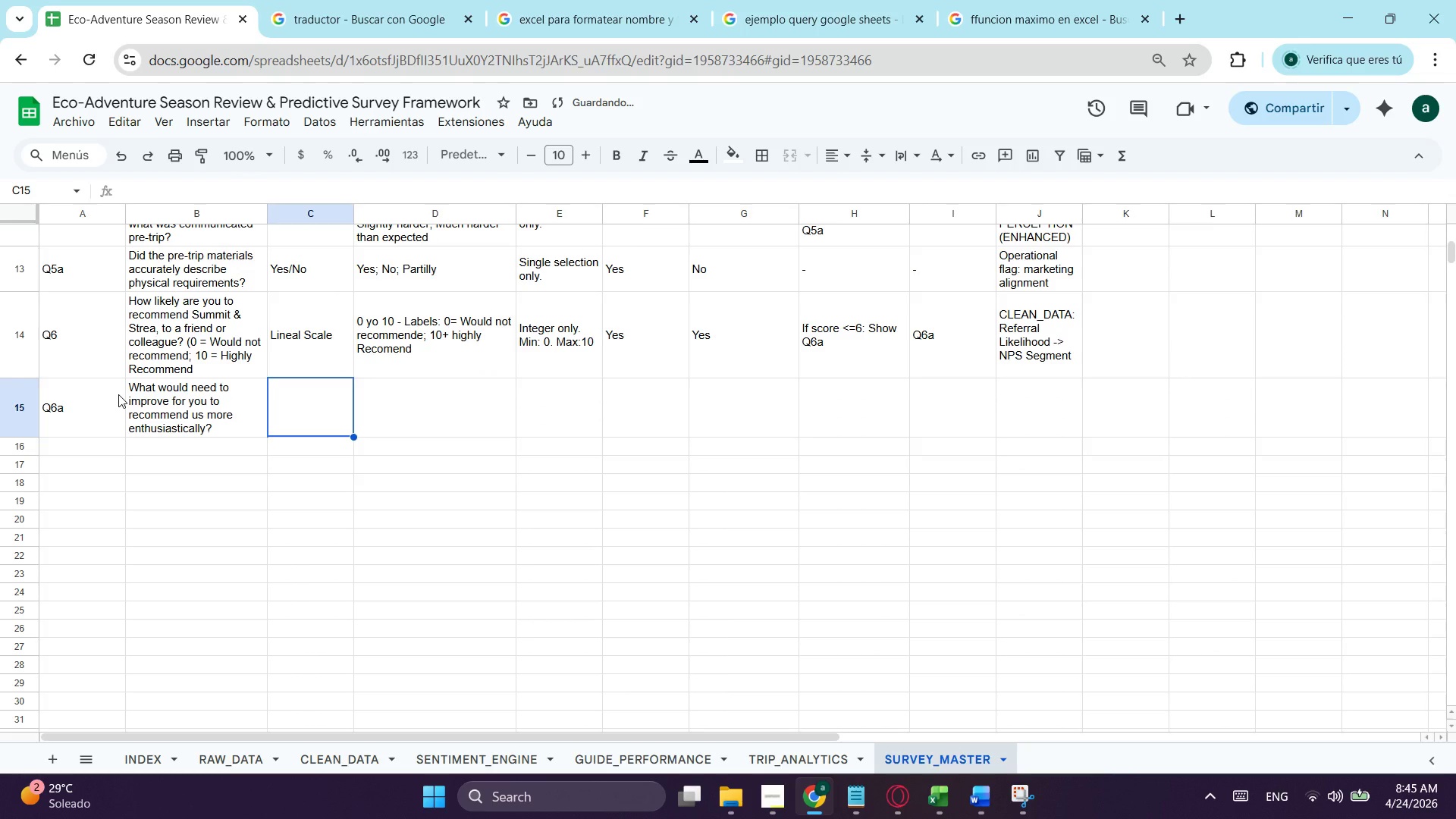 
type(Checkboxes)
key(Tab)
type(Lower price; Better equipment; more wildlife guare)
key(Backspace)
 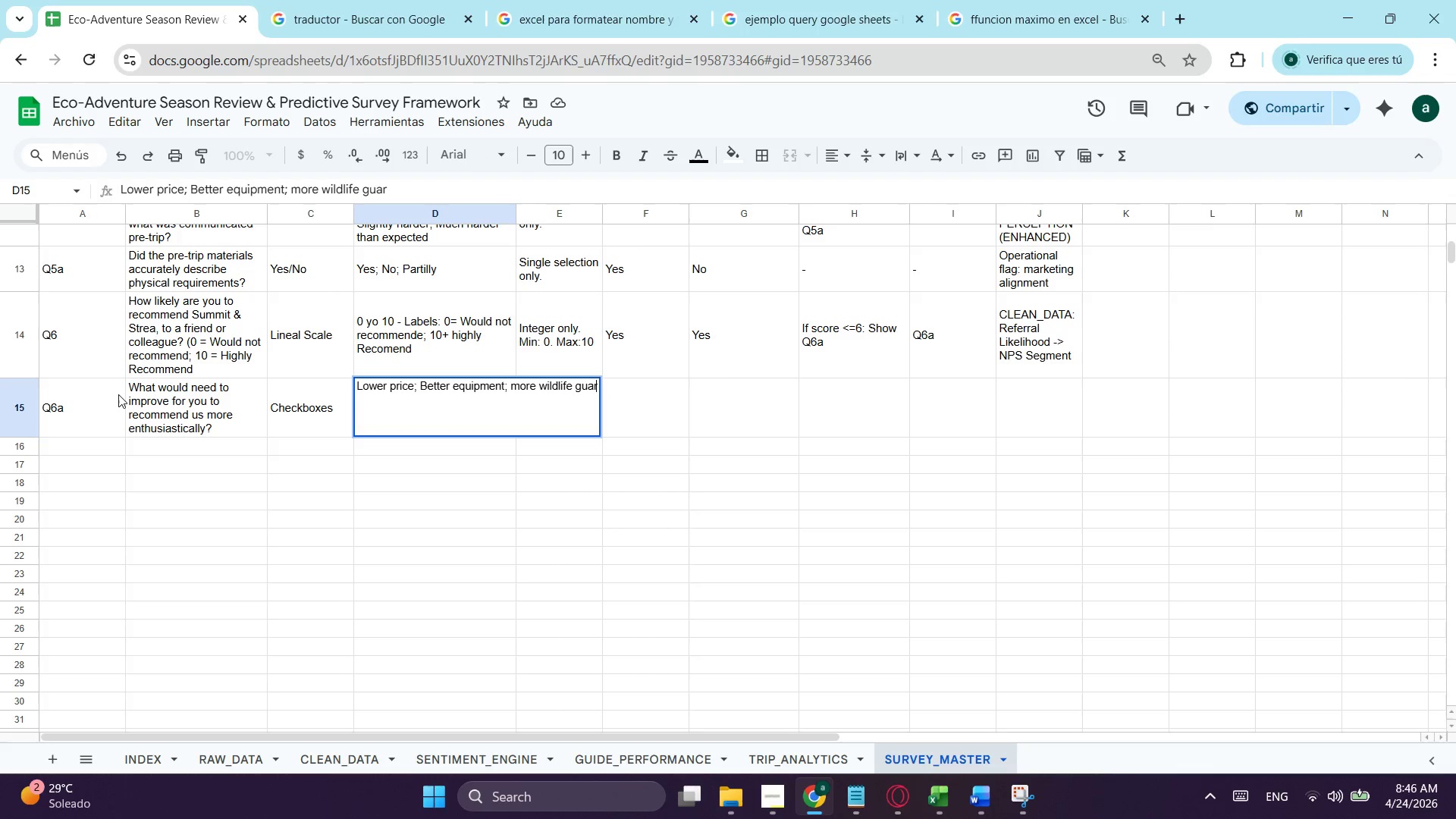 
type(anteer)
key(Backspace)
type(s; impo)
key(Backspace)
type(ro)
key(Backspace)
key(Backspace)
key(Backspace)
key(Backspace)
key(Backspace)
type(In)
key(Backspace)
type(mproved guide communication; Easin)
key(Backspace)
type(er booking opr)
key(Backspace)
key(Backspace)
key(Backspace)
type(process; better )
key(Backspace)
key(Backspace)
type(Ber)
key(Backspace)
type(ttern)
key(Backspace)
type( physical pre)
 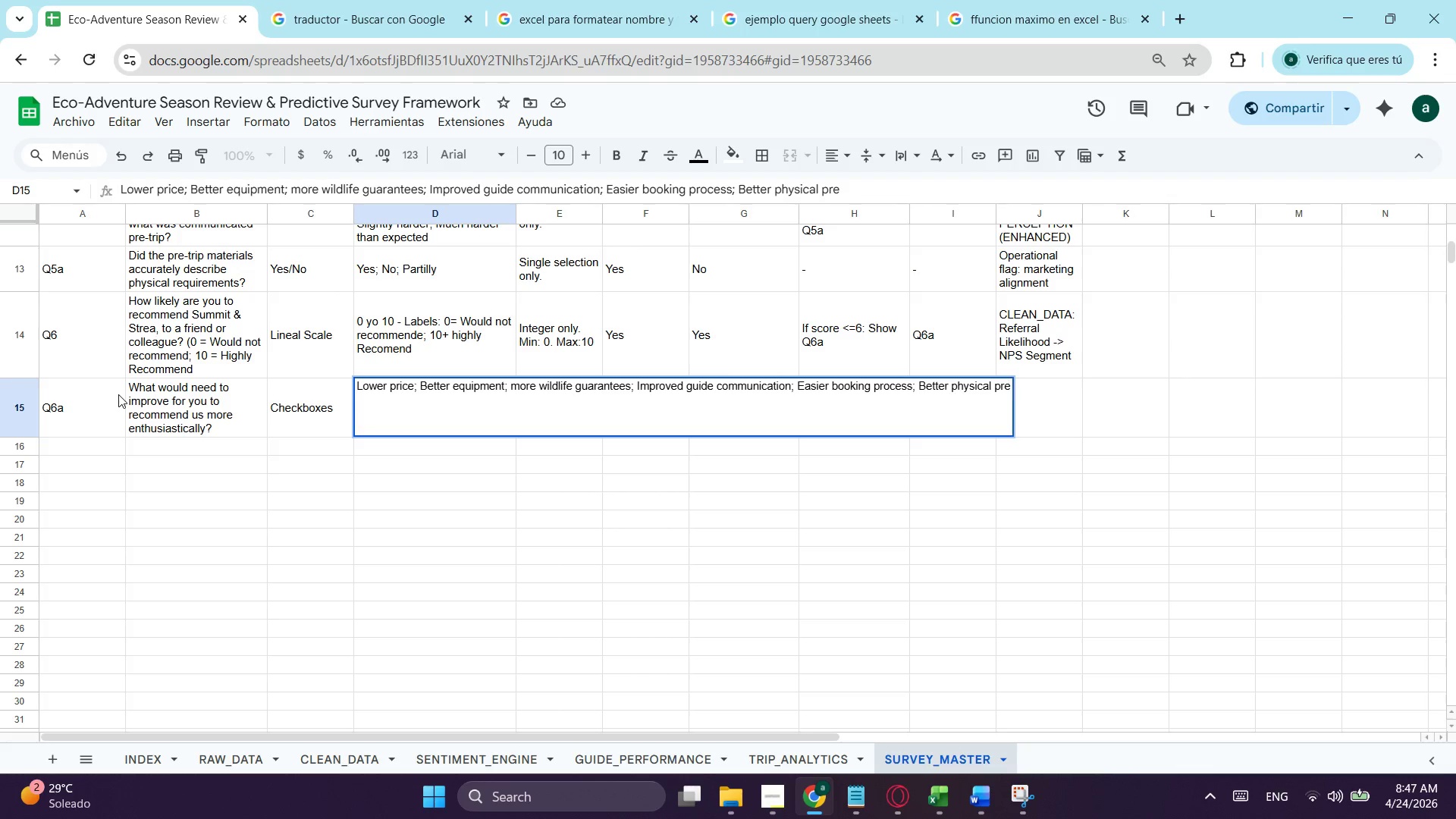 
type(paration guidance )
key(Backspace)
type(; Other)
key(Tab)
type(Select A)
key(Backspace)
type(all that apply. Max 3.)
key(Tab)
type(yes)
key(Tab)
 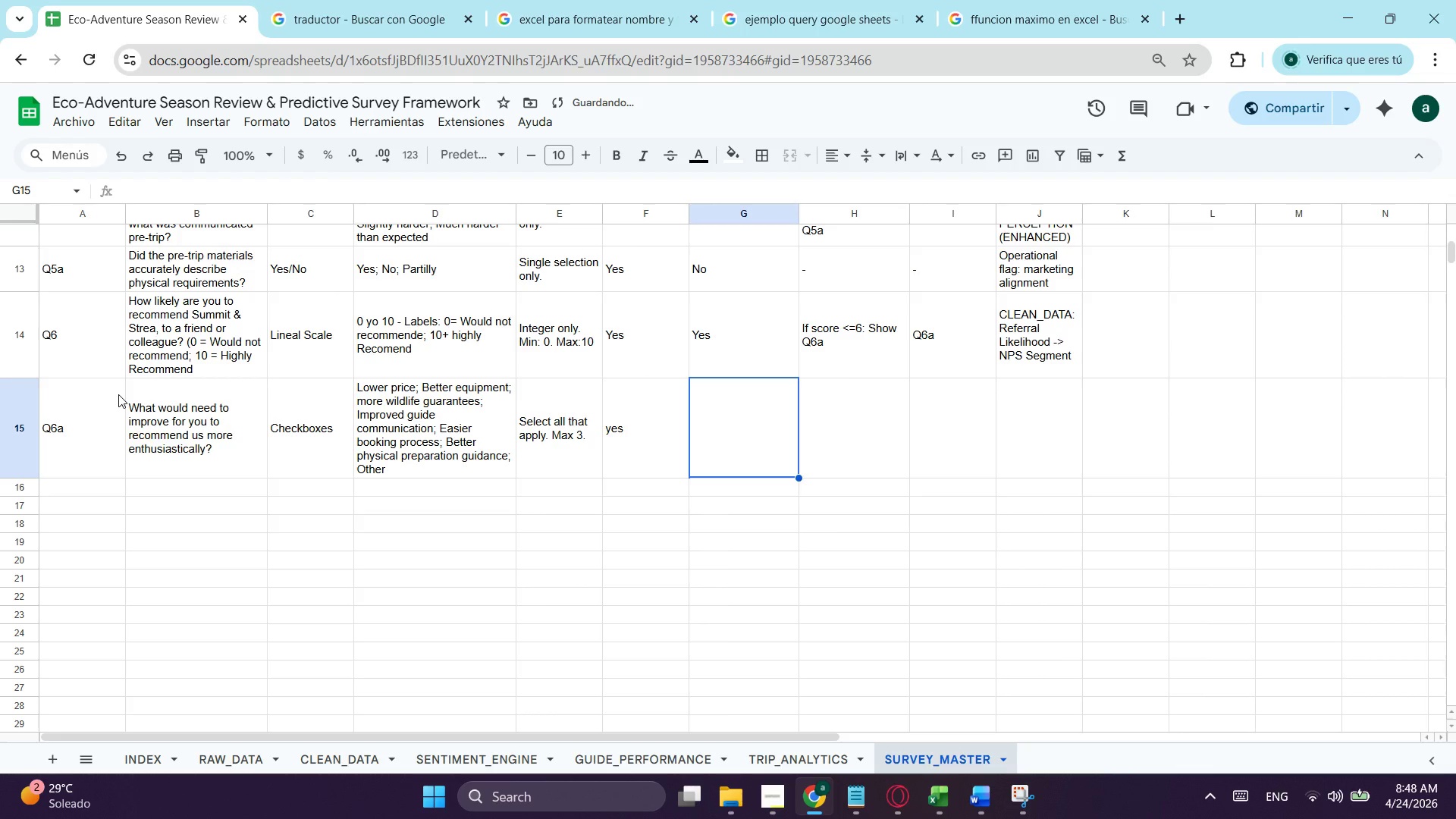 
key(ArrowLeft)
 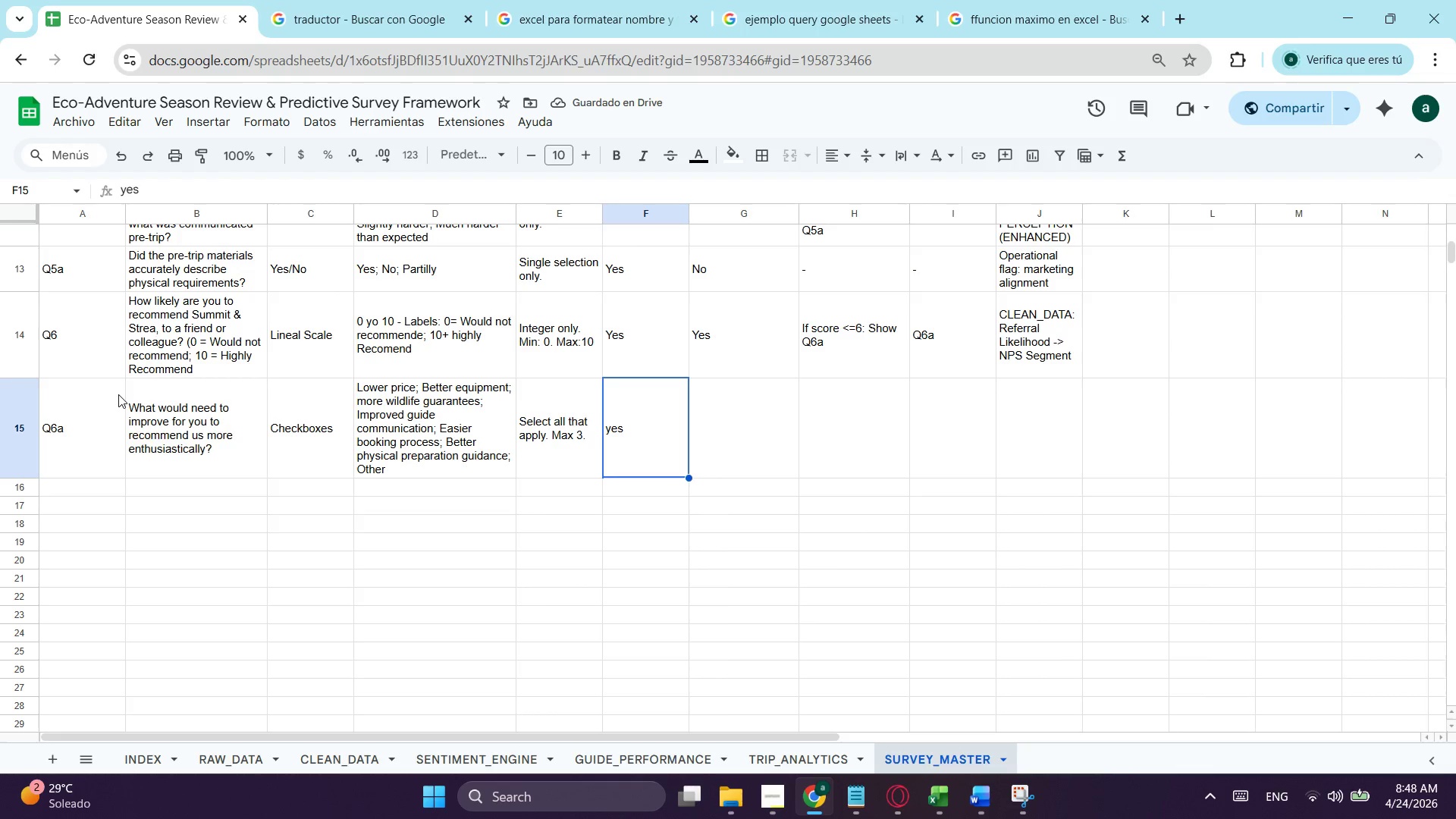 
type(y)
key(Tab)
type(n)
key(Tab)
type(-)
key(Tab)
type(-)
key(Tab)
type(Operational)
 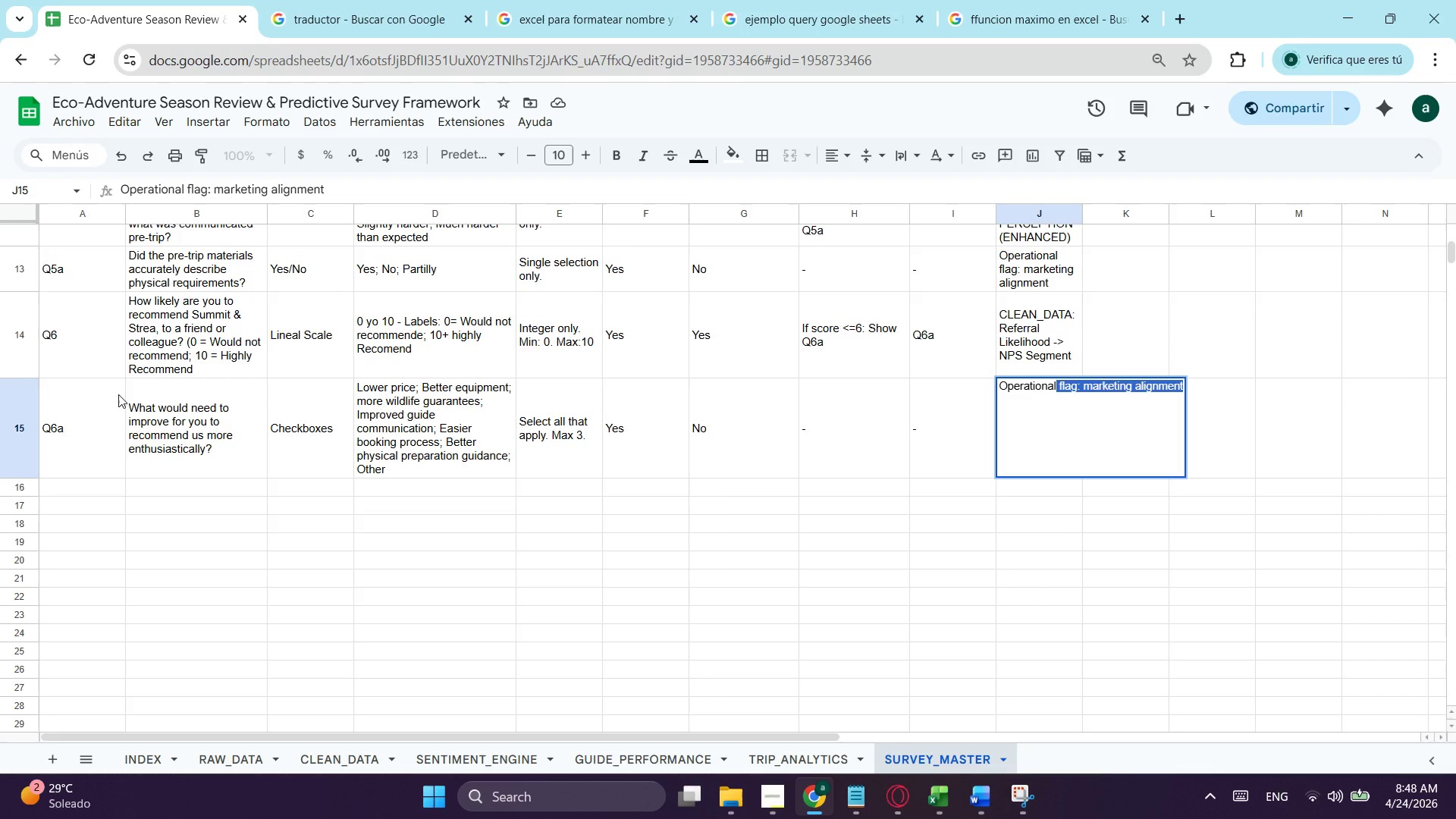 
type( inpo)
key(Backspace)
type(rovement)
 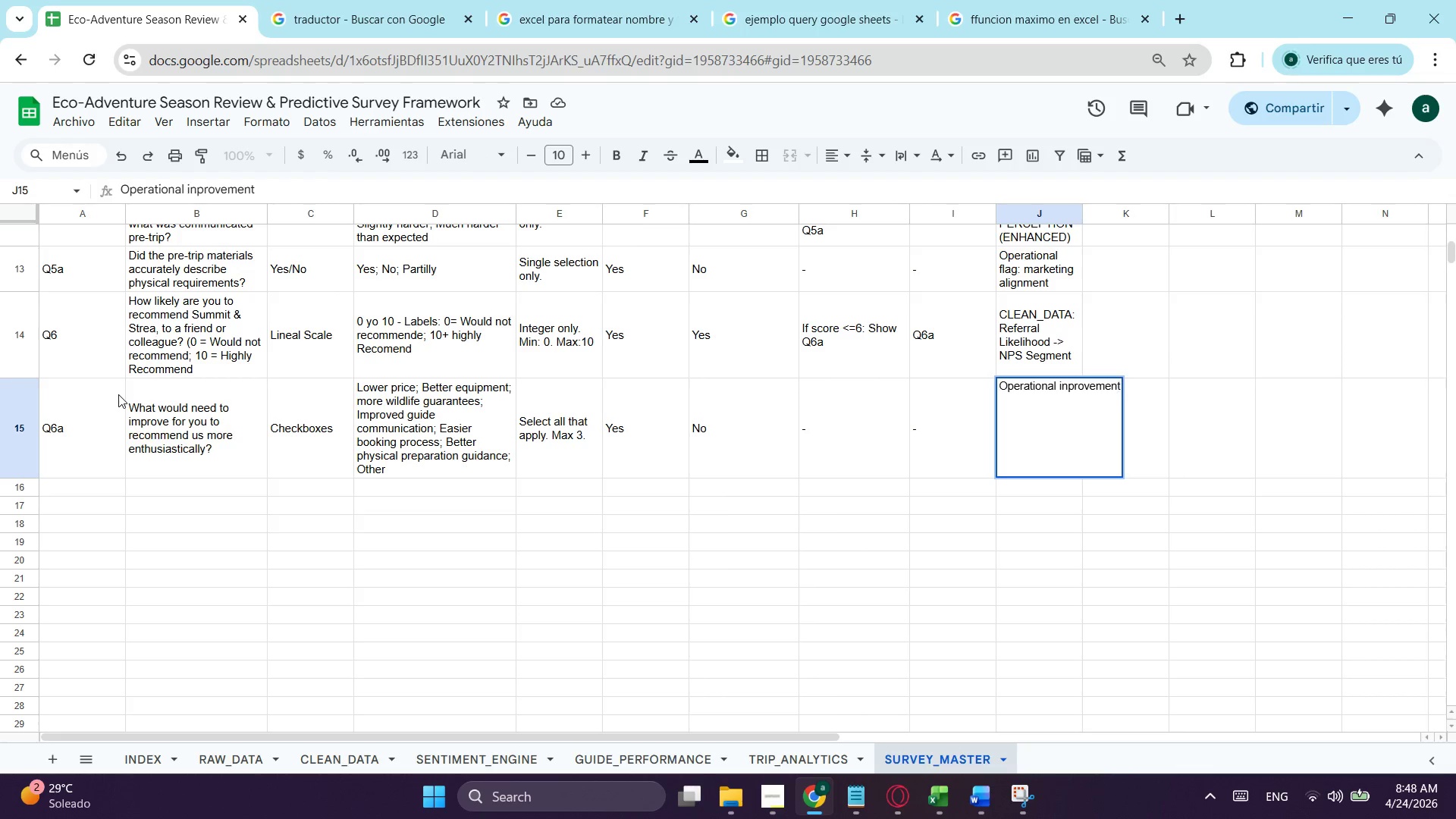 
key(Enter)
 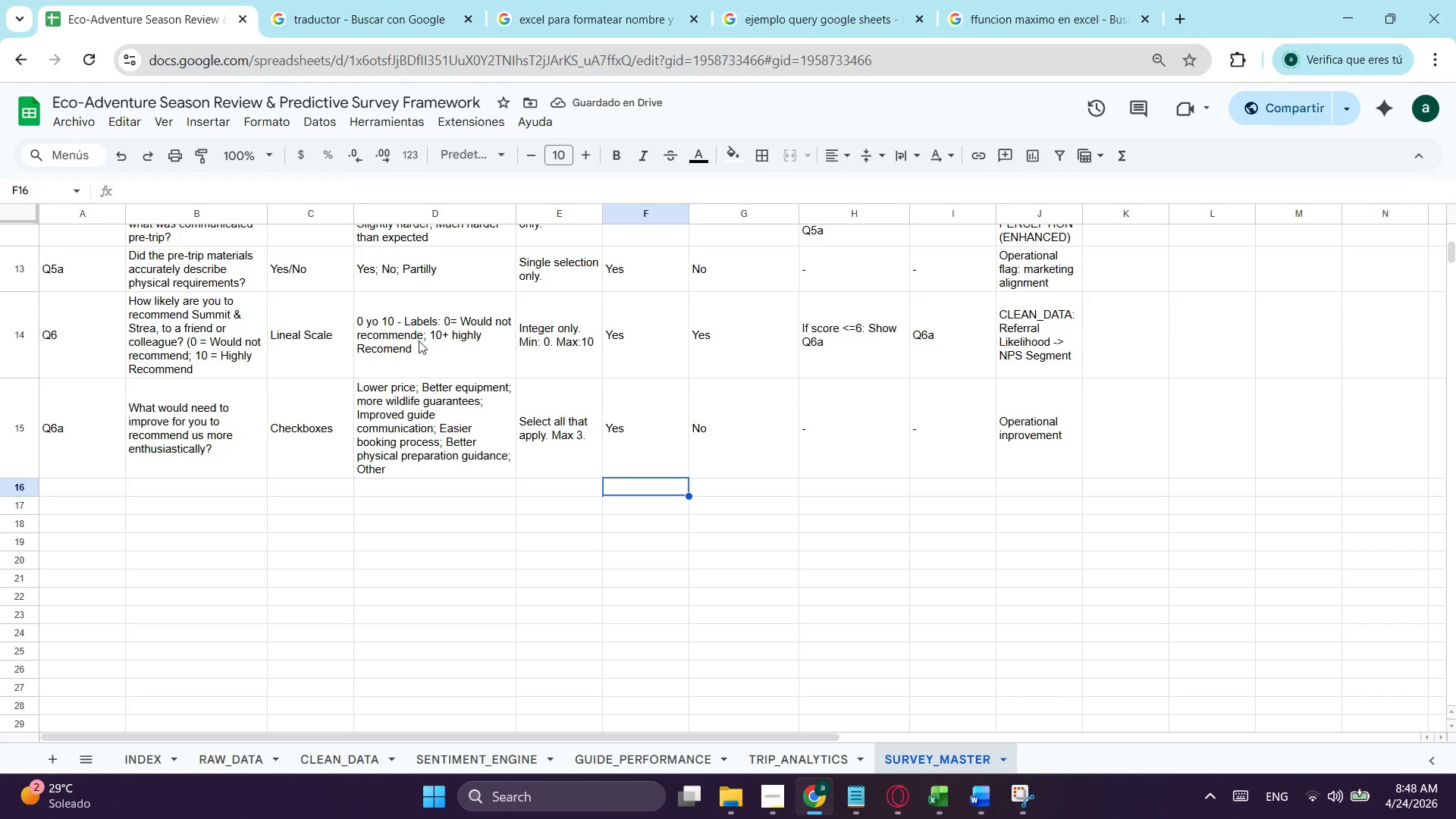 
wait(5.59)
 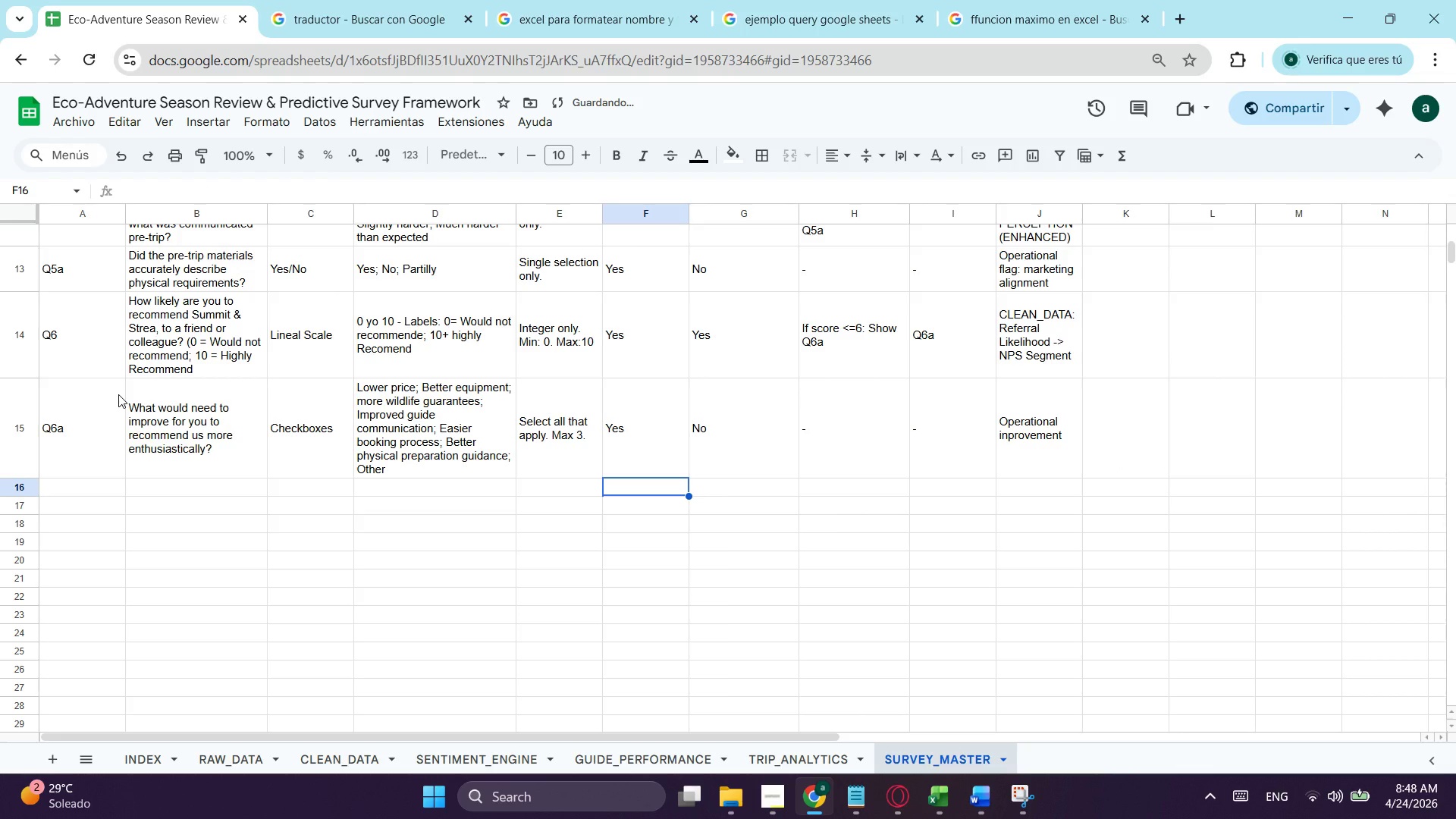 
left_click([328, 186])
 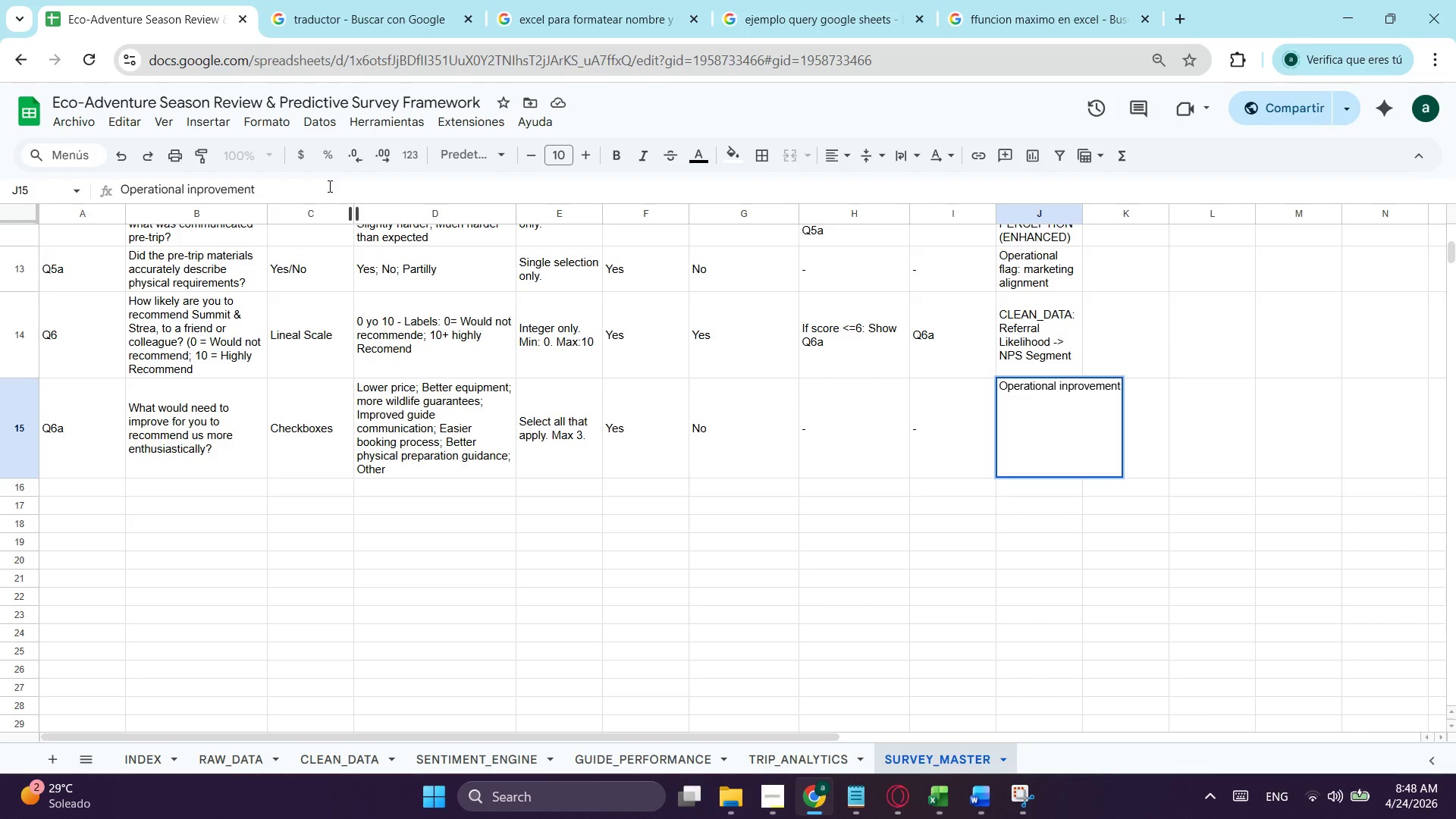 
type( PRior)
key(Backspace)
key(Backspace)
key(Backspace)
key(Backspace)
type(riorities)
 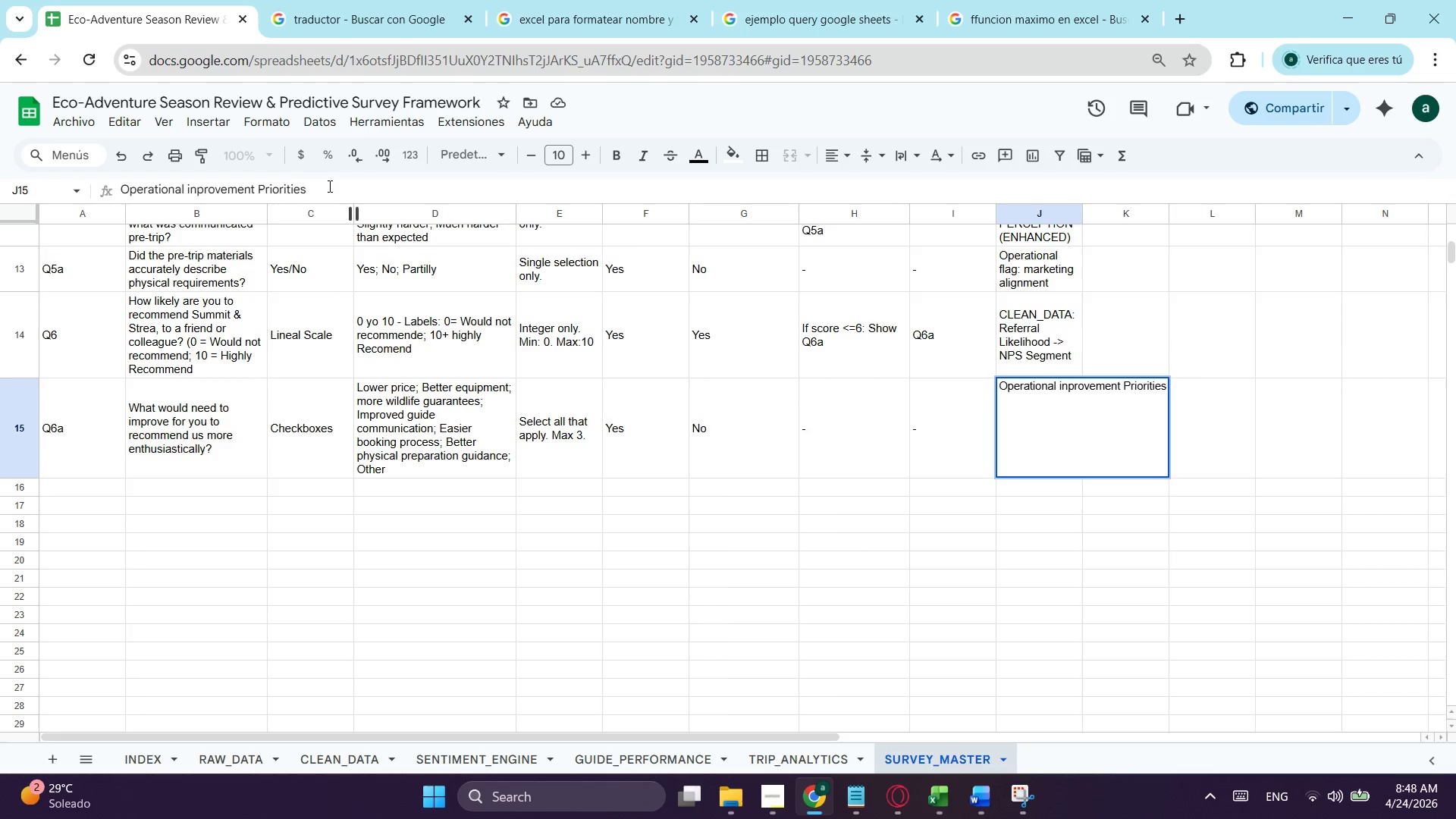 
key(Enter)
 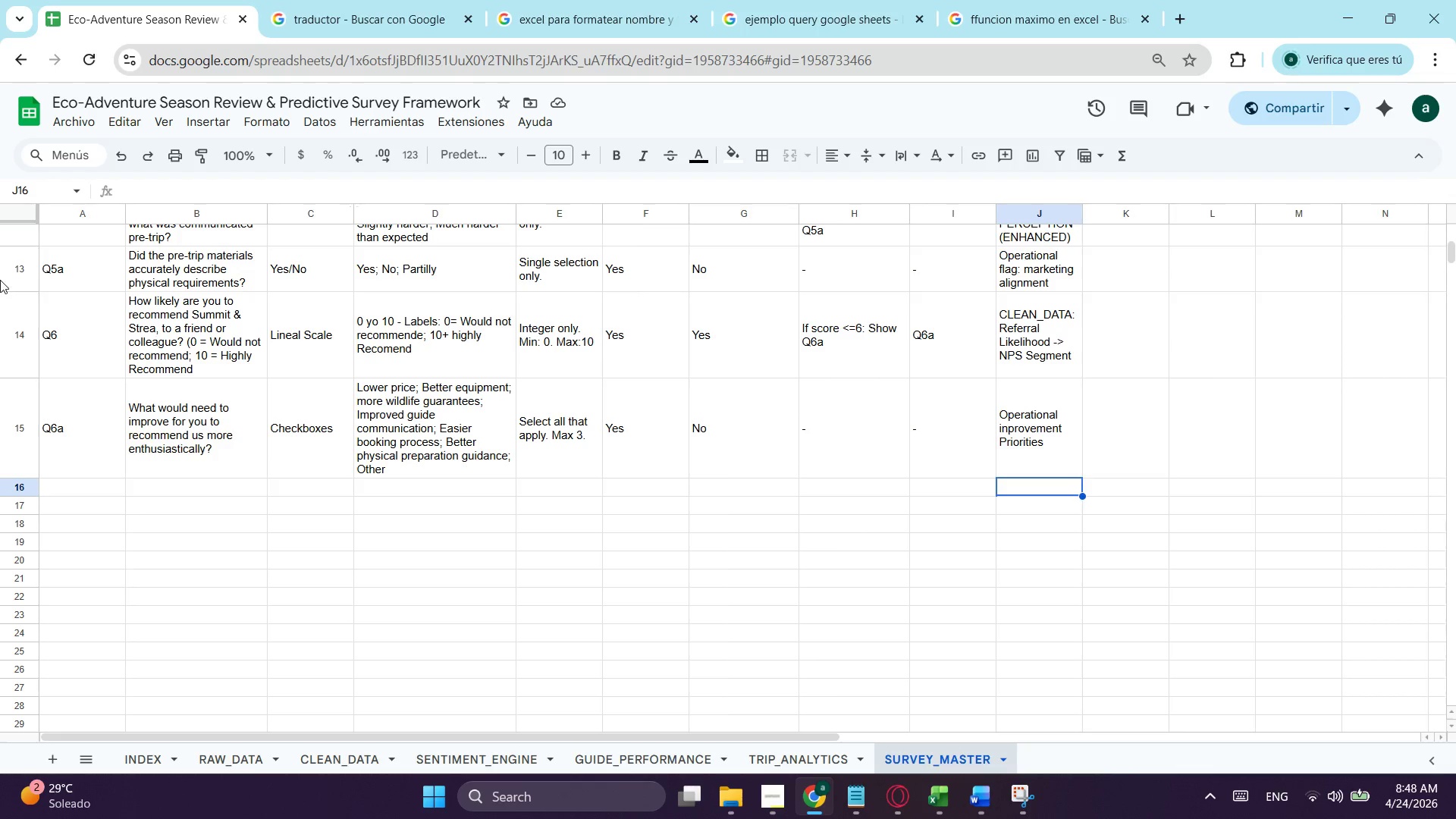 
wait(7.67)
 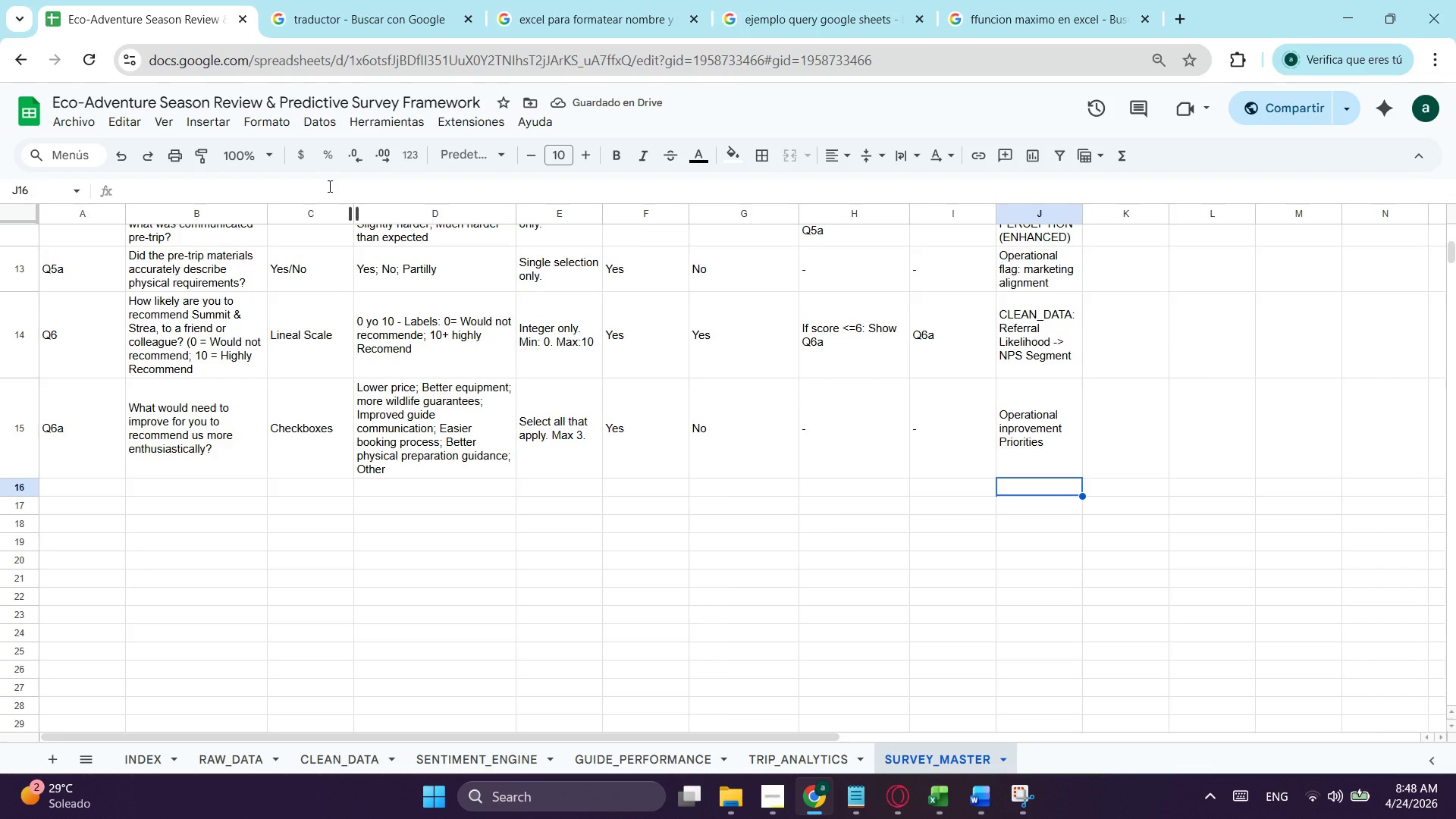 
double_click([60, 481])
 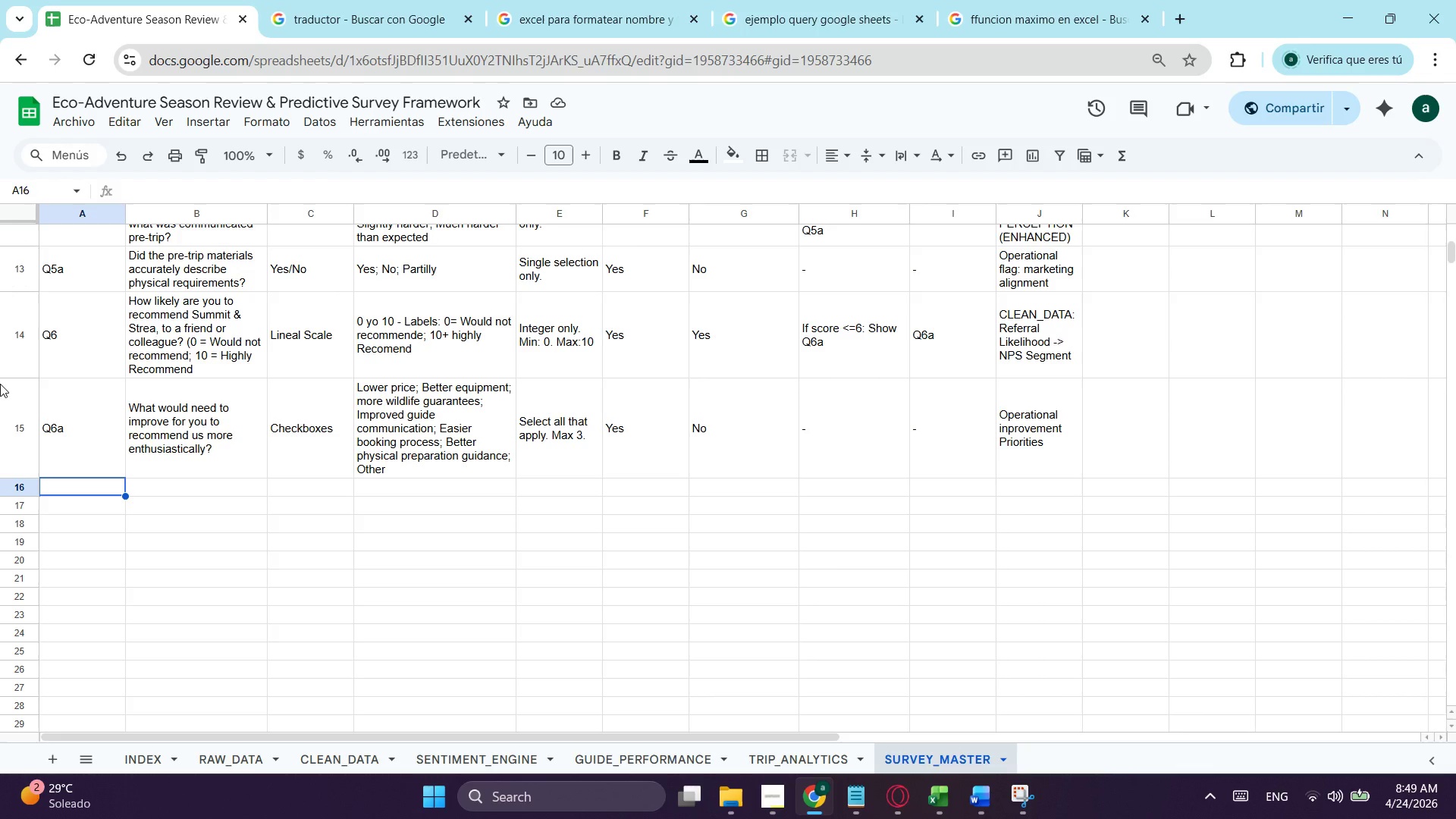 
wait(13.31)
 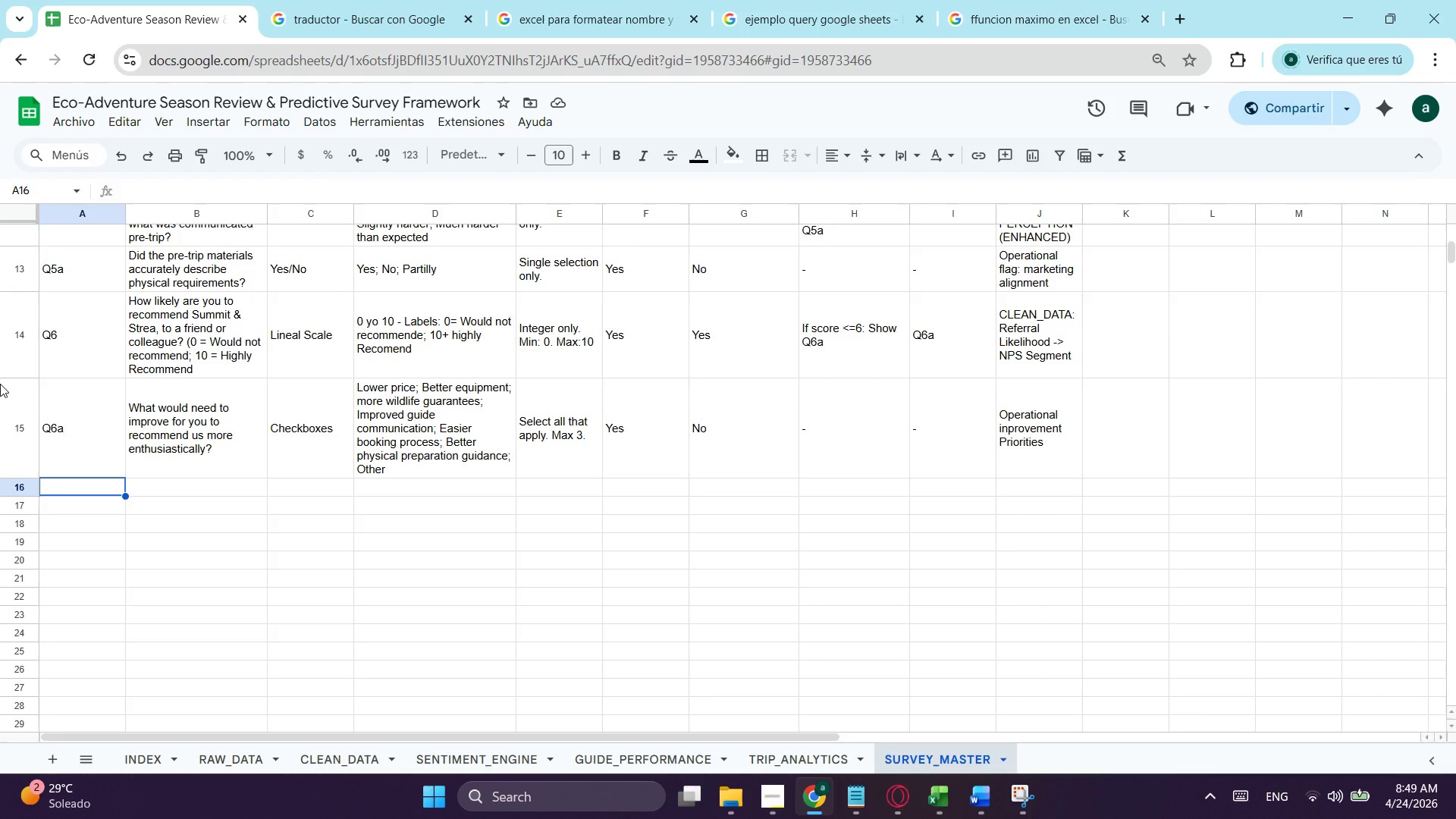 
type(how would you rate your guide's performnce in each area?)
key(Tab)
type(Grd/ ma)
key(Backspace)
key(Backspace)
type(Ma)
 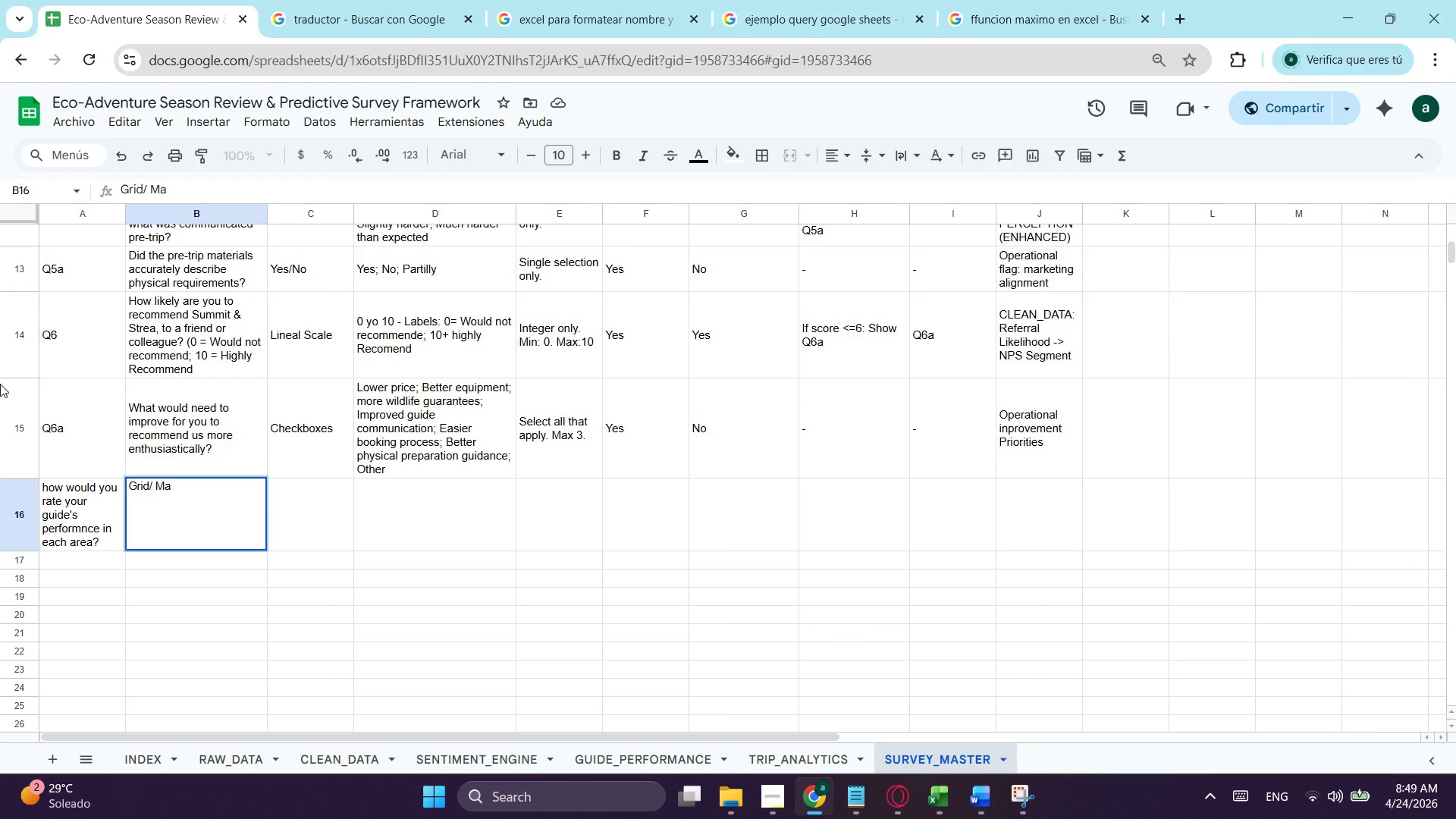 
wait(10.91)
 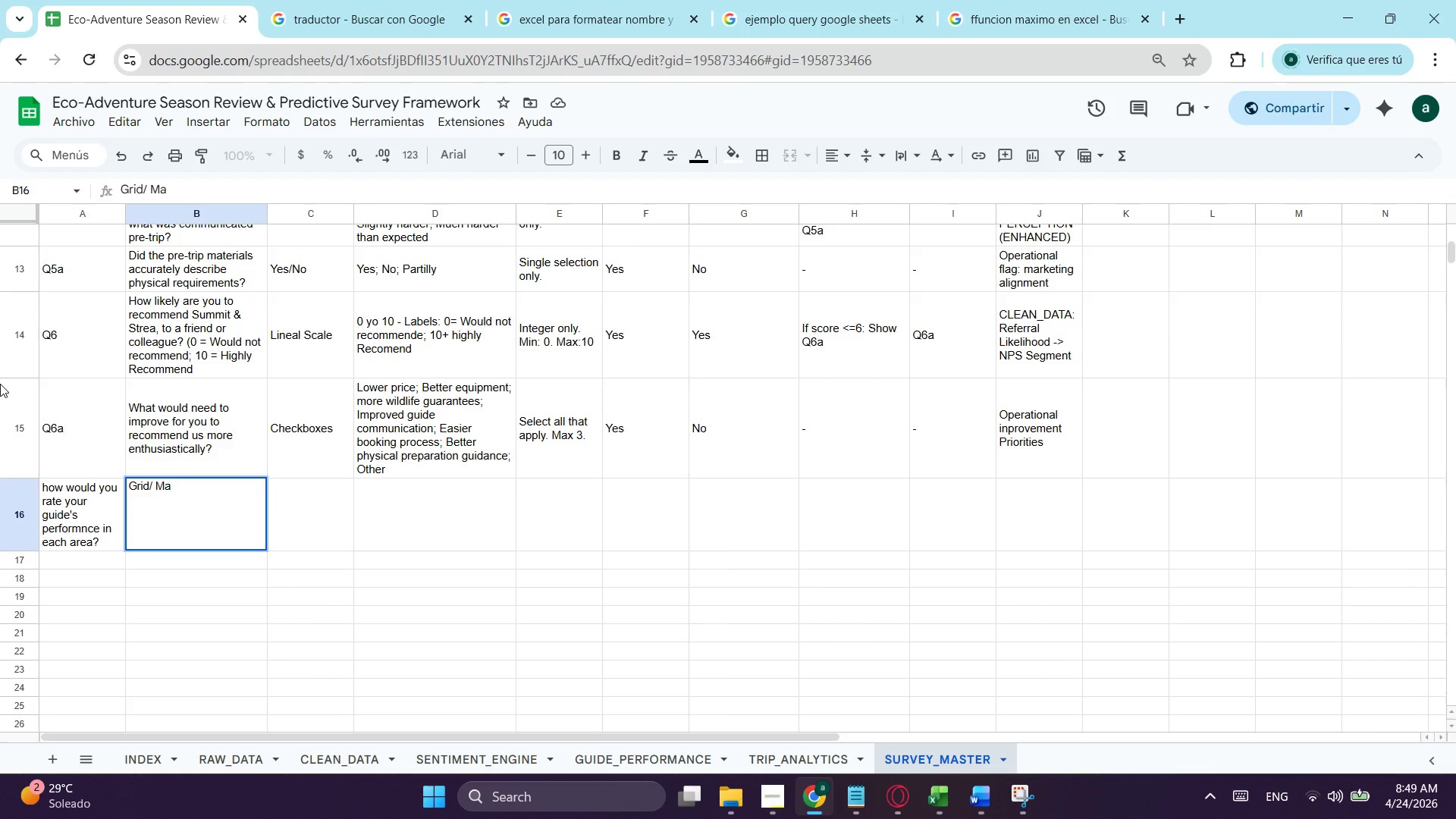 
type(tir)
key(Backspace)
key(Backspace)
type(rix)
 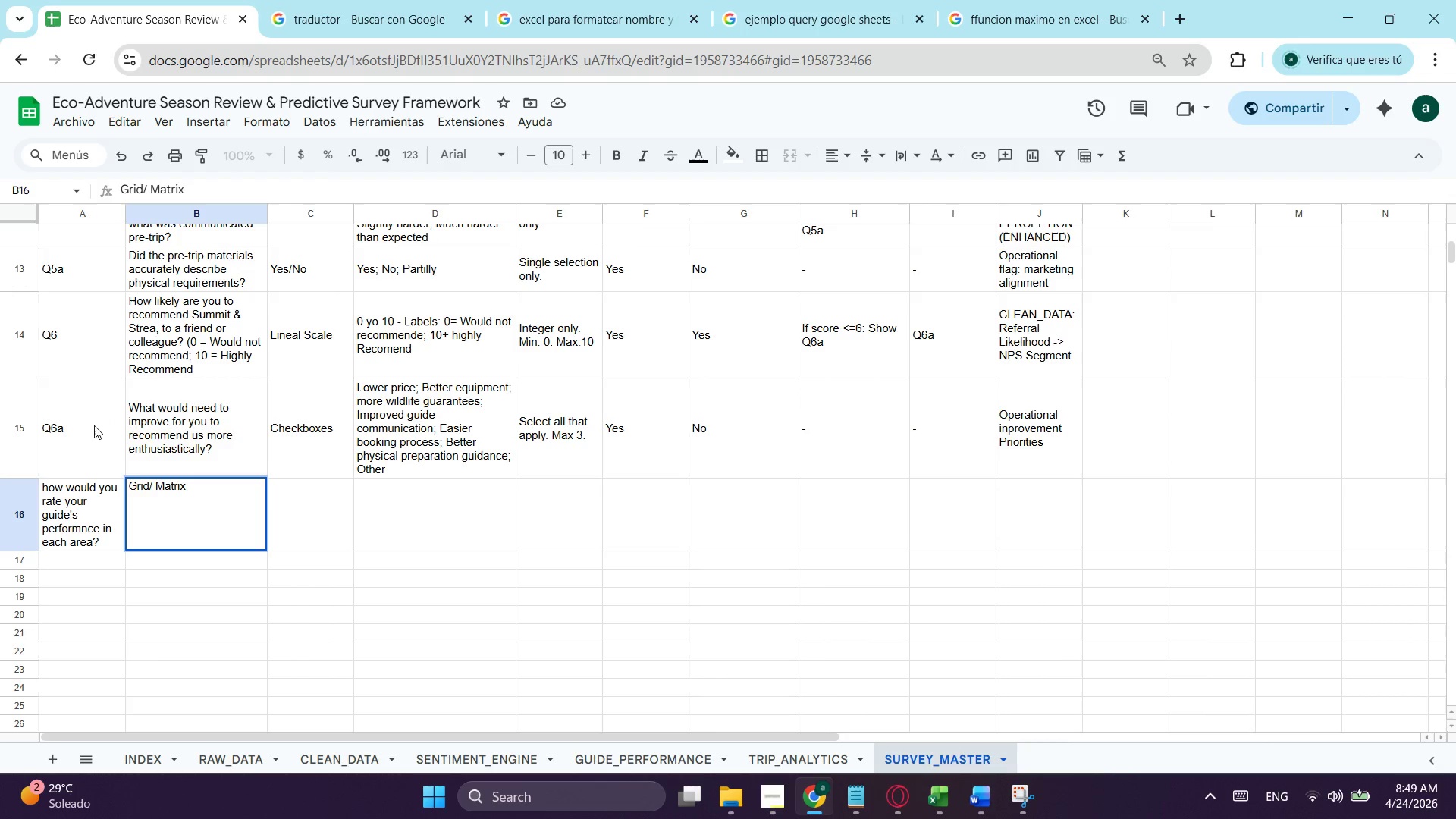 
left_click_drag(start_coordinate=[234, 587], to_coordinate=[229, 584])
 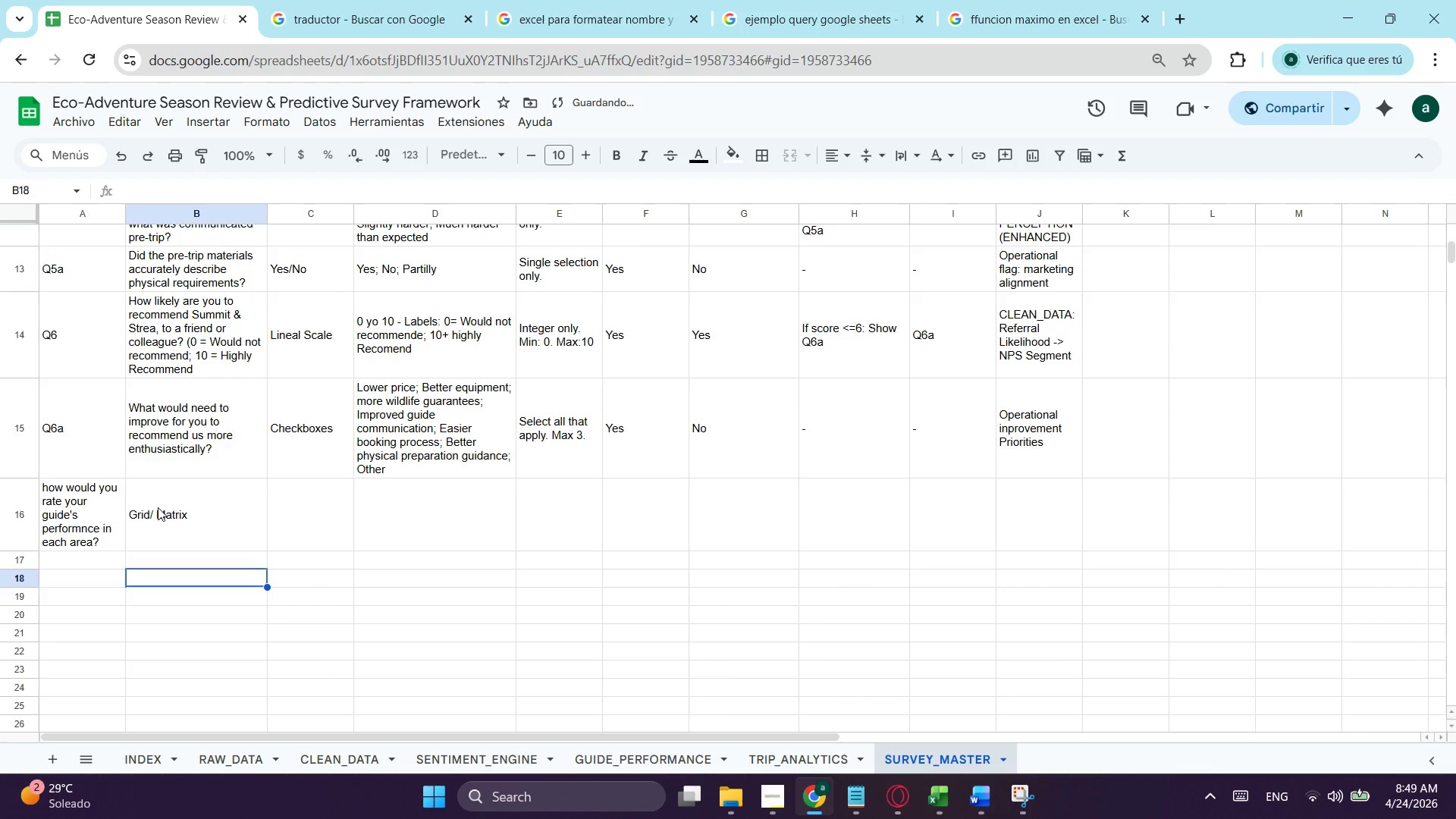 
double_click([158, 507])
 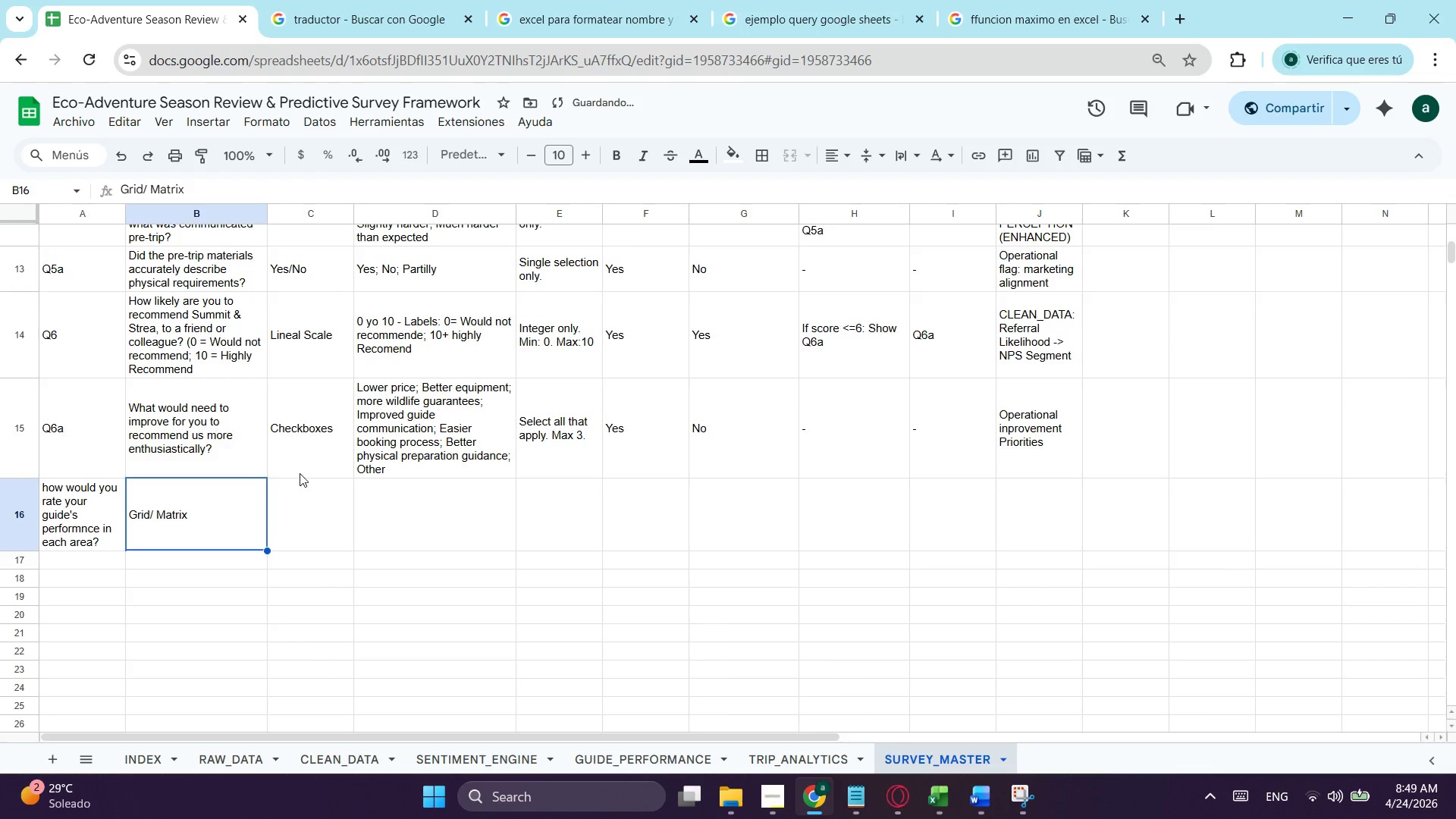 
key(Control+ControlLeft)
 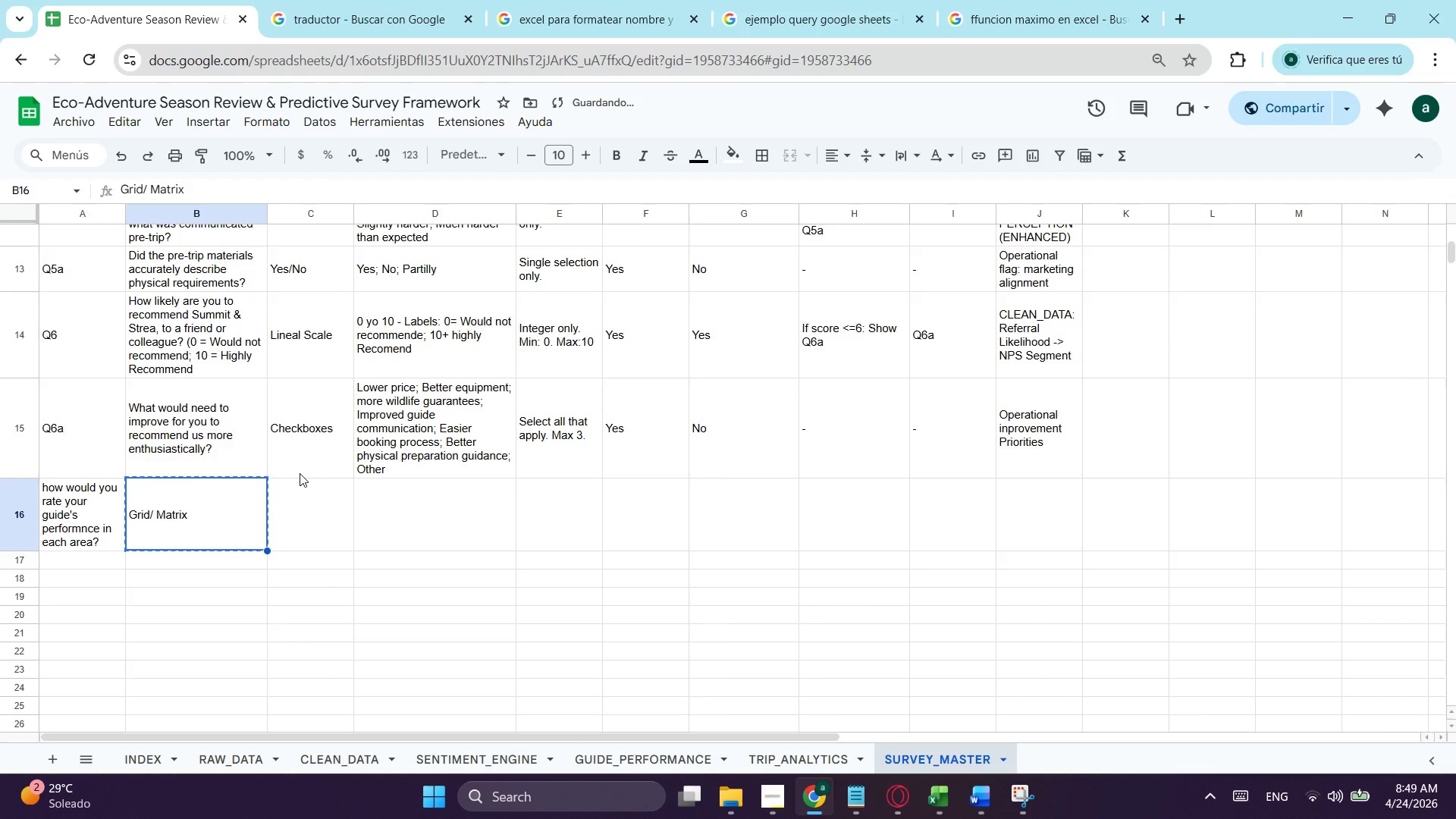 
key(Control+X)
 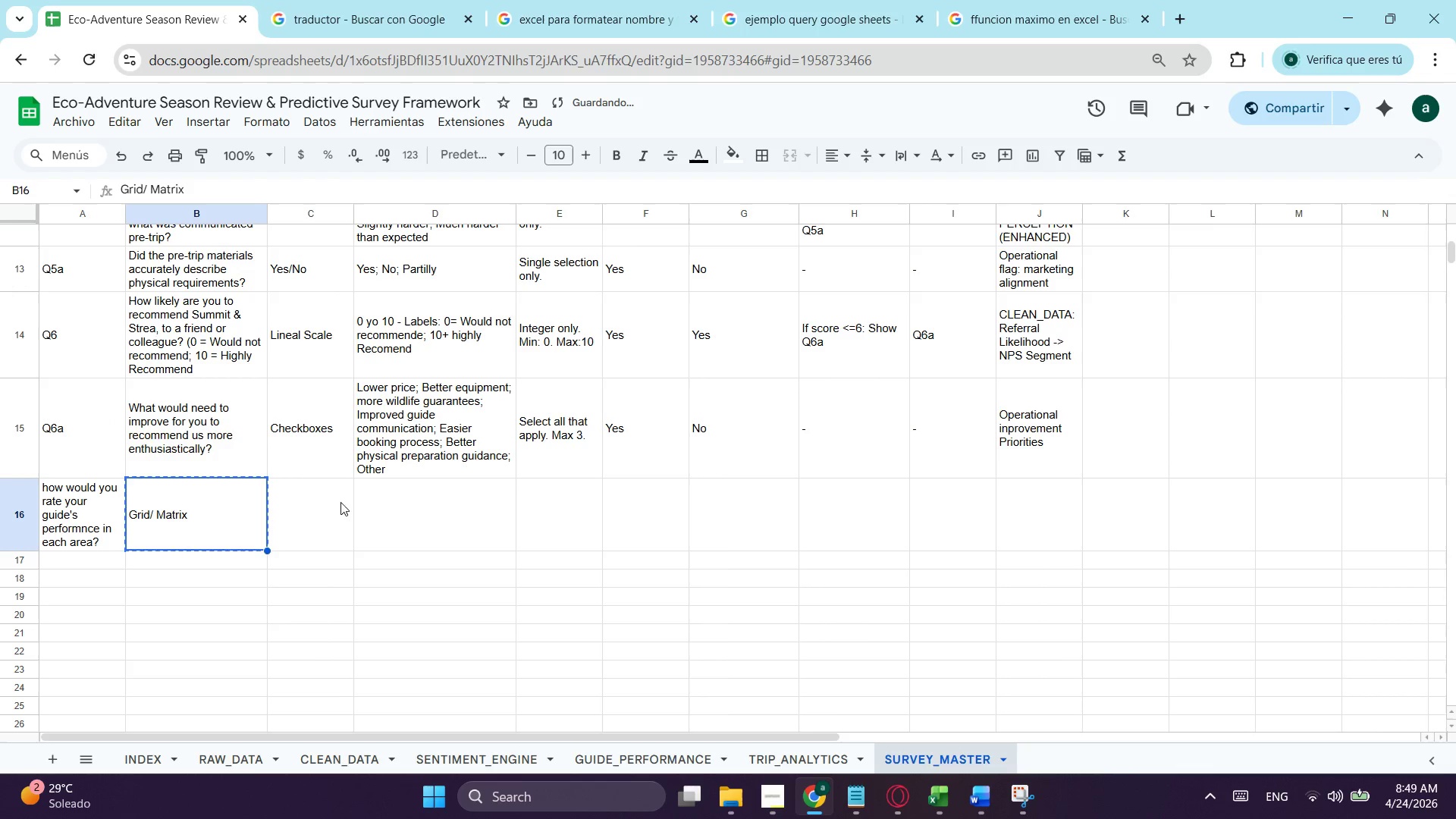 
left_click([342, 502])
 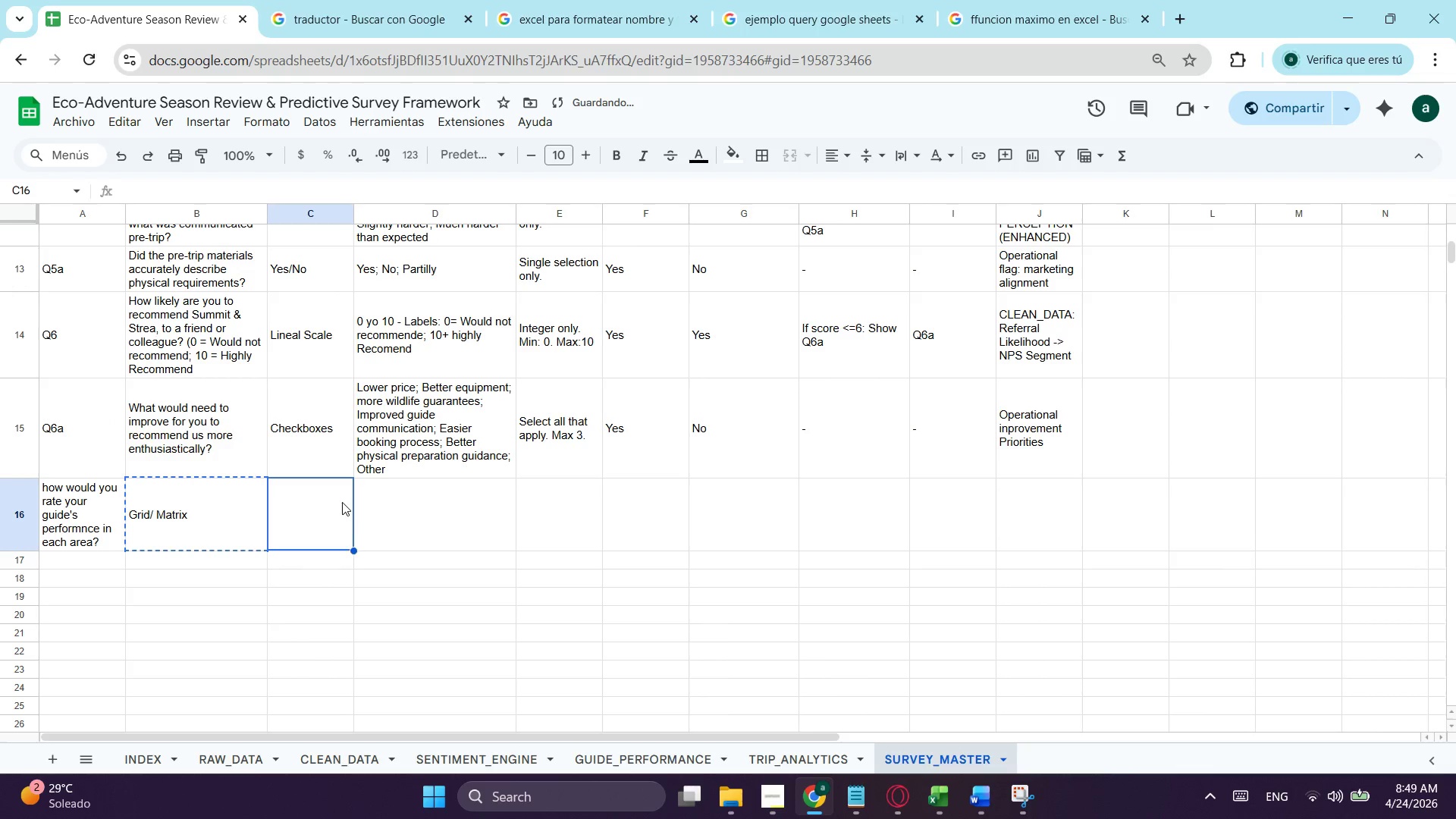 
key(Control+ControlLeft)
 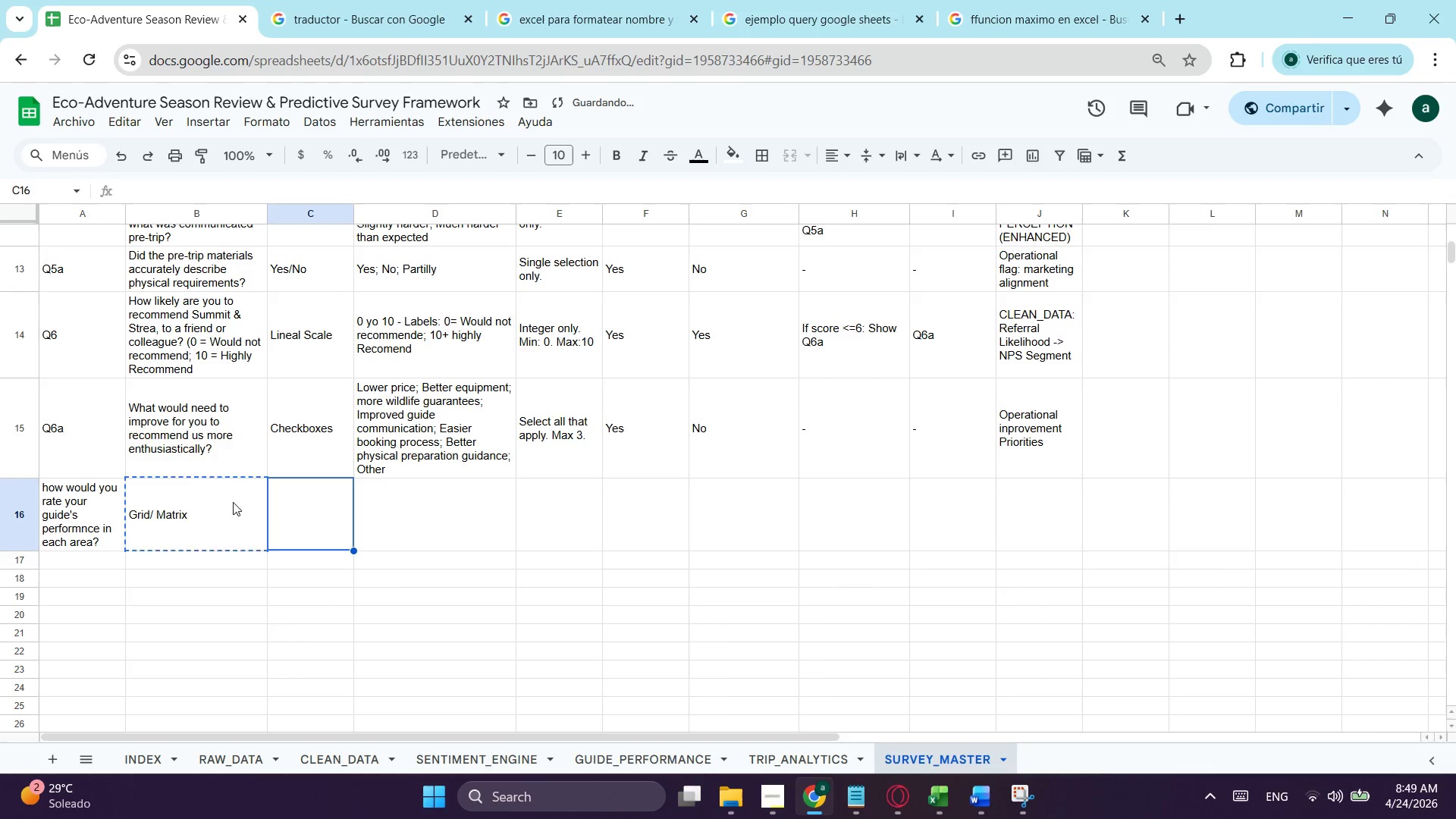 
key(Control+V)
 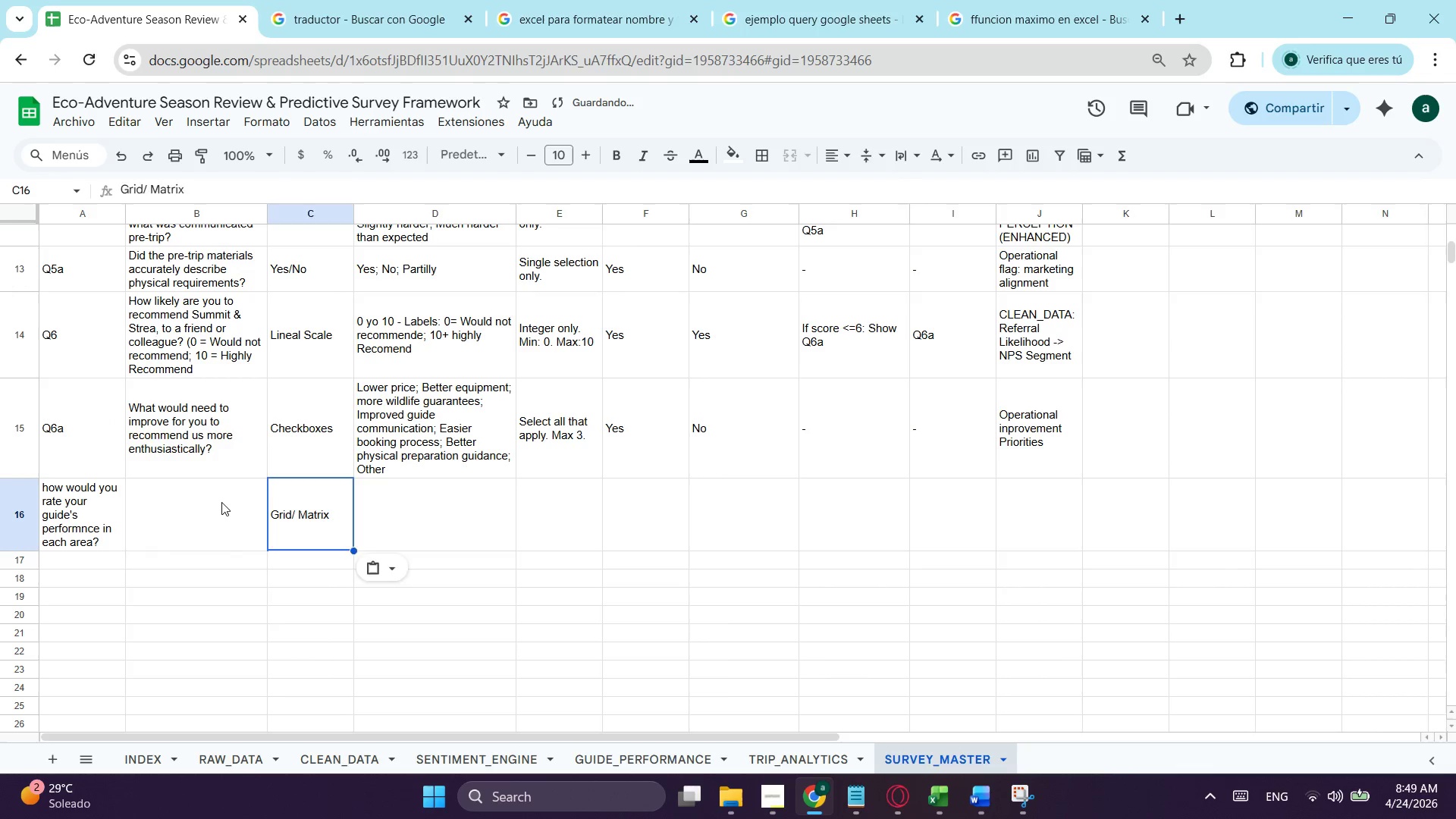 
double_click([221, 502])
 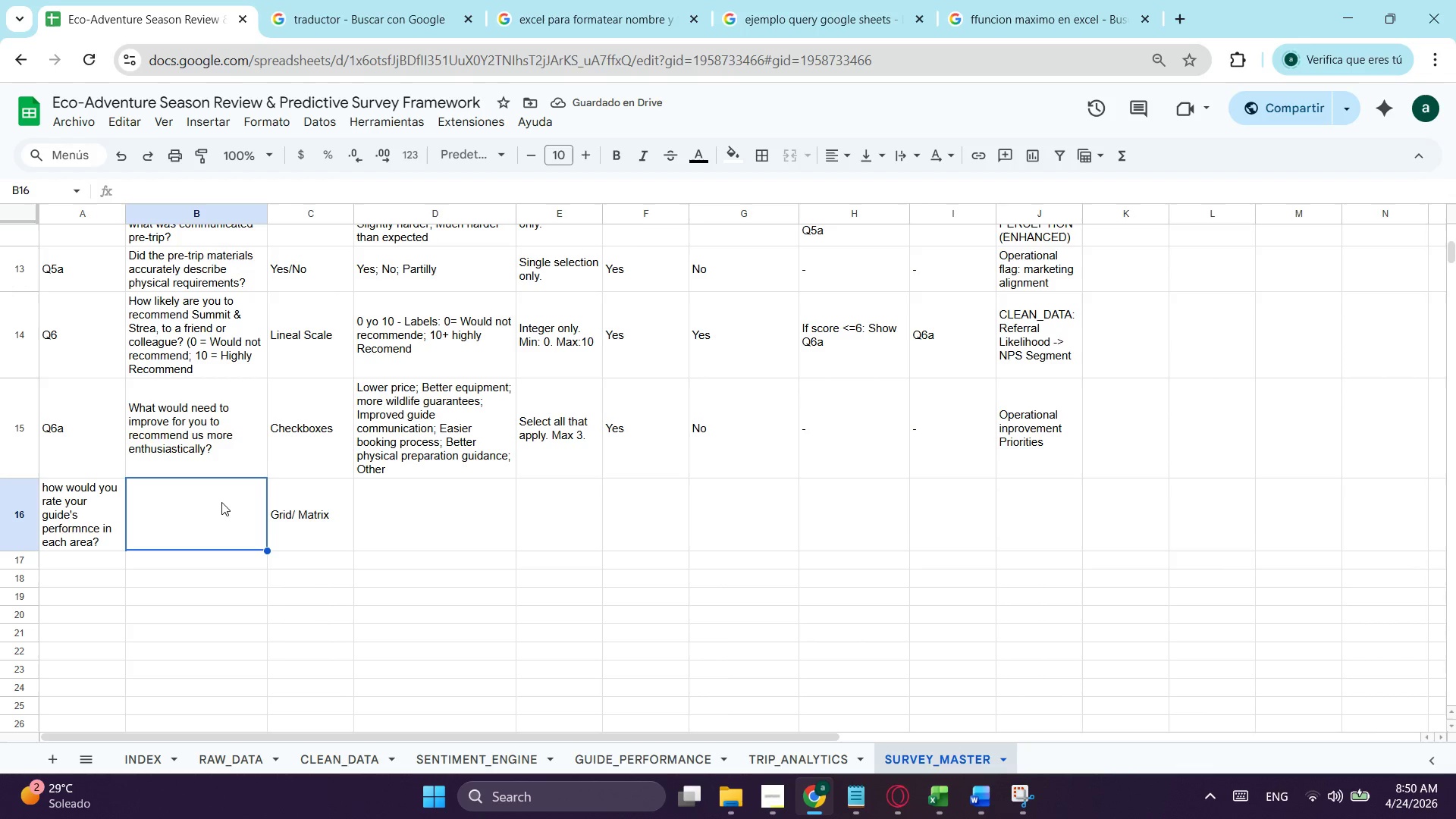 
wait(5.84)
 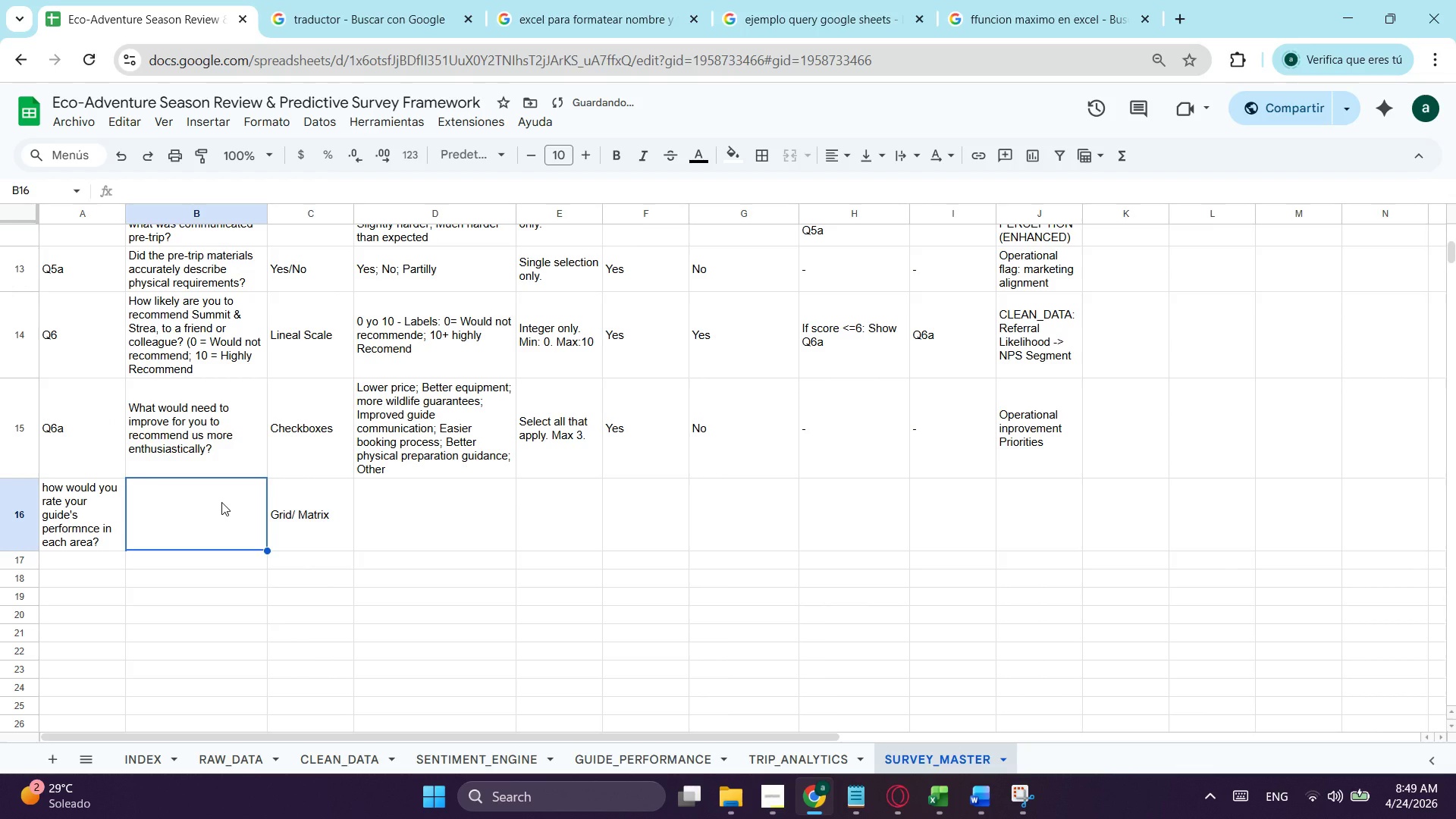 
key(Control+ControlLeft)
 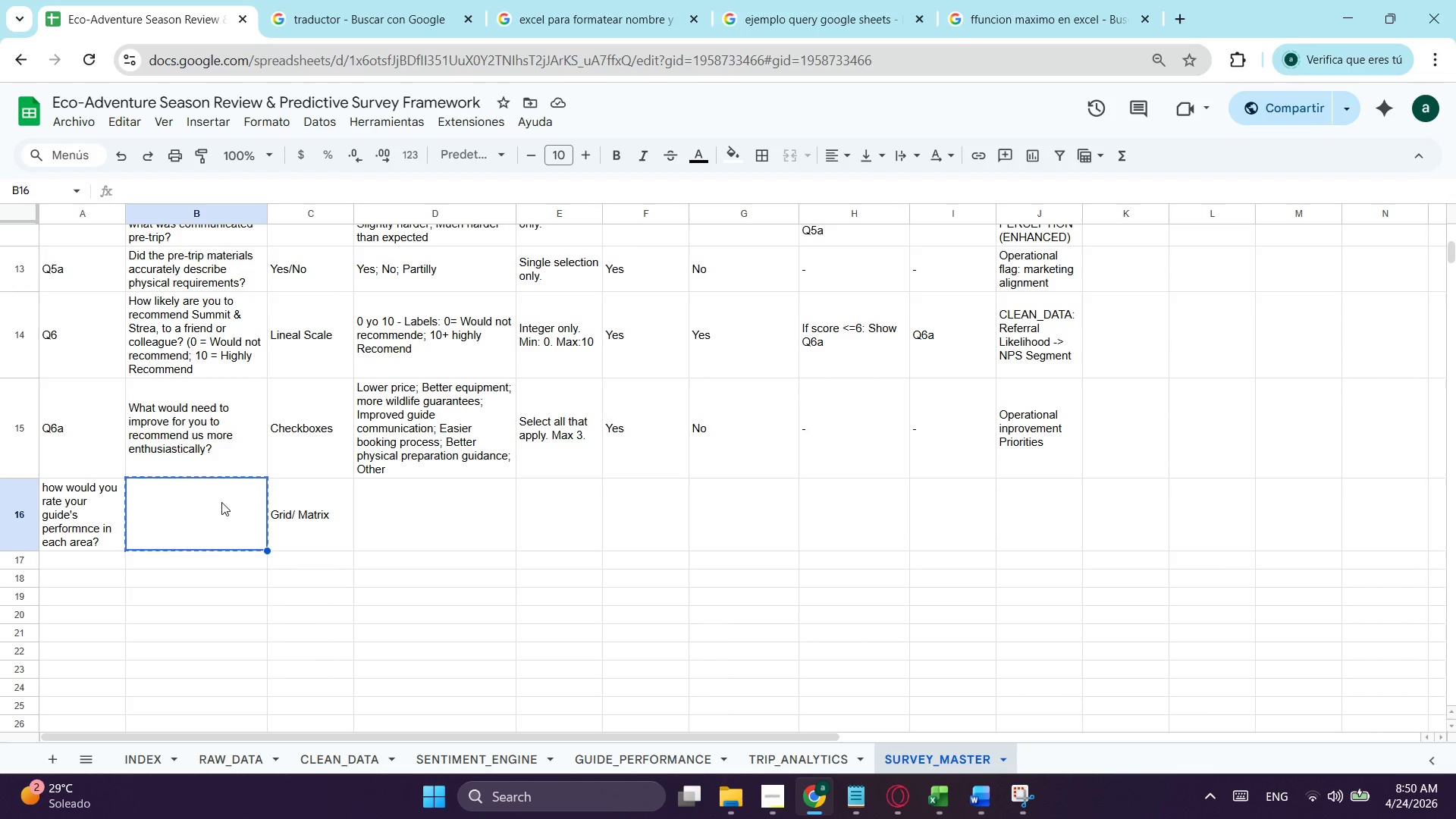 
key(Control+X)
 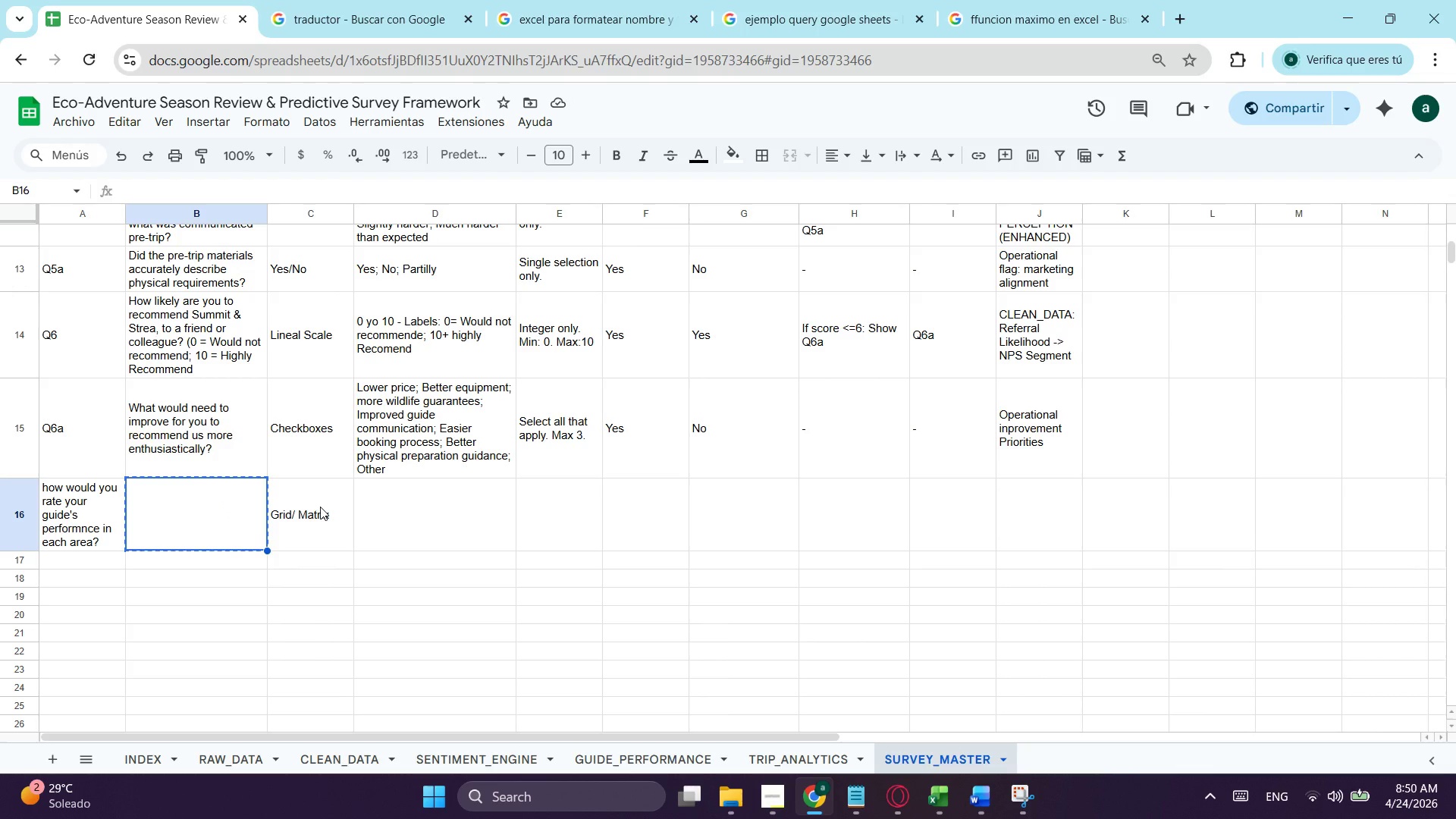 
left_click([320, 507])
 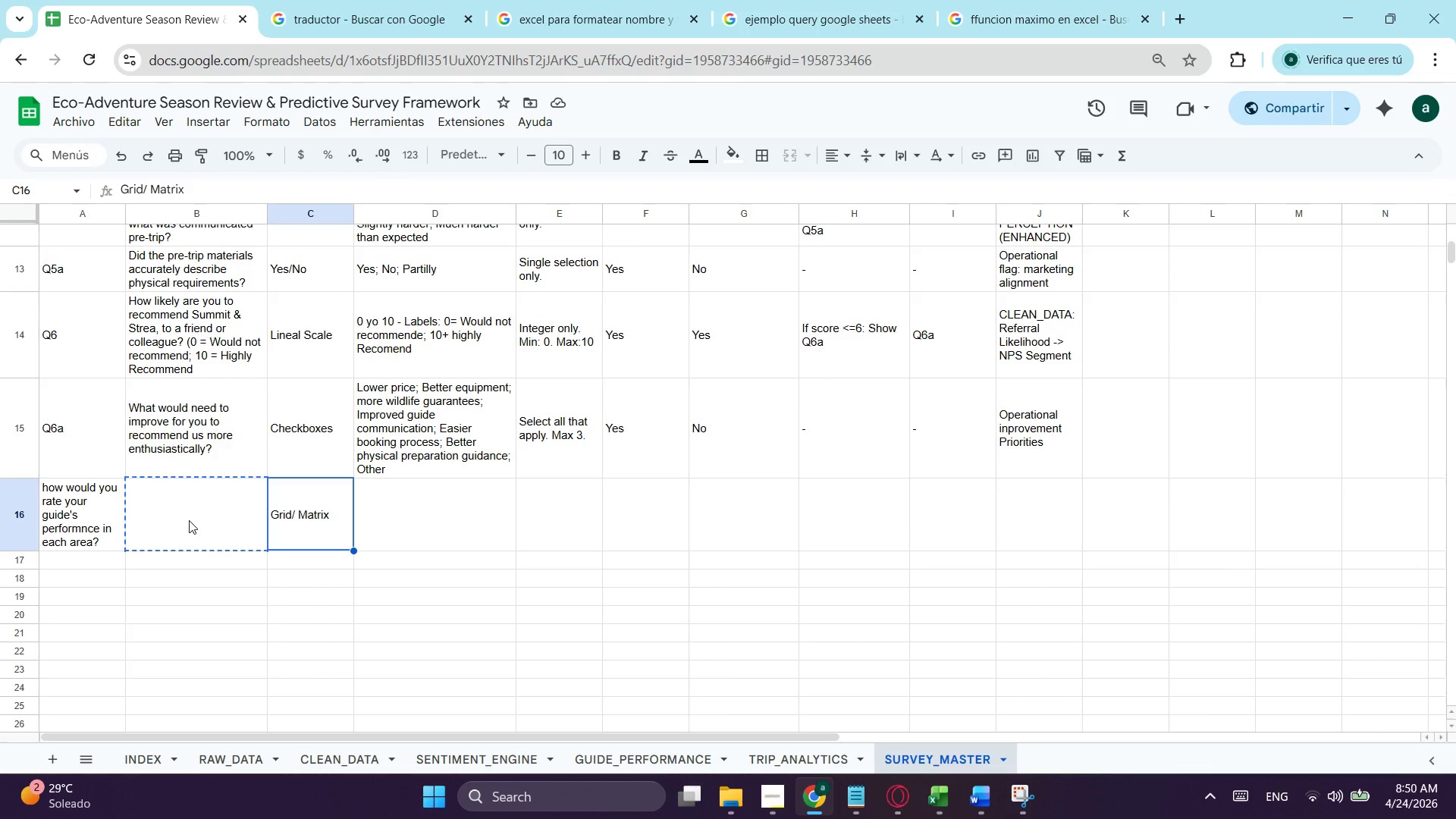 
left_click([94, 516])
 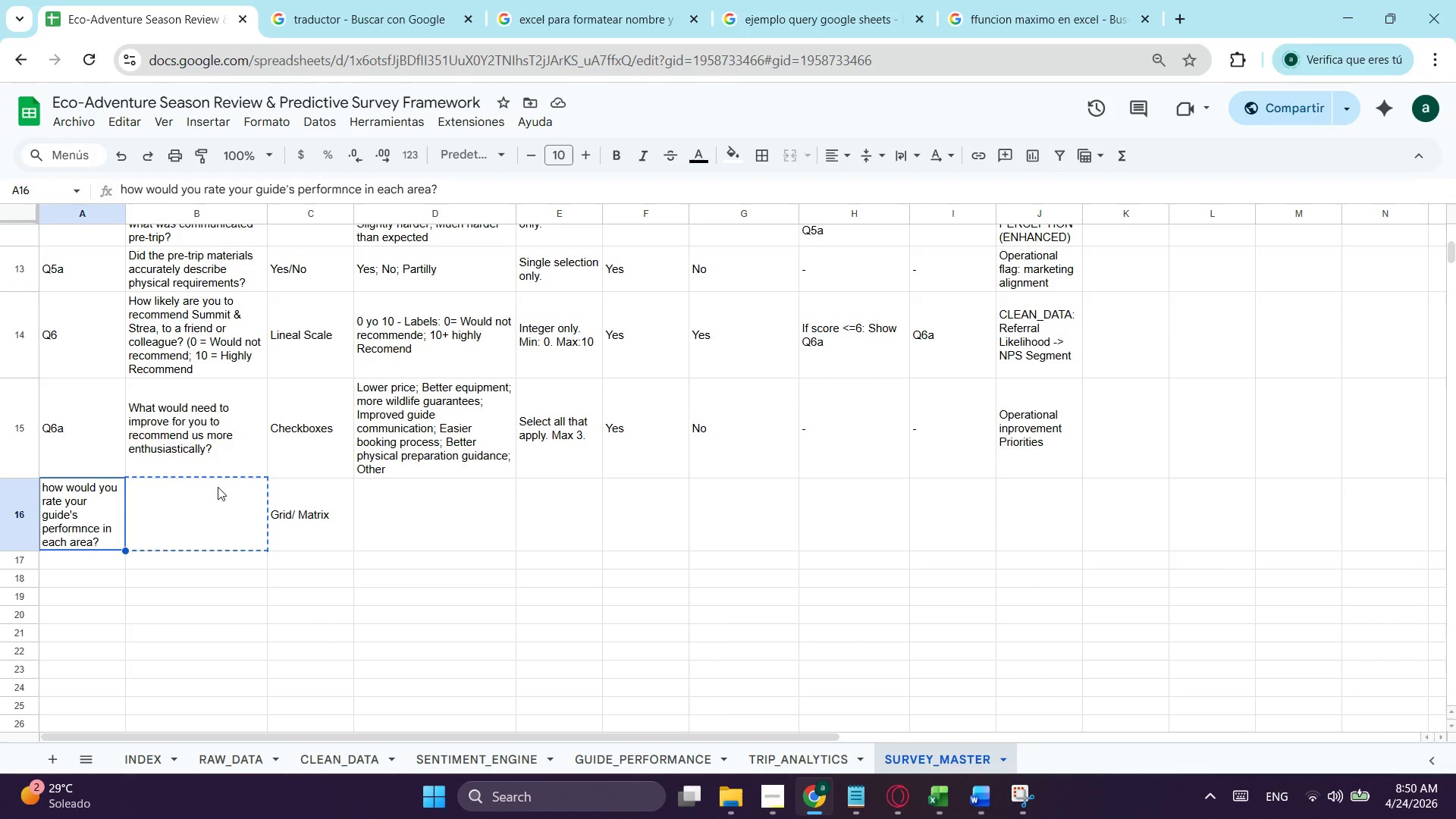 
key(Escape)
 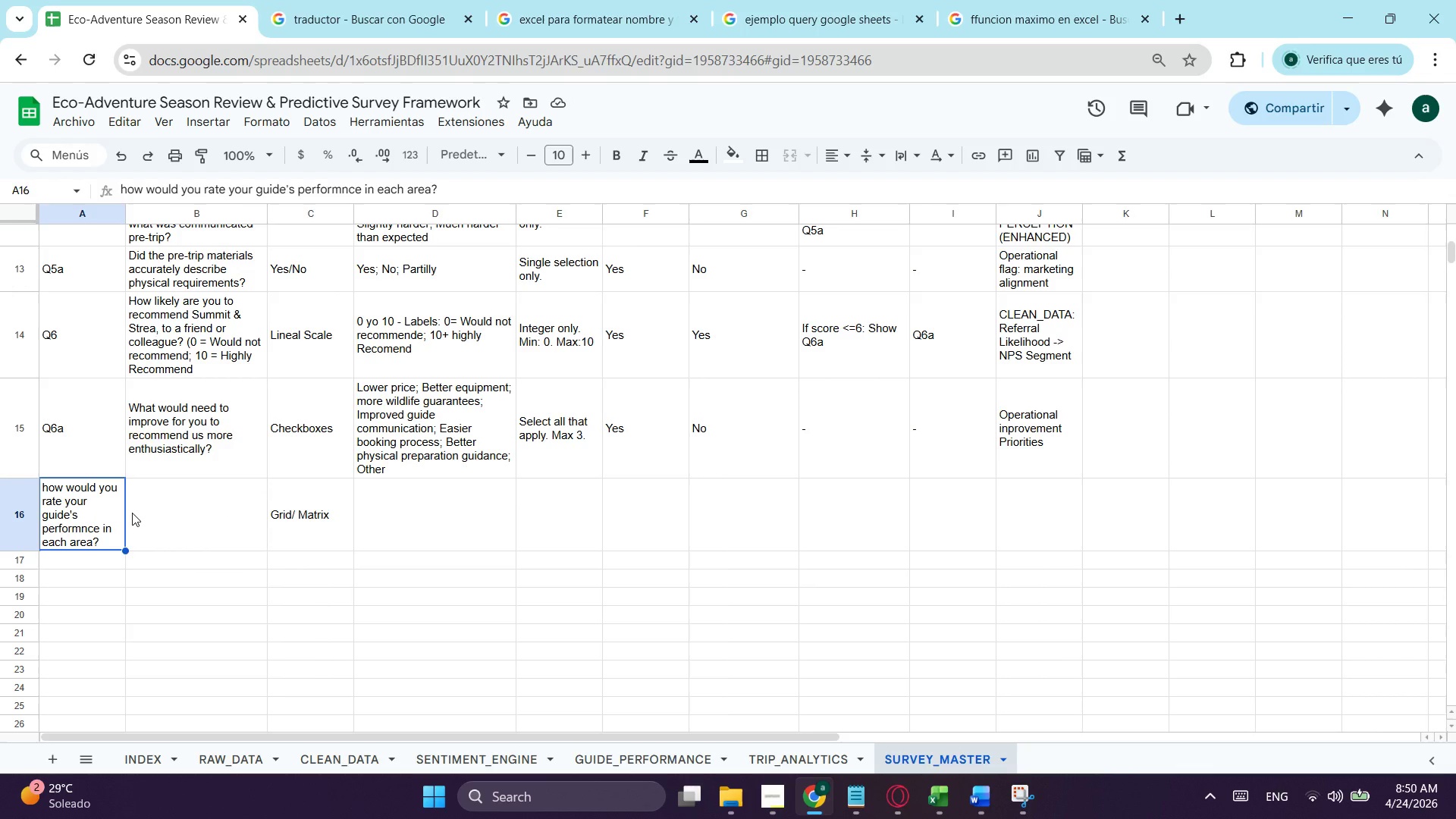 
key(Control+X)
 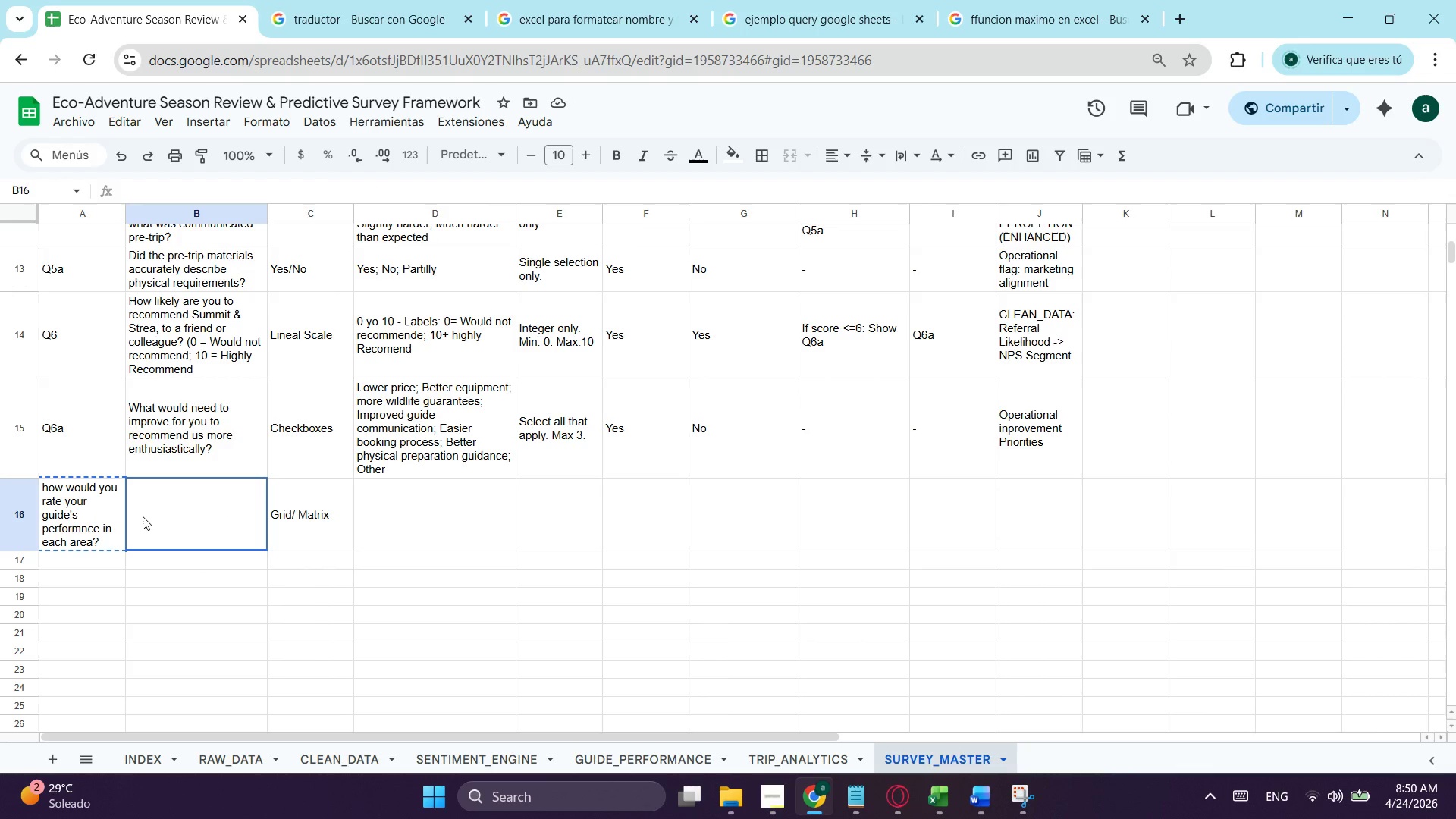 
left_click([143, 516])
 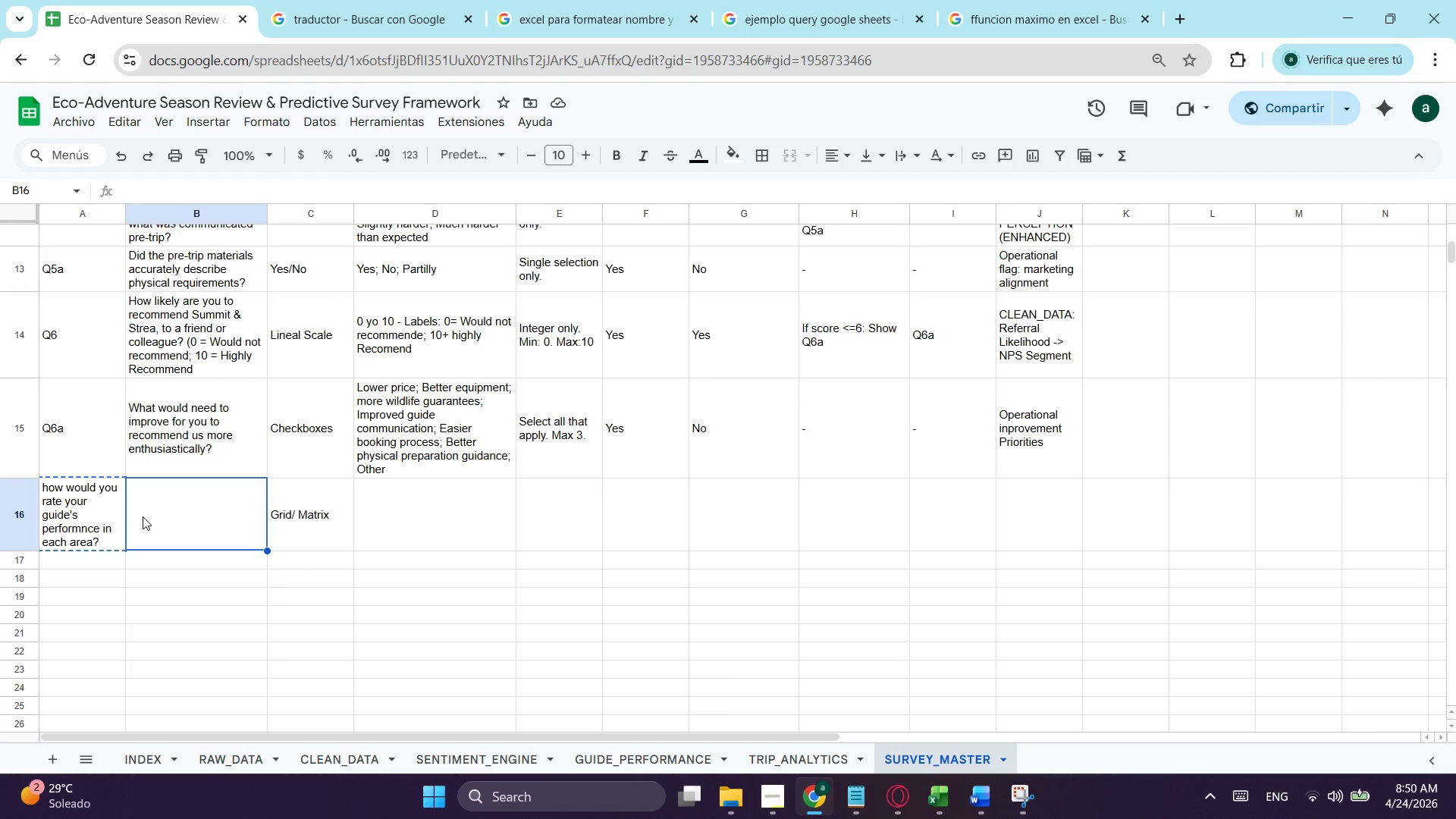 
key(Control+ControlLeft)
 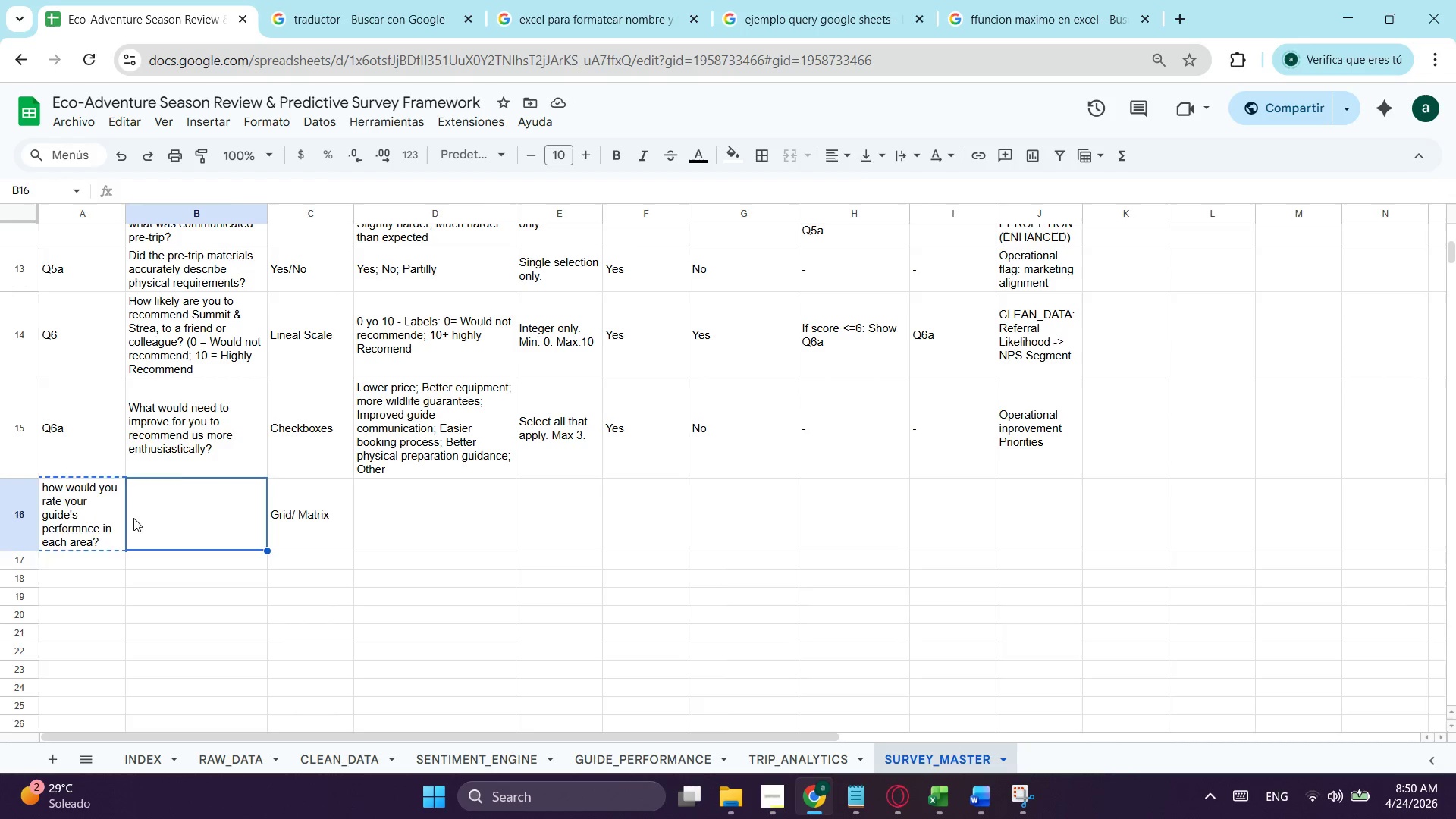 
key(Control+V)
 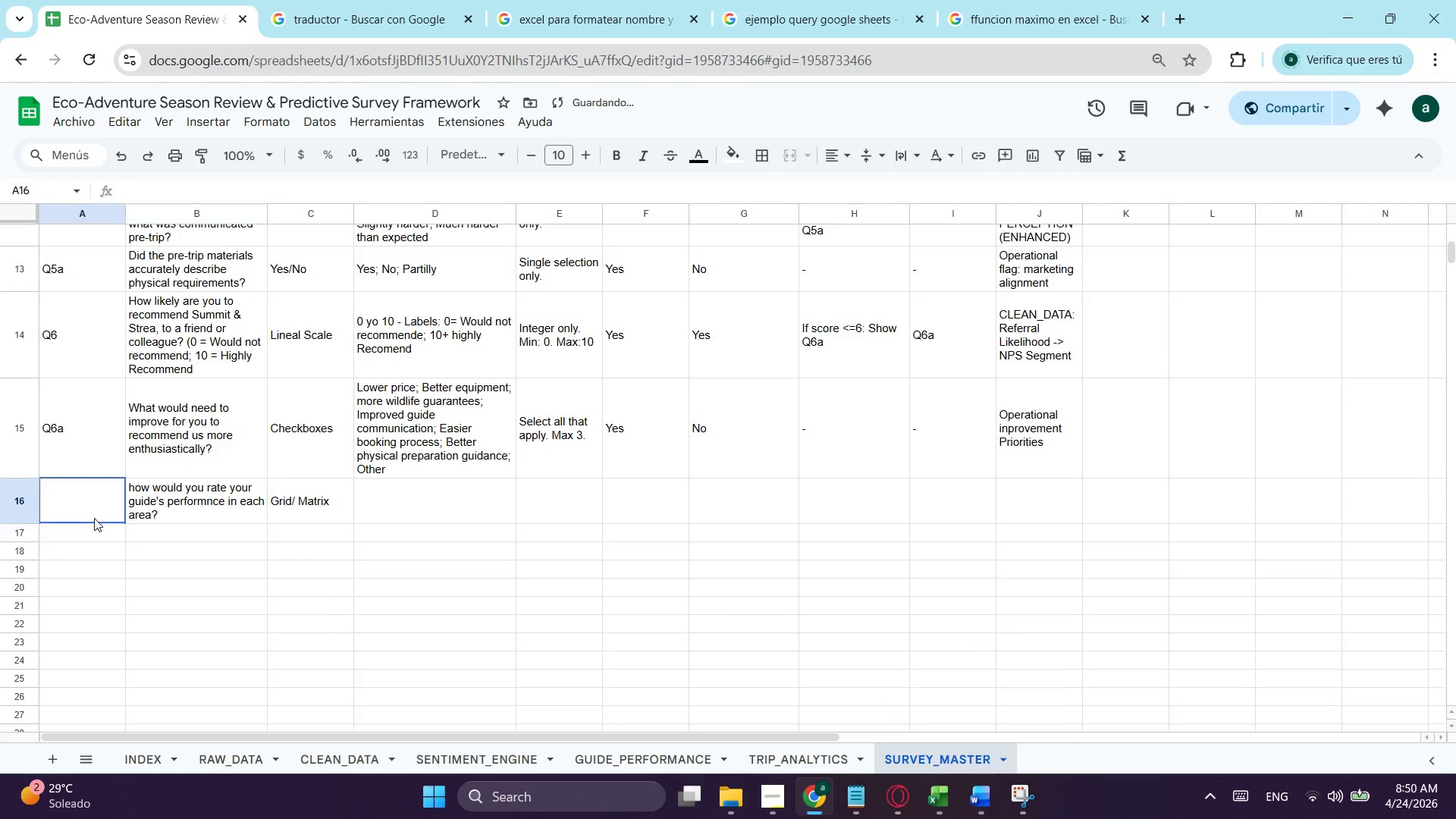 
left_click([94, 518])
 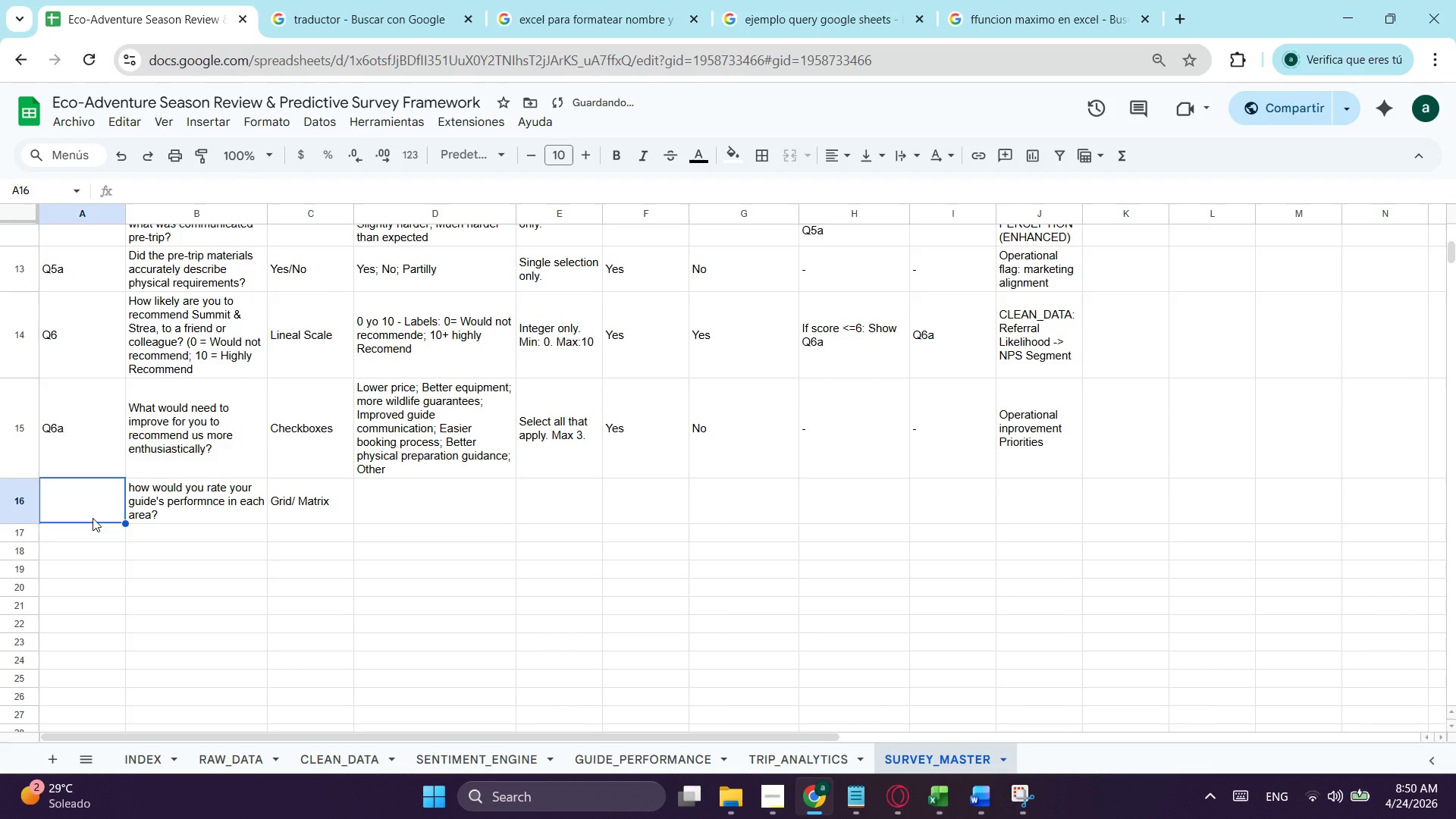 
type(q)
key(Backspace)
type(Q7)
key(Tab)
key(Tab)
key(Tab)
 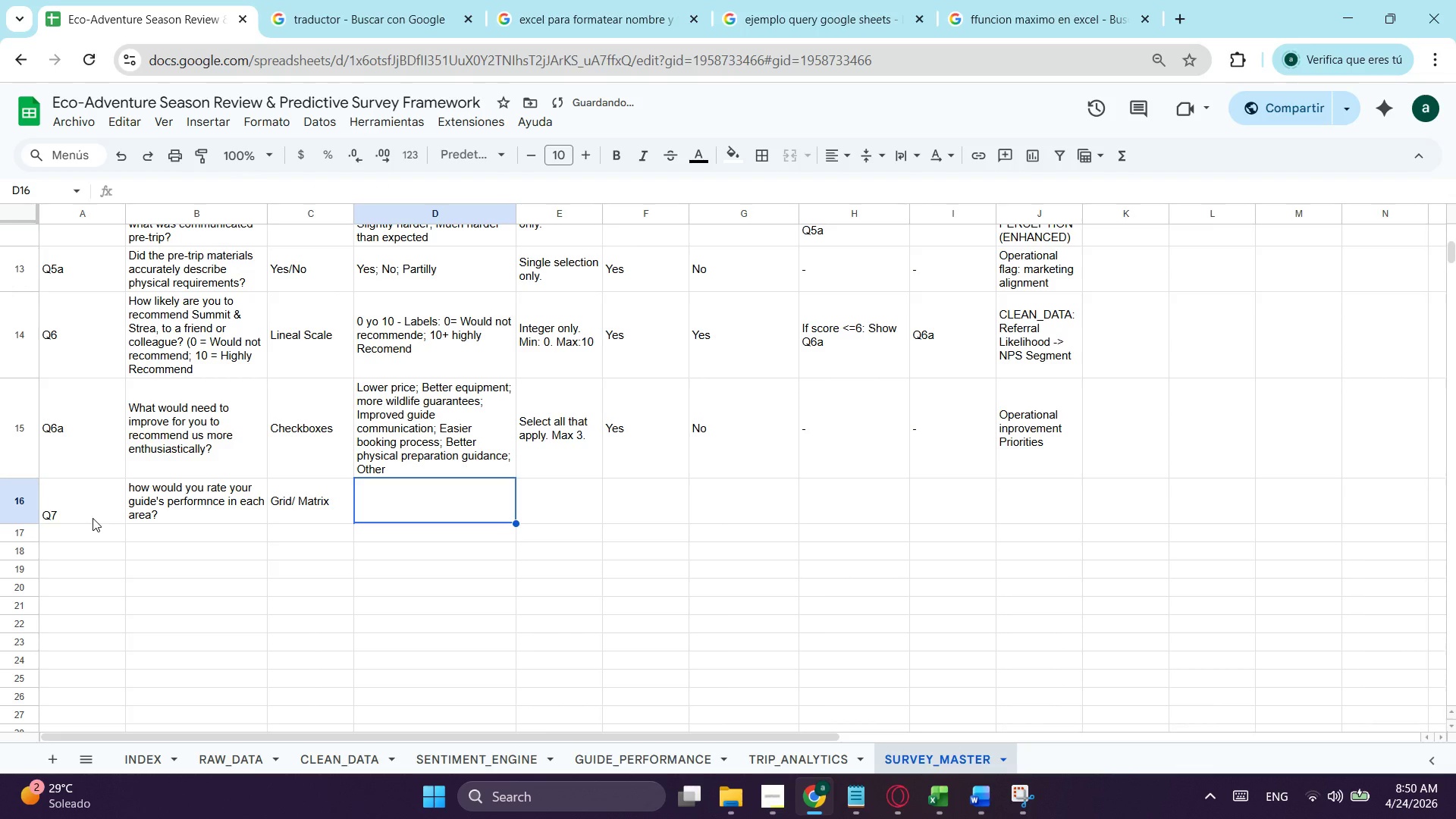 
wait(13.84)
 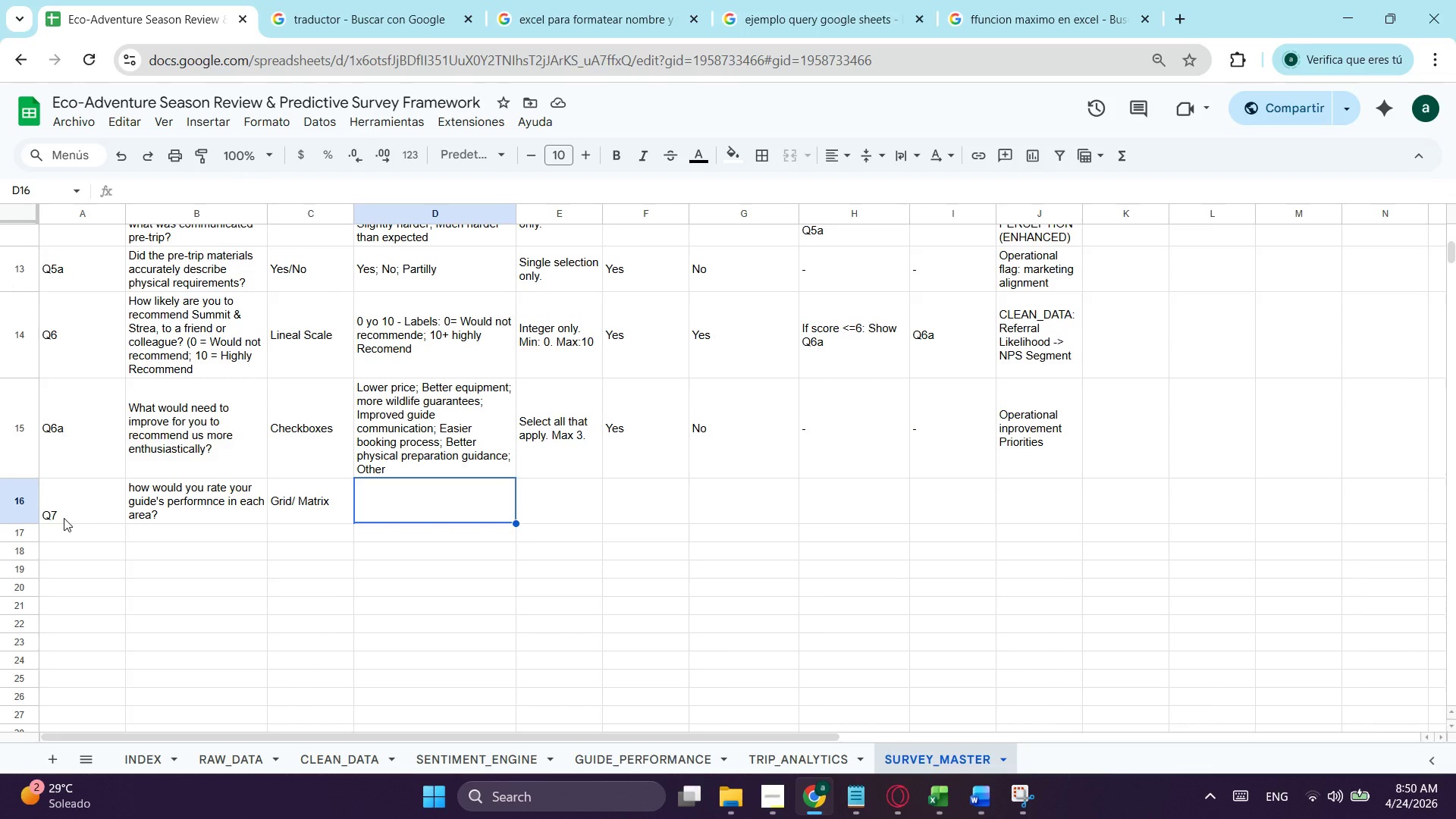 
type(O)
key(Backspace)
type(Rows )
key(Backspace)
type(; )
key(Backspace)
type(: safety management; a)
key(Backspace)
type(nam)
key(Backspace)
type(vef)
key(Backspace)
type(gation & pacien; knowle)
 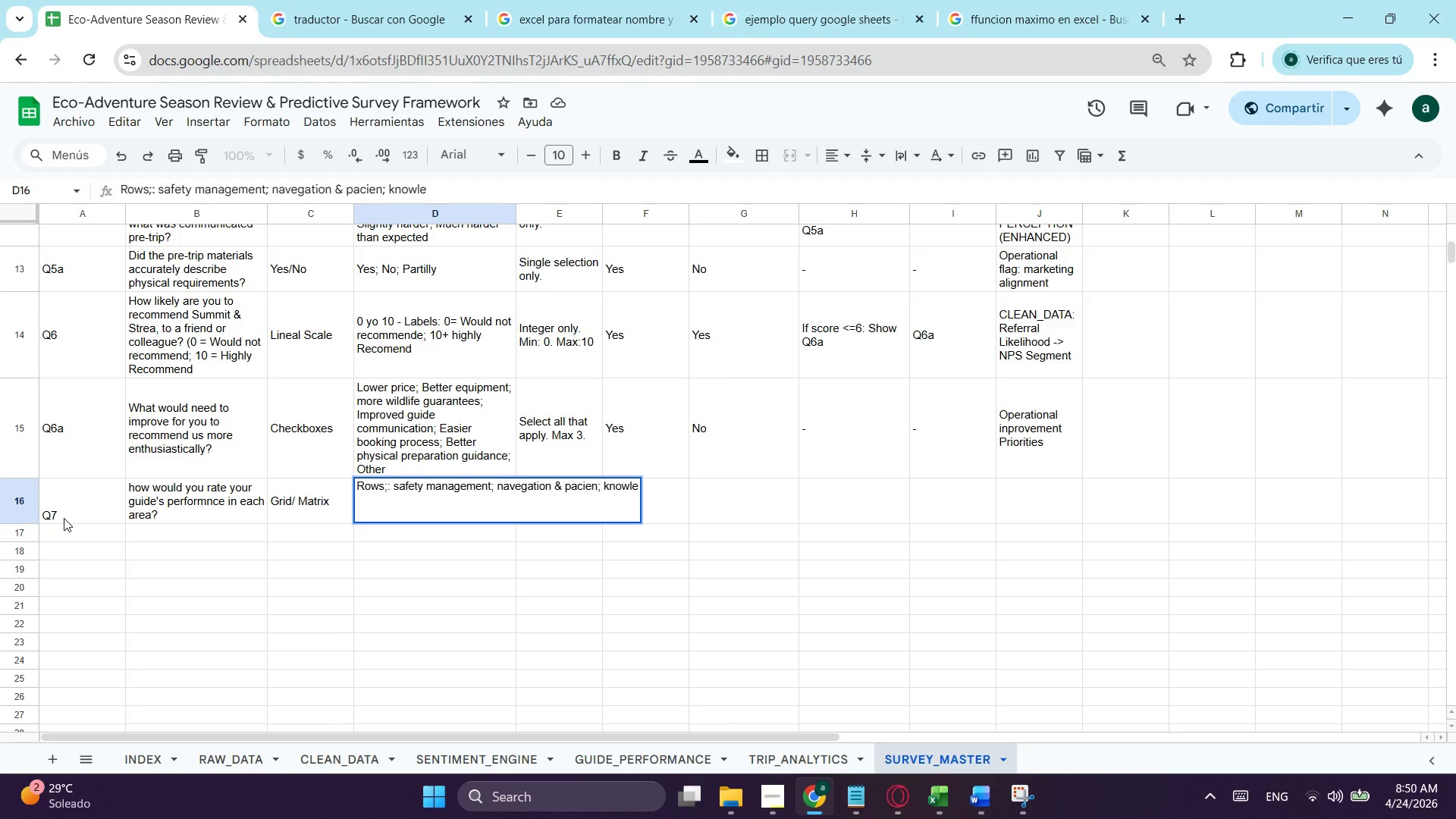 
type(dge sharing; group encouragement; e)
key(Backspace)
type(Emergency preparedness.)
key(Backspace)
type(. Scale)
 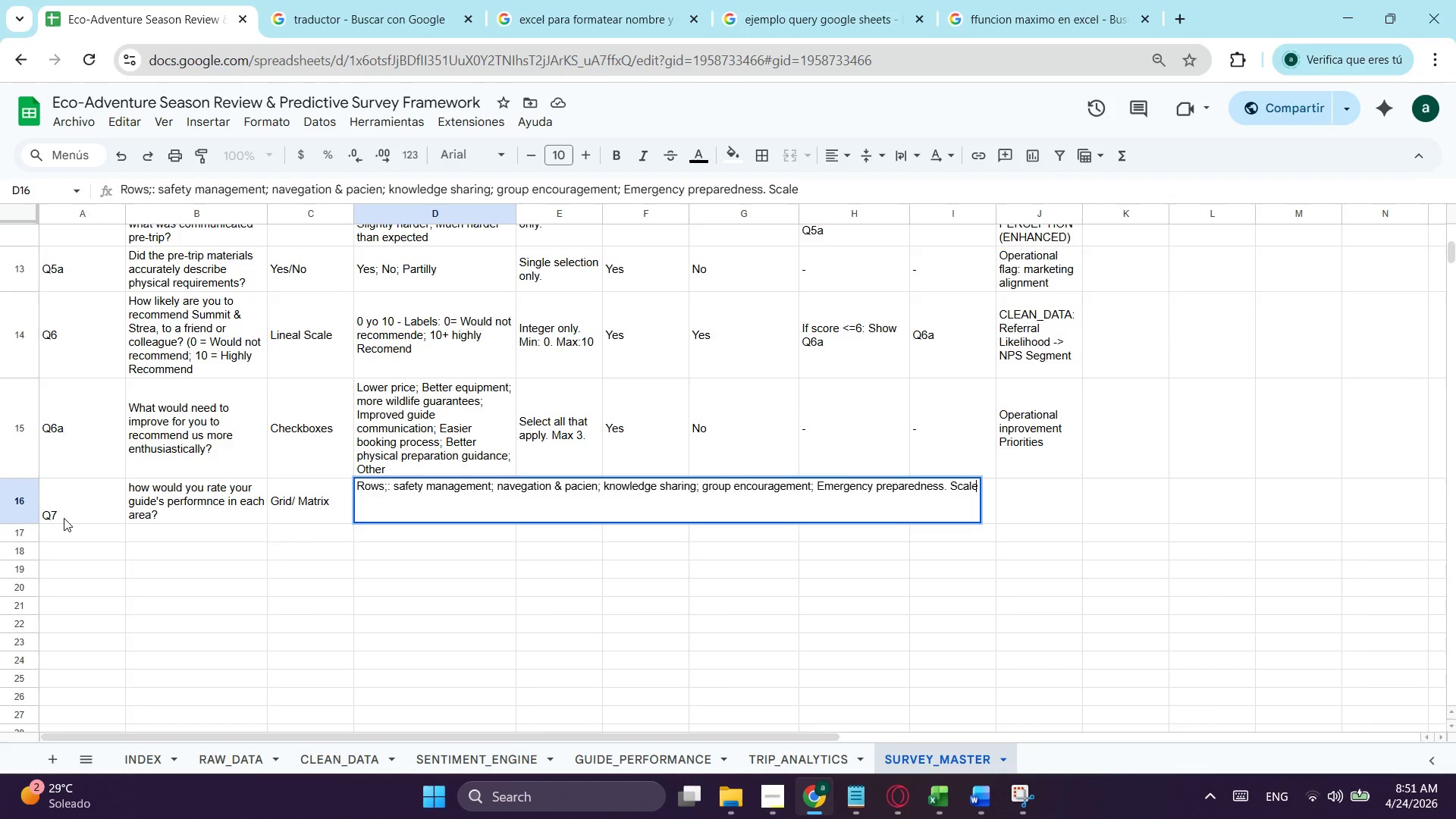 
key(Space)
 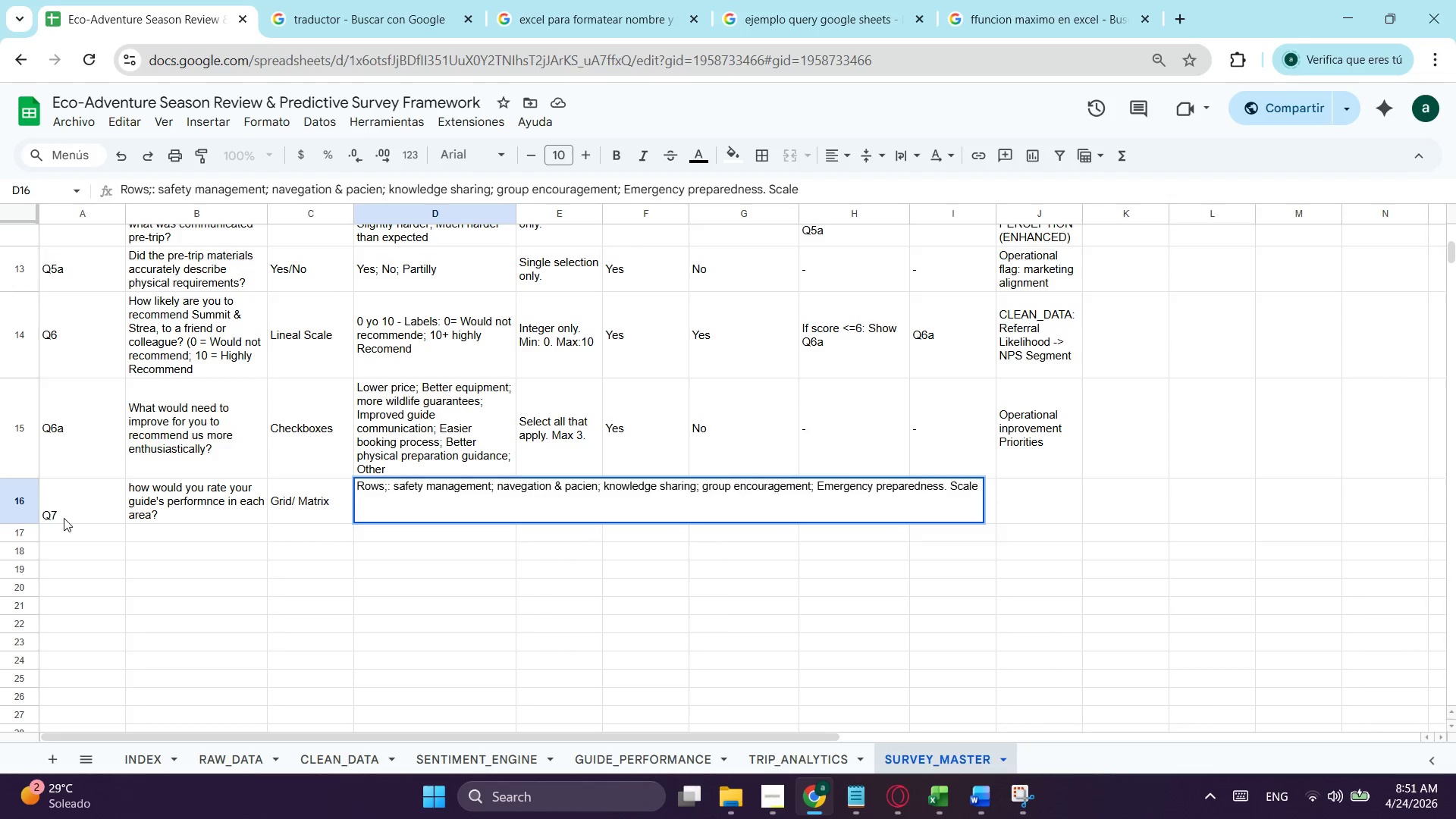 
key(Backspace)
 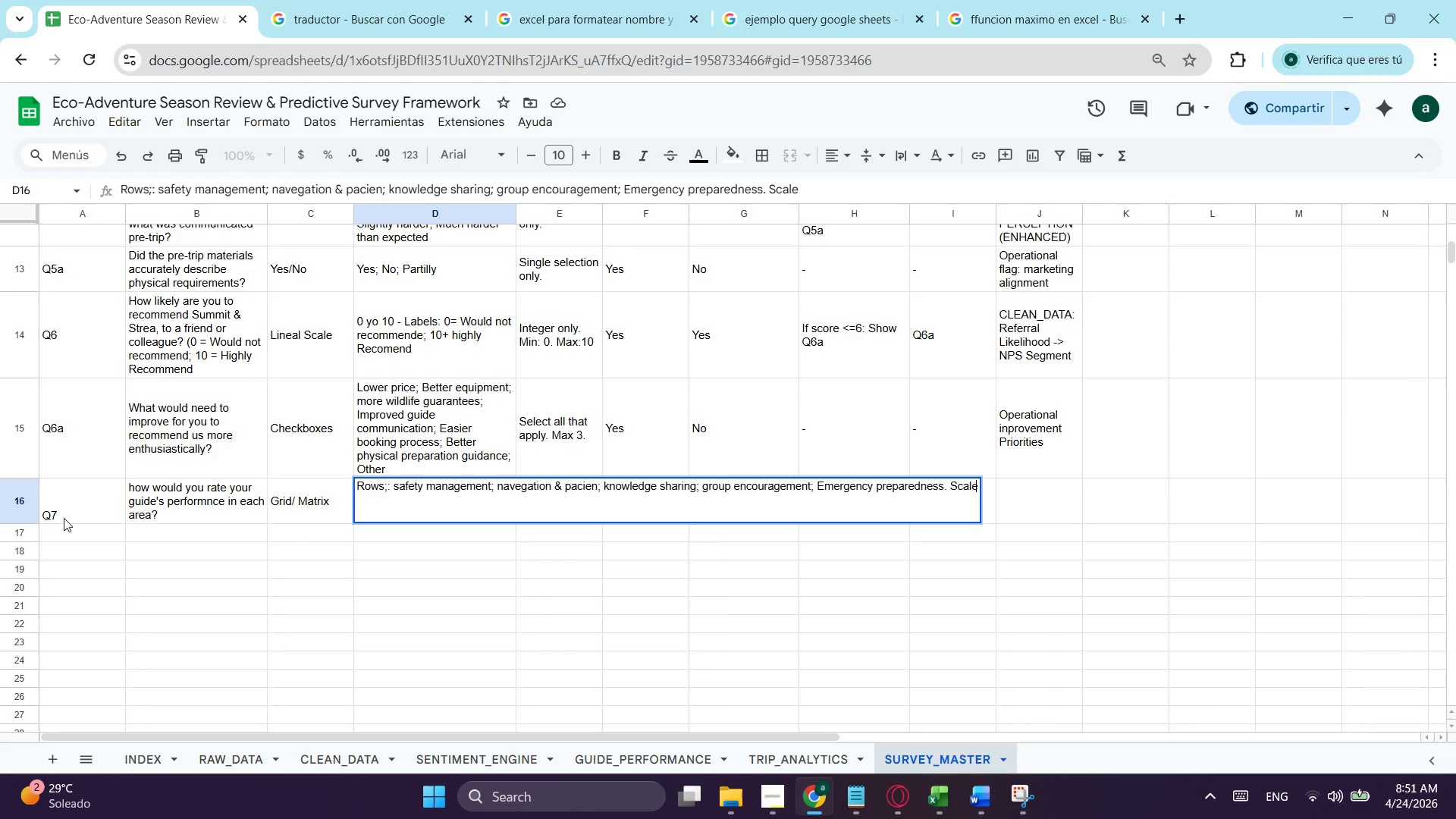 
key(Semicolon)
 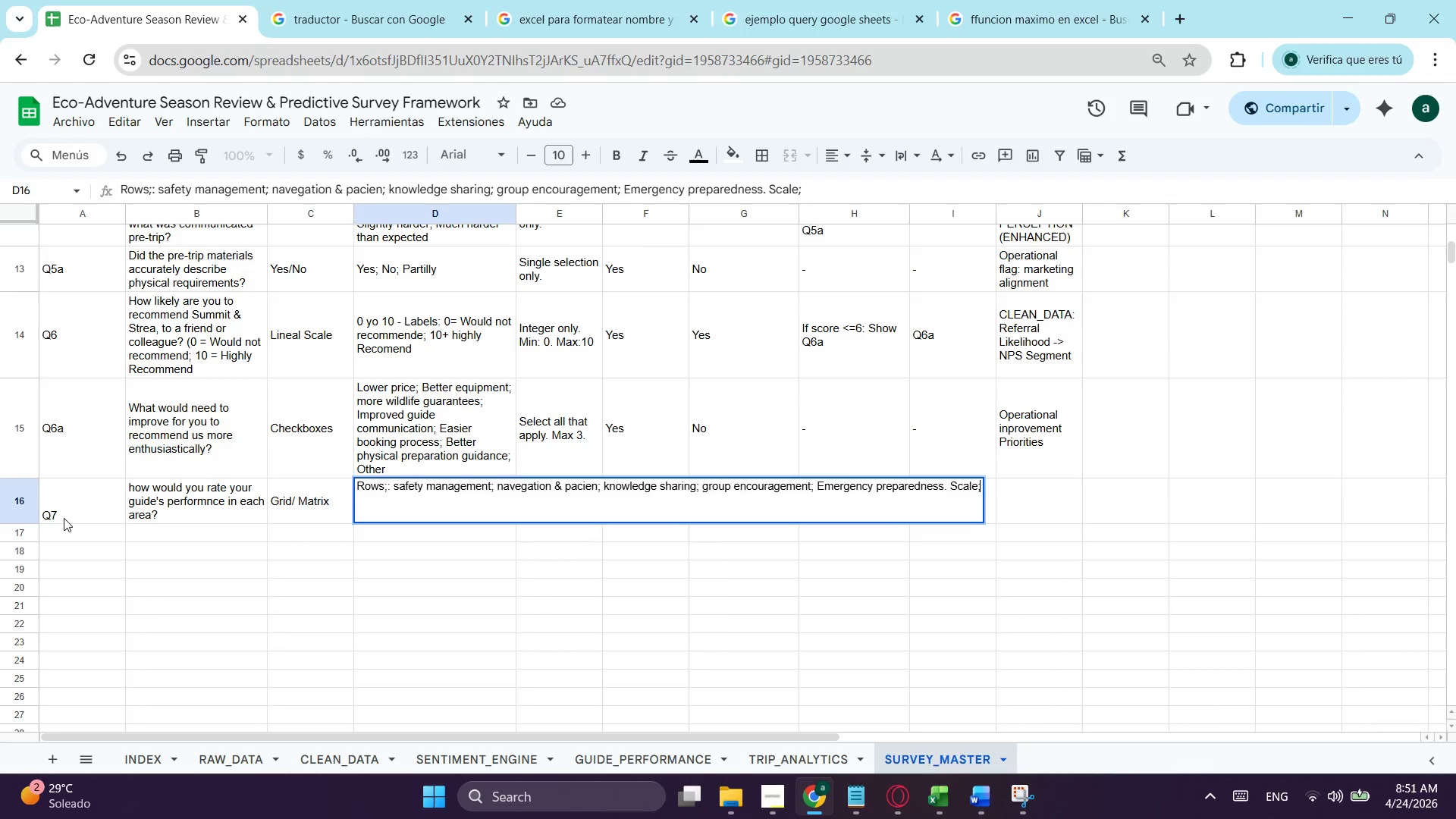 
key(Backspace)
 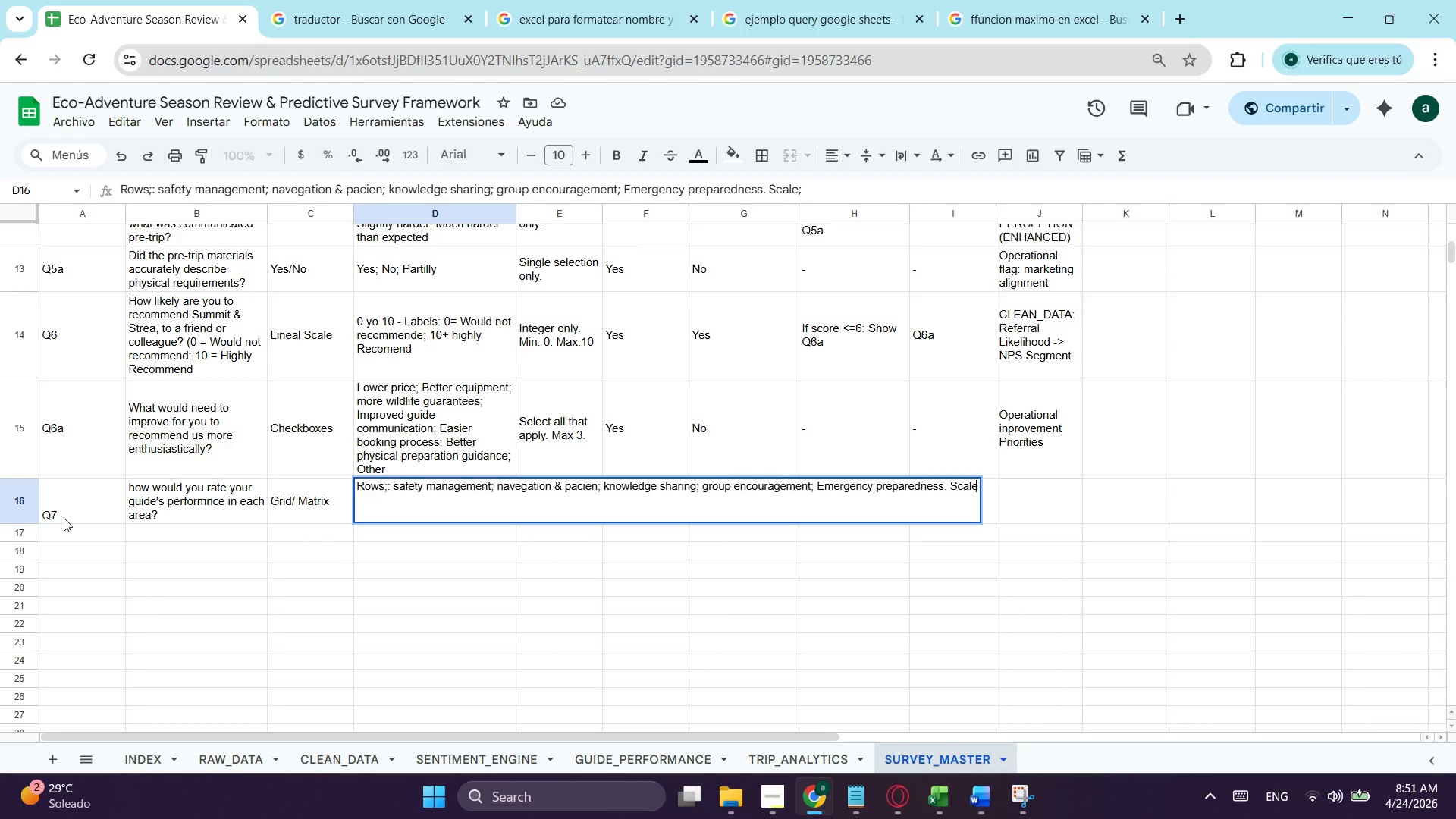 
key(Shift+ShiftLeft)
 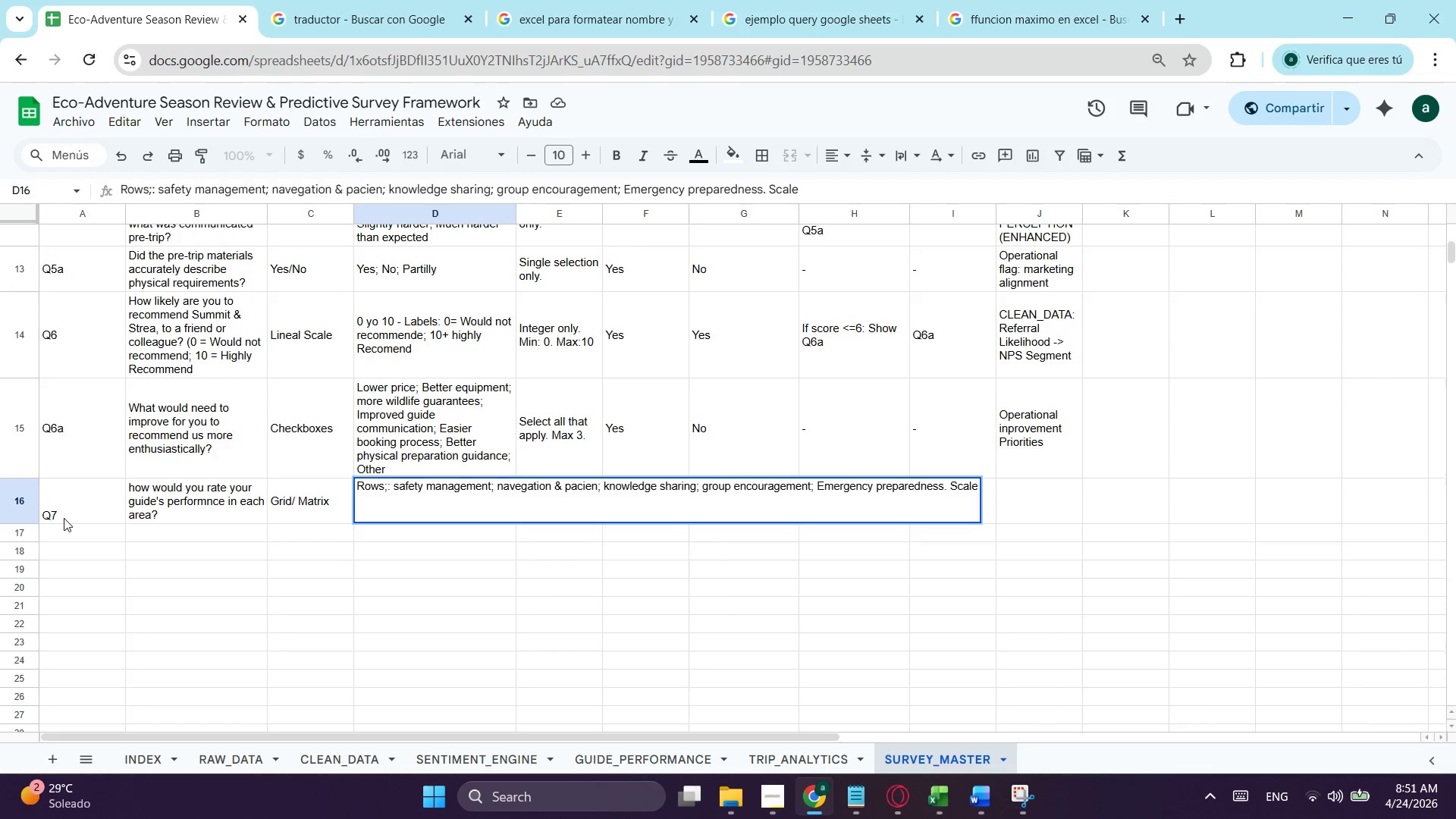 
key(Shift+Semicolon)
 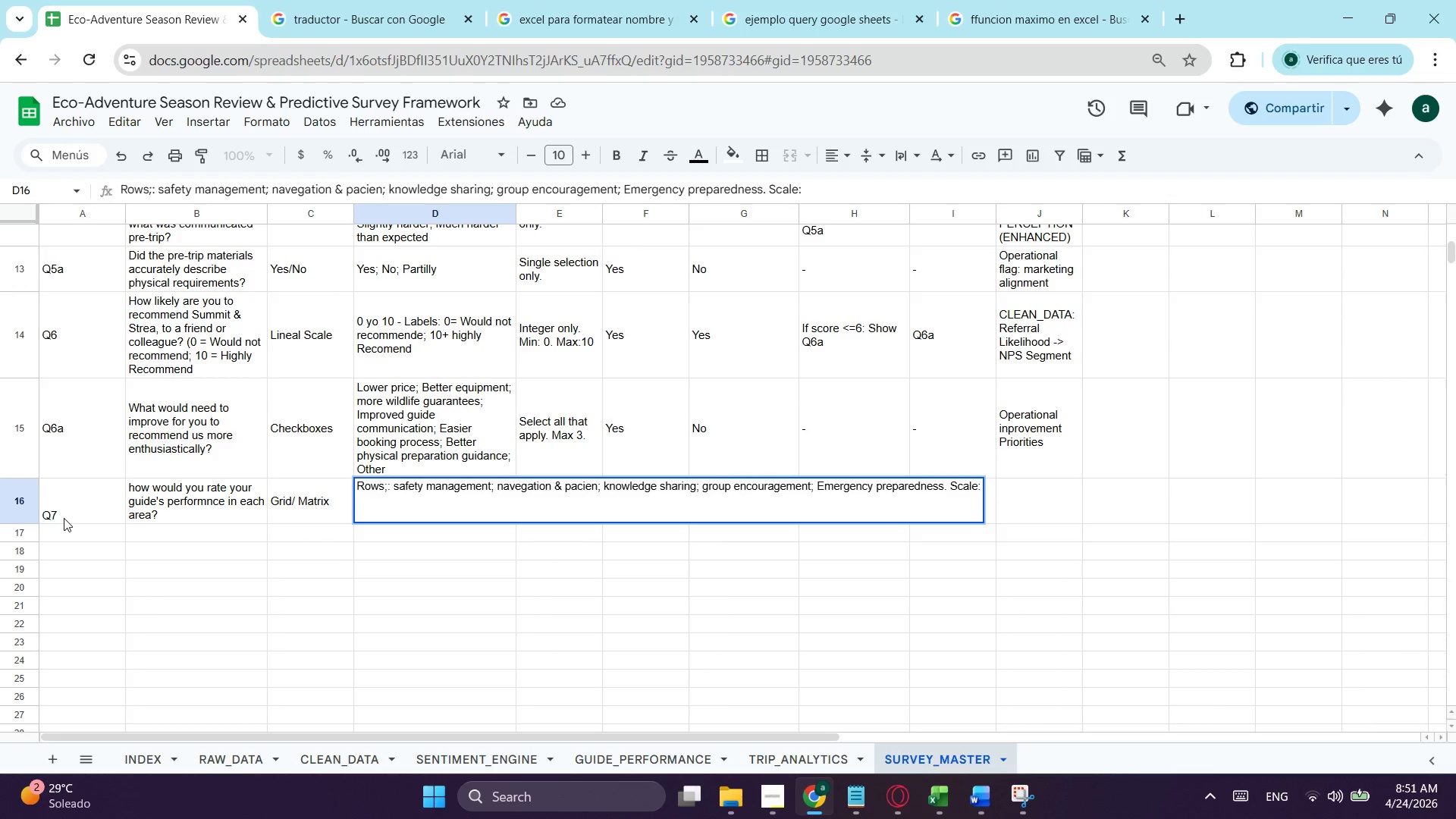 
key(Space)
 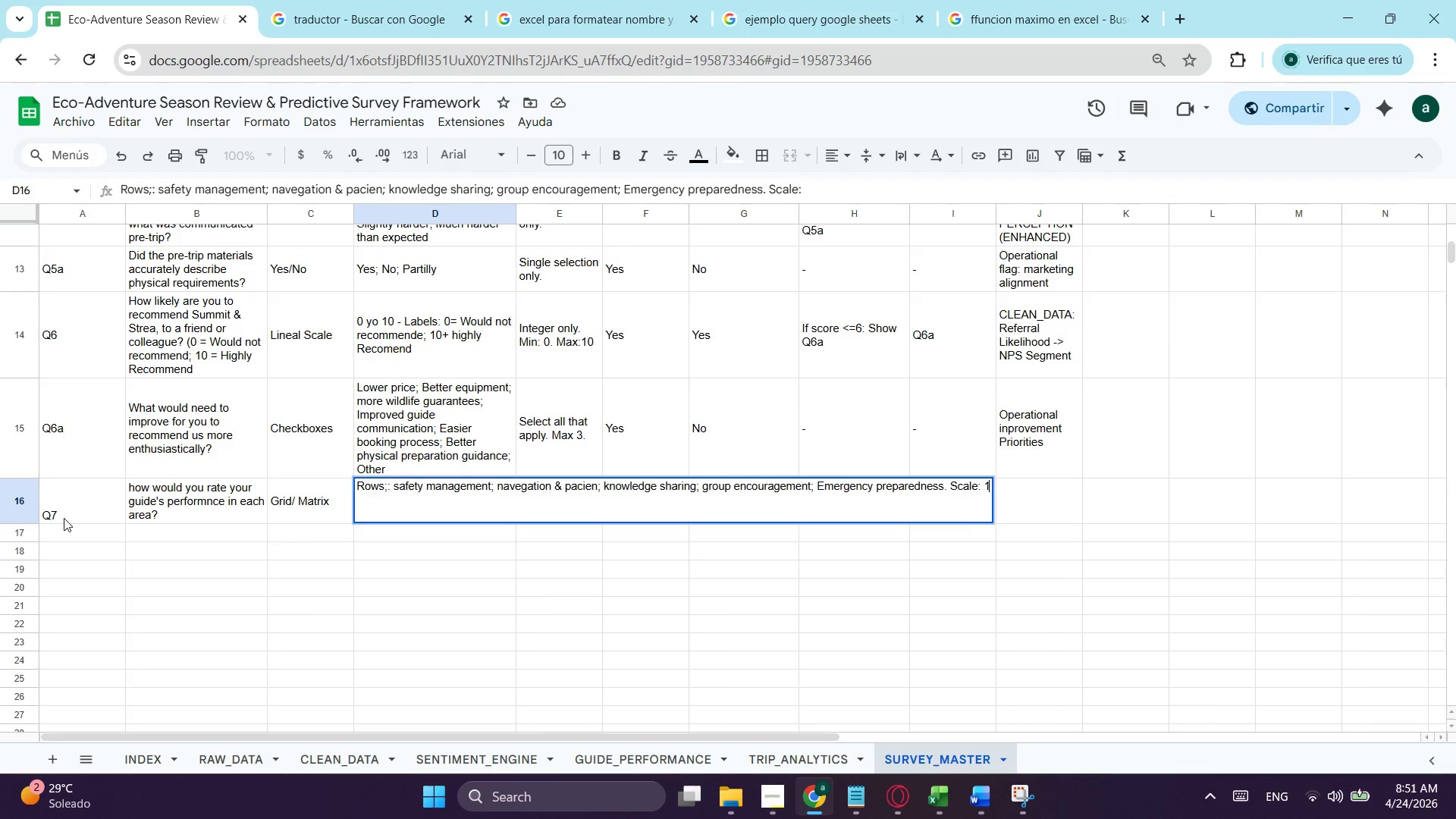 
key(1)
 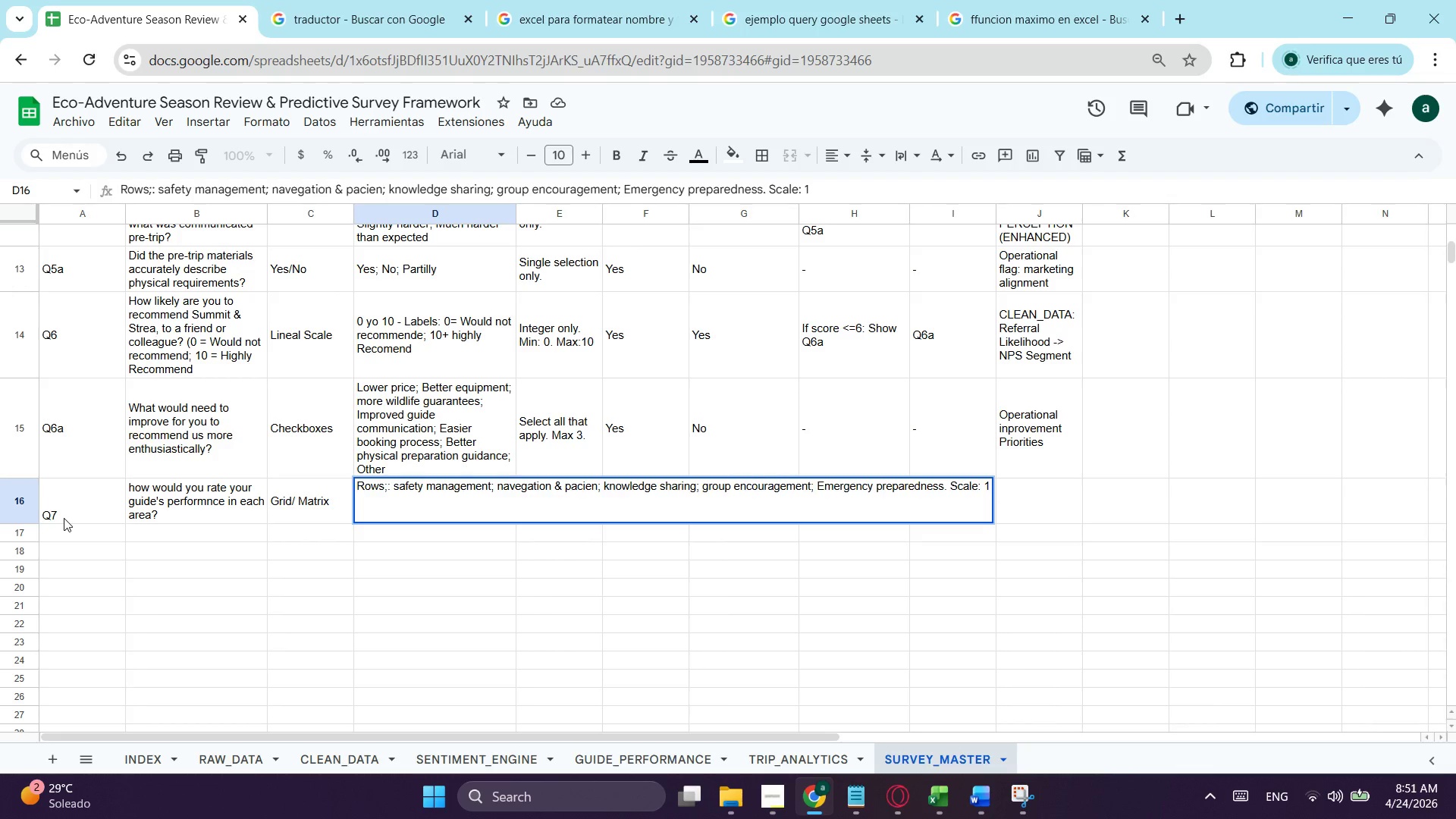 
key(Minus)
 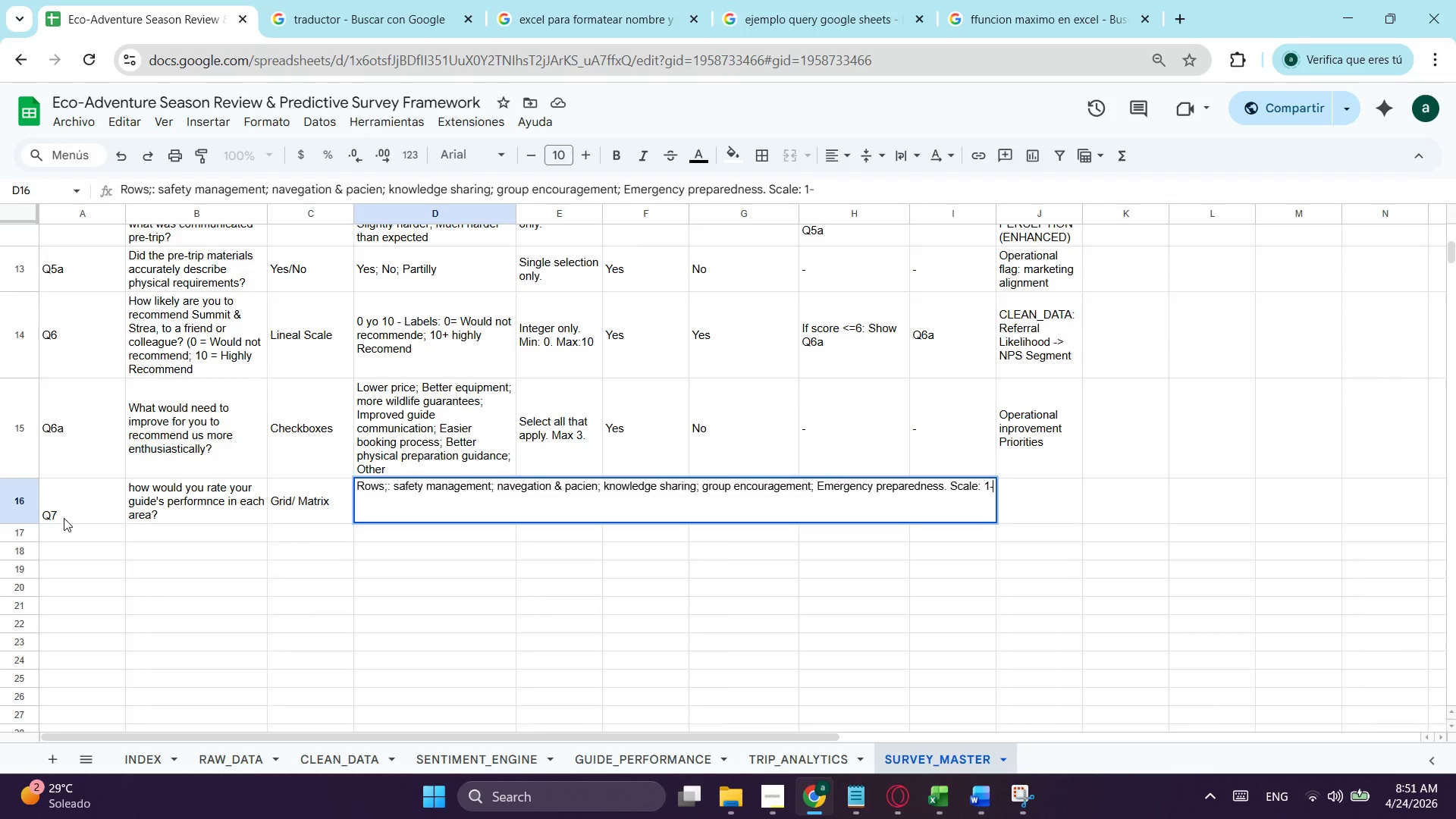 
key(5)
 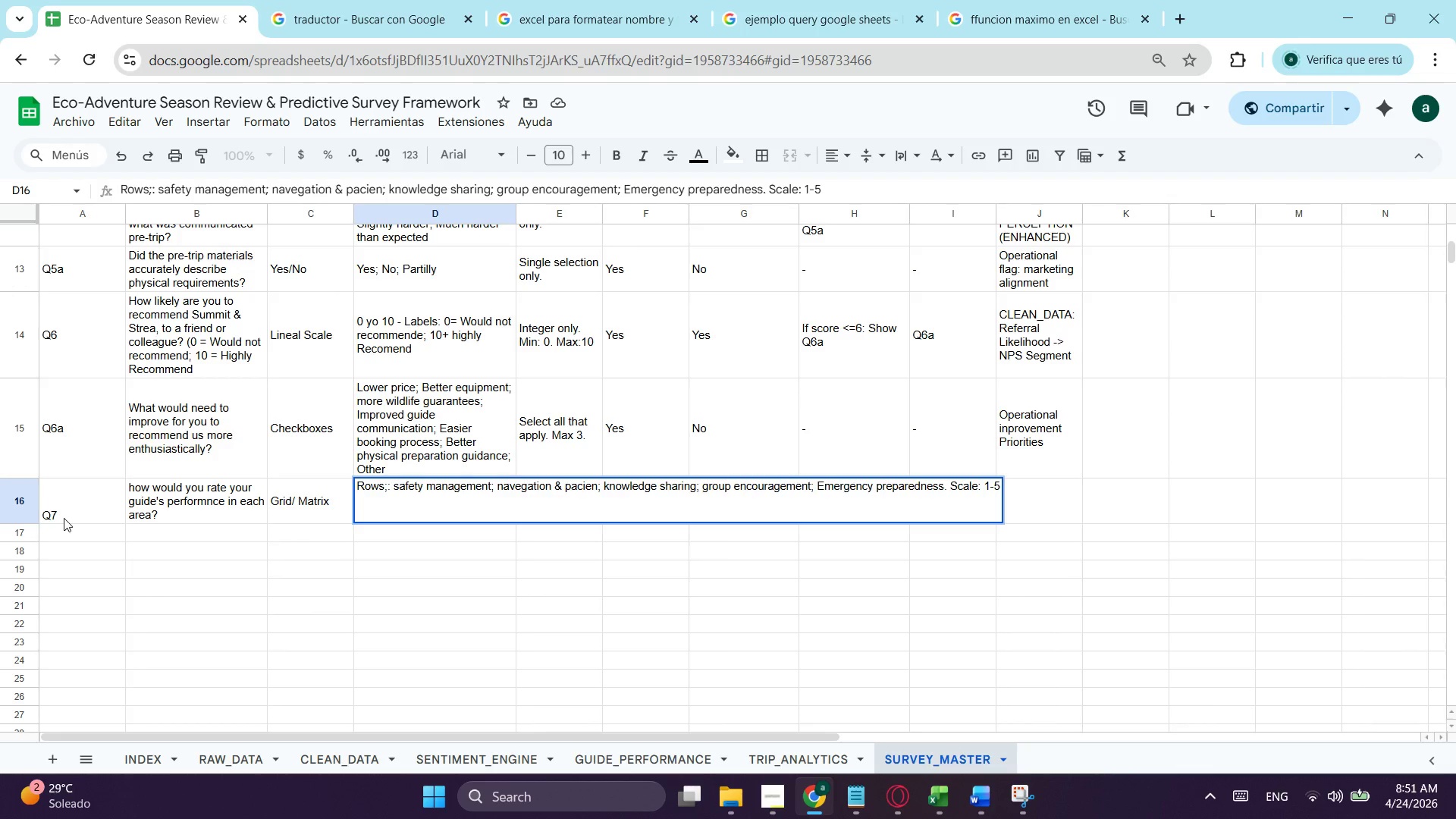 
key(Tab)
 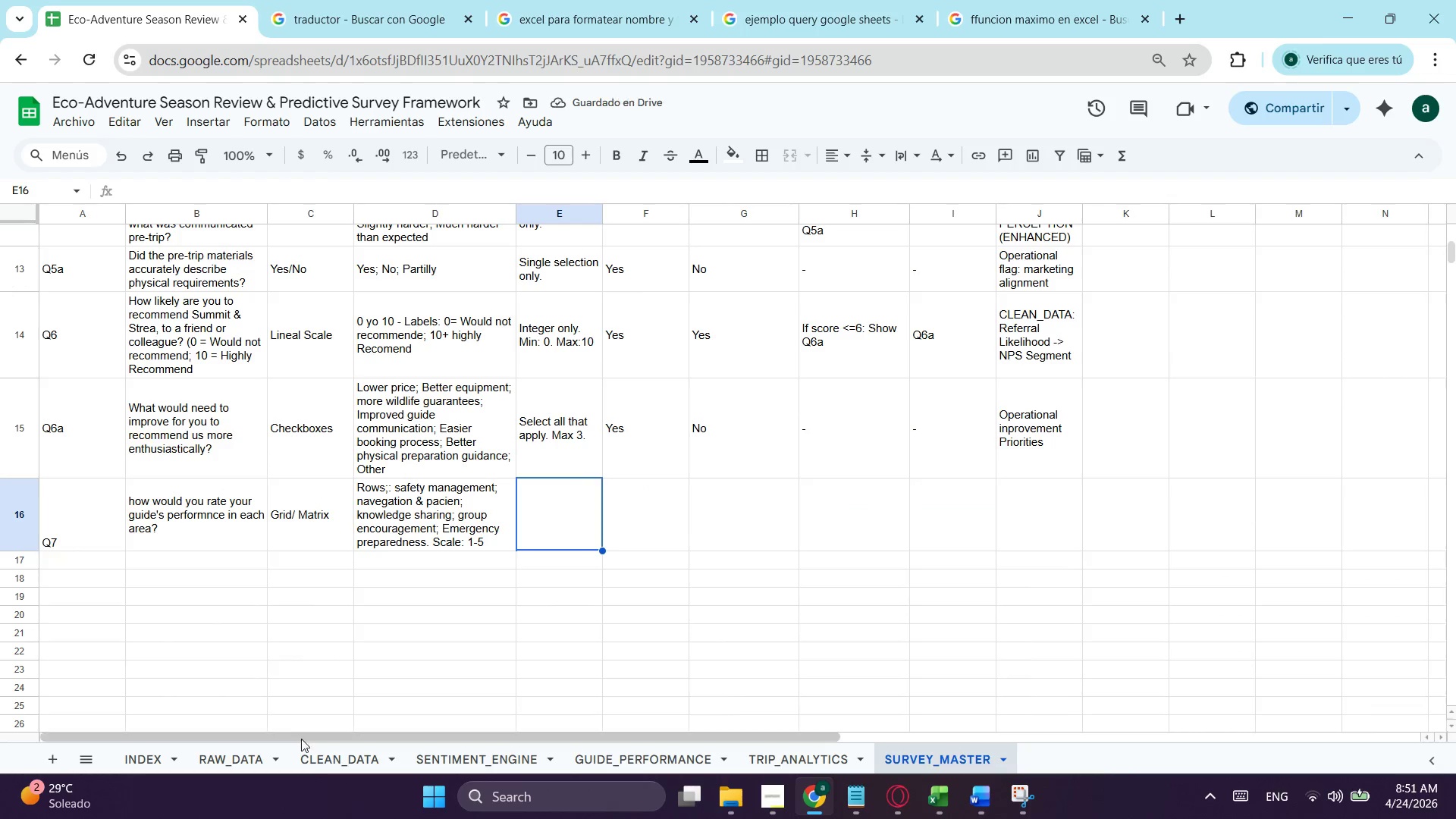 
left_click([489, 509])
 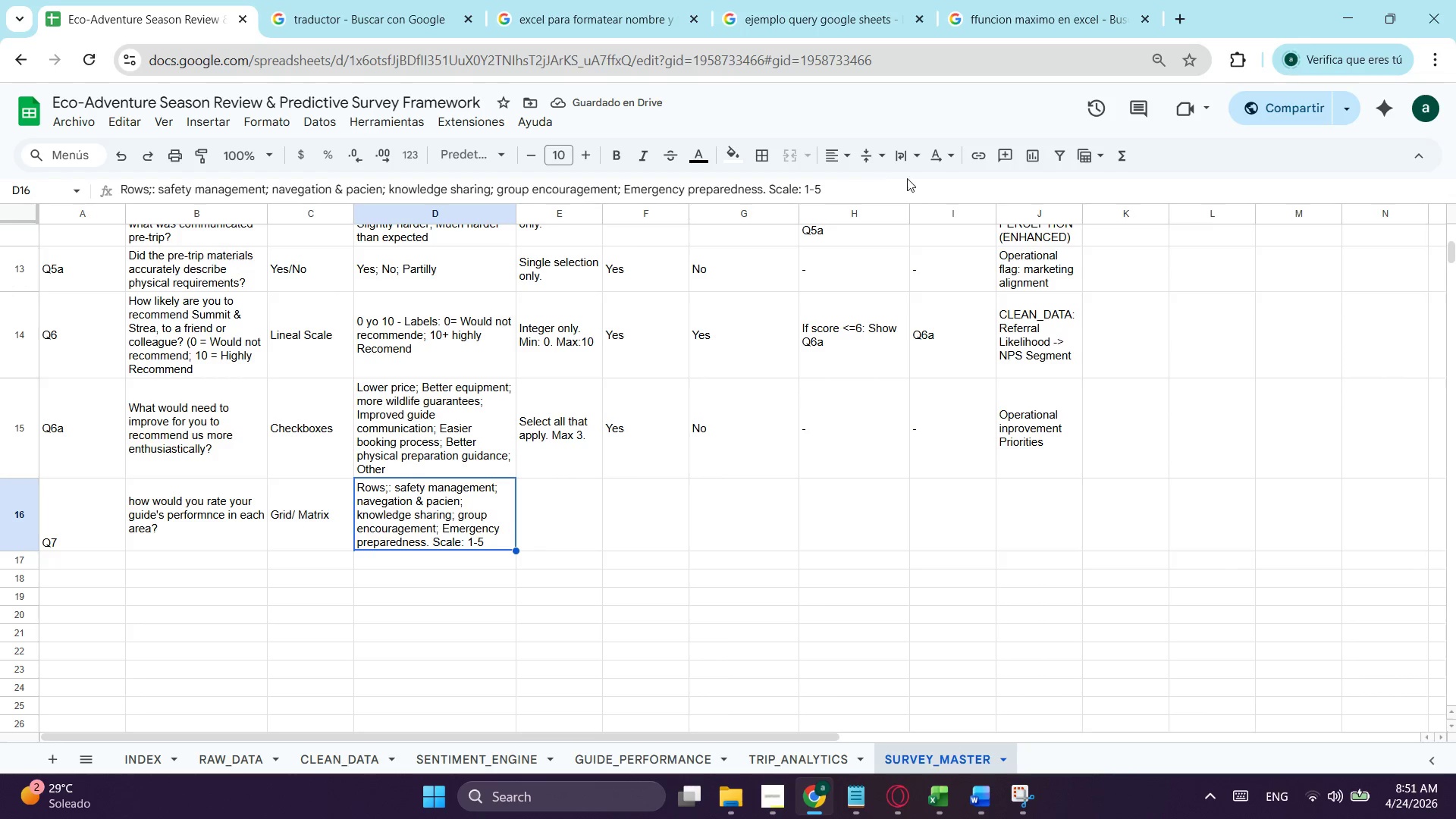 
left_click([852, 192])
 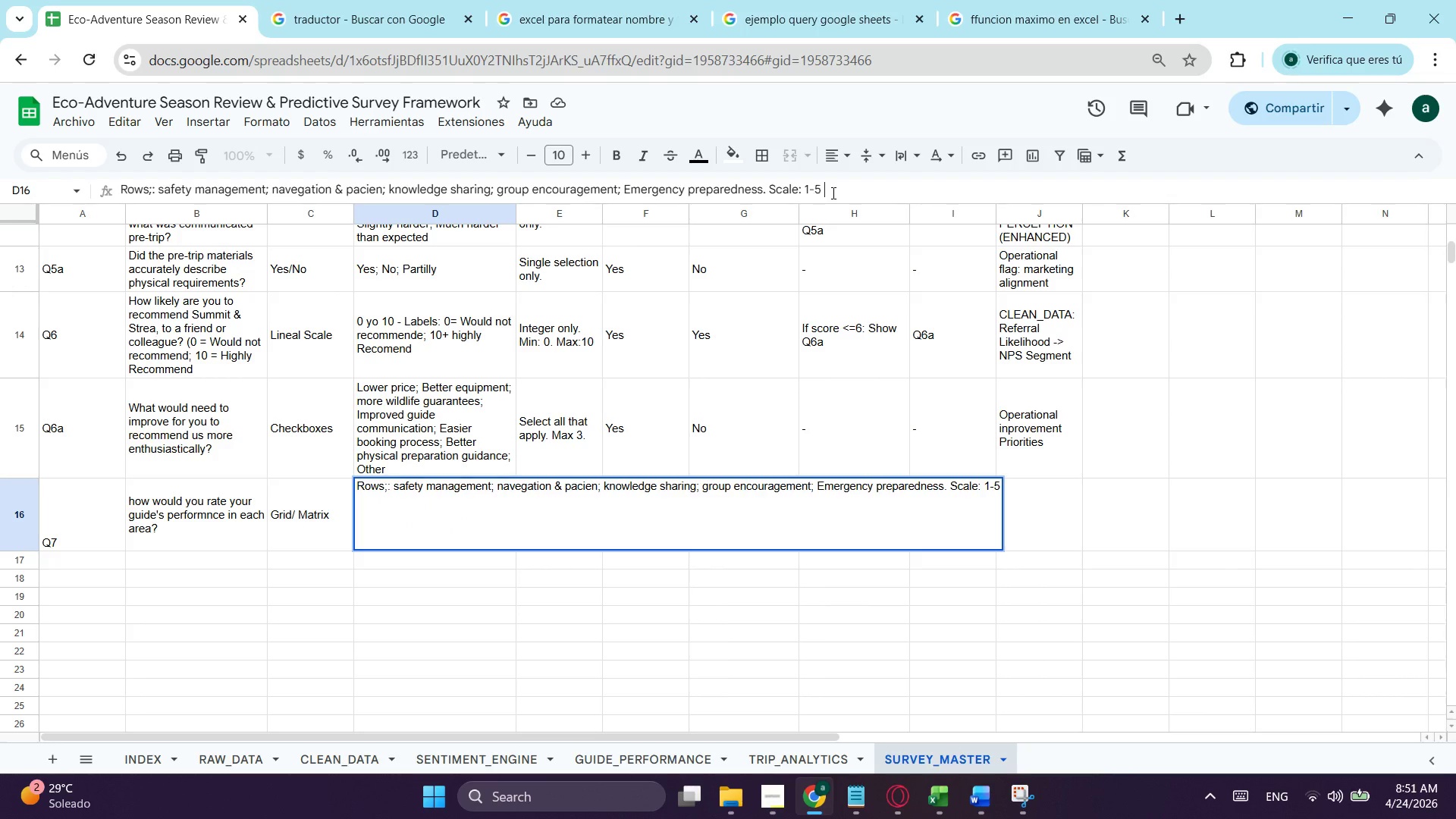 
type( per row)
key(Tab)
 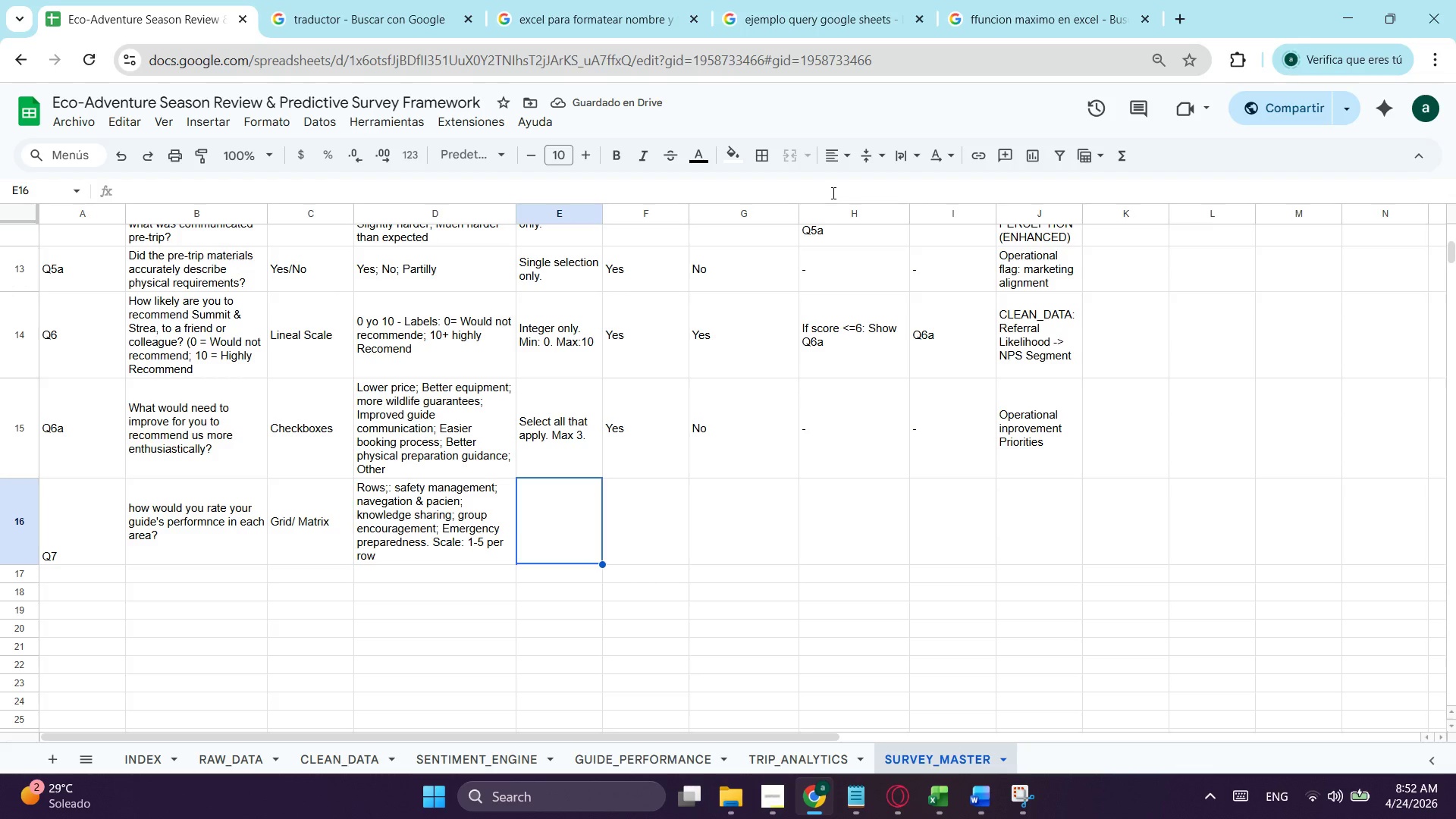 
type(all)
key(Backspace)
key(Backspace)
key(Backspace)
type(All rows required )
key(Backspace)
type(. integer 1/)
key(Backspace)
type(-5 op)
key(Backspace)
type(nly)
 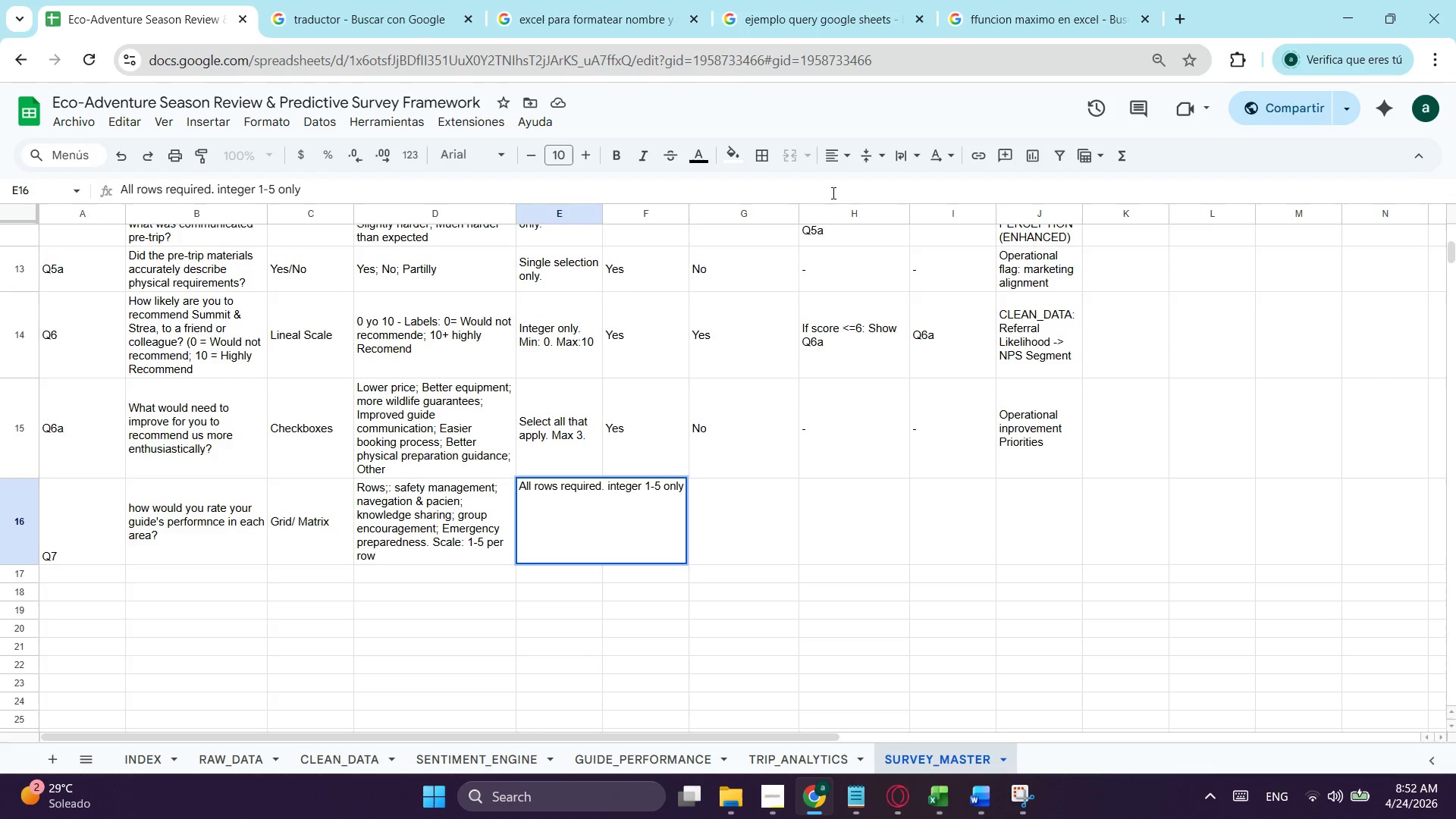 
key(Enter)
 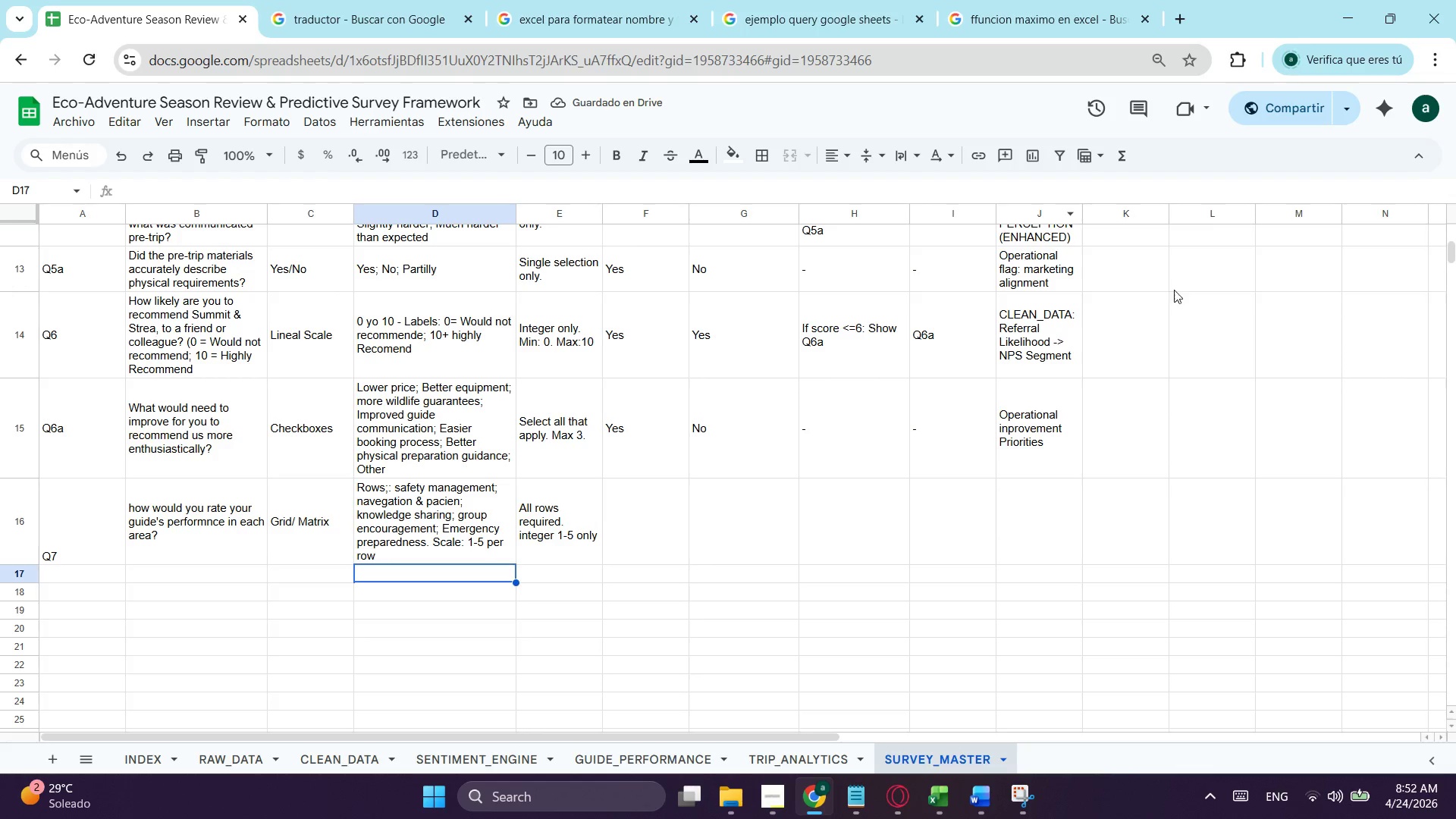 
left_click([691, 499])
 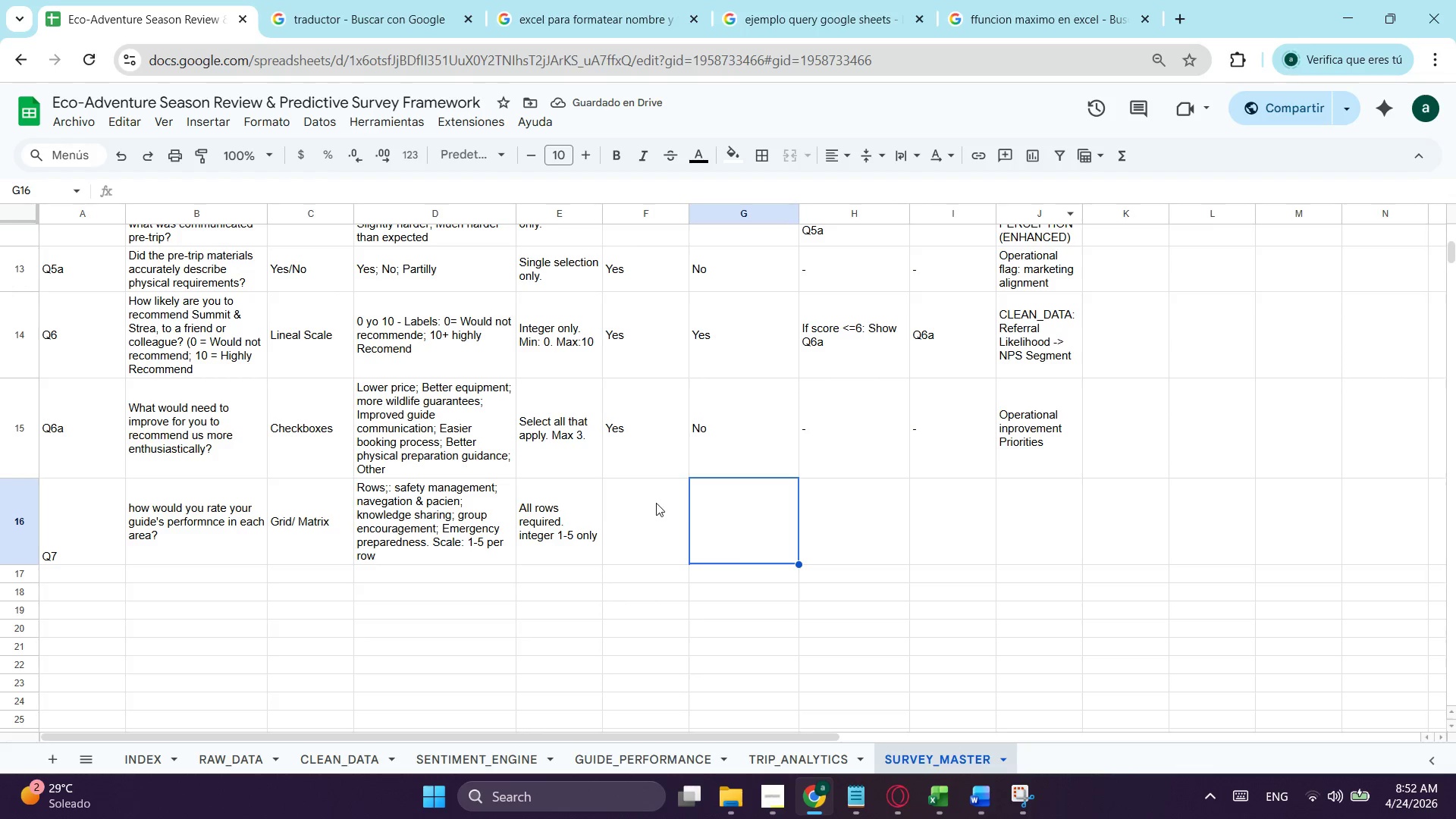 
left_click([656, 503])
 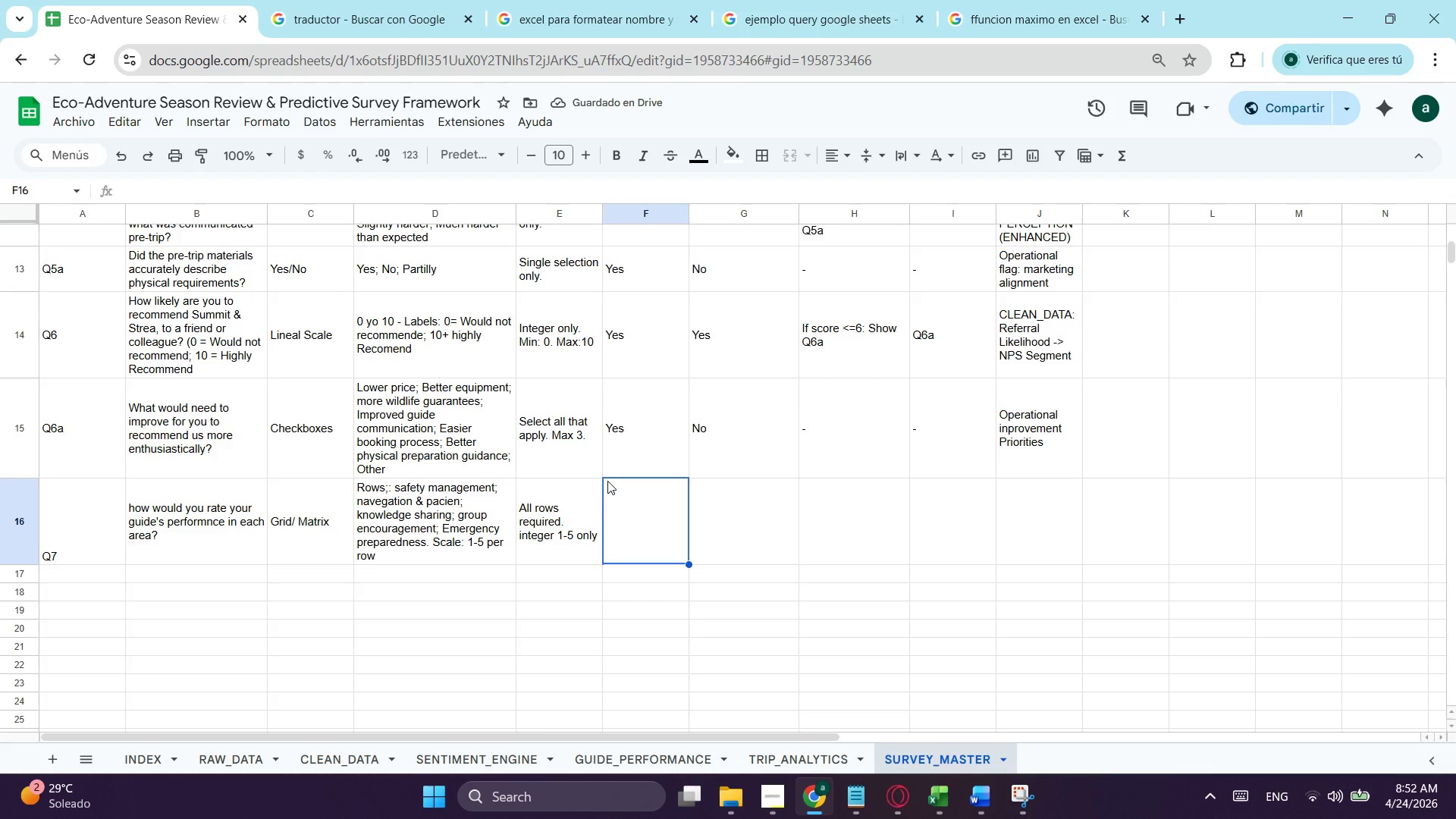 
type(y)
key(Tab)
type(no)
key(Backspace)
key(Tab)
 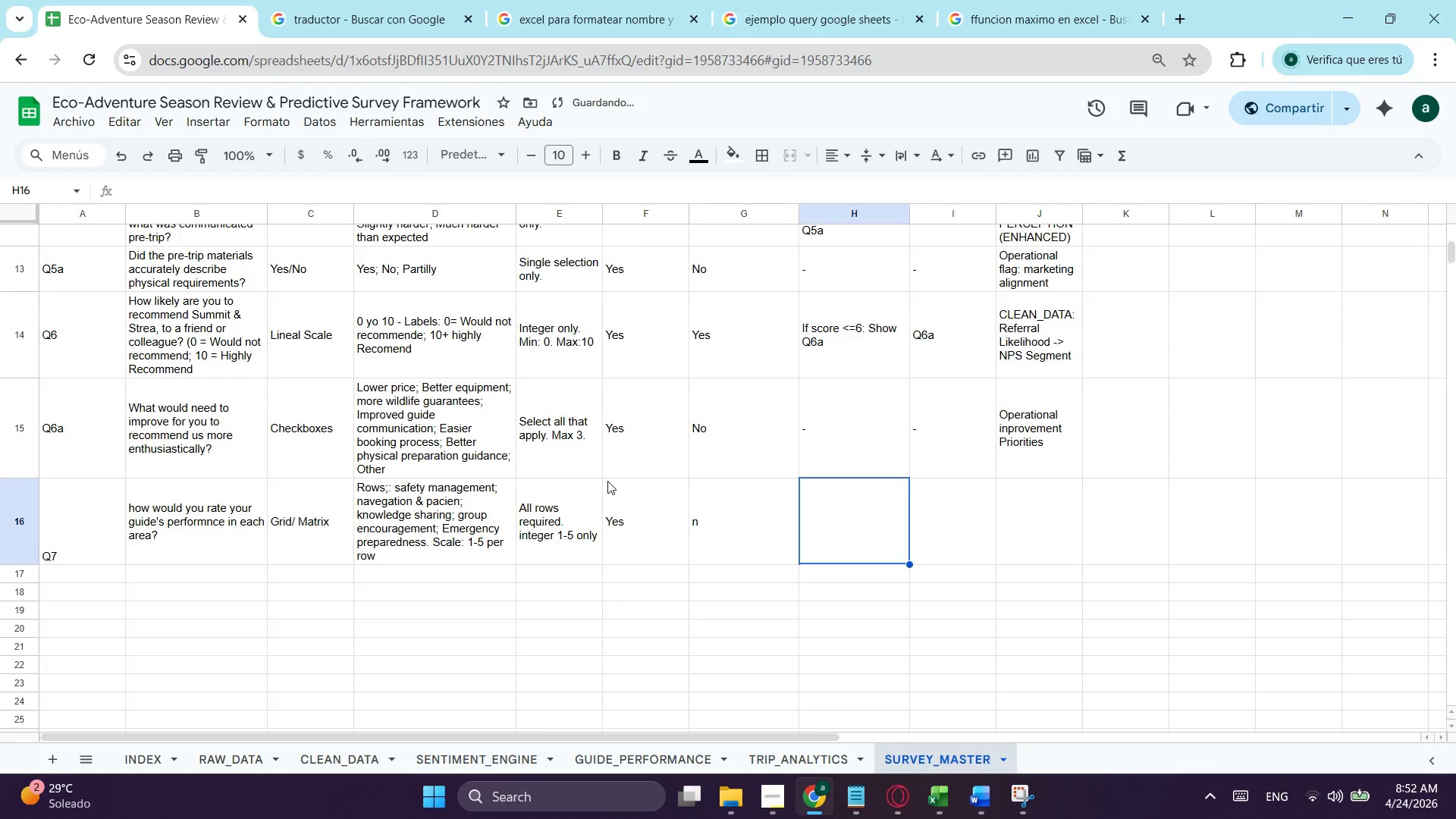 
key(ArrowLeft)
 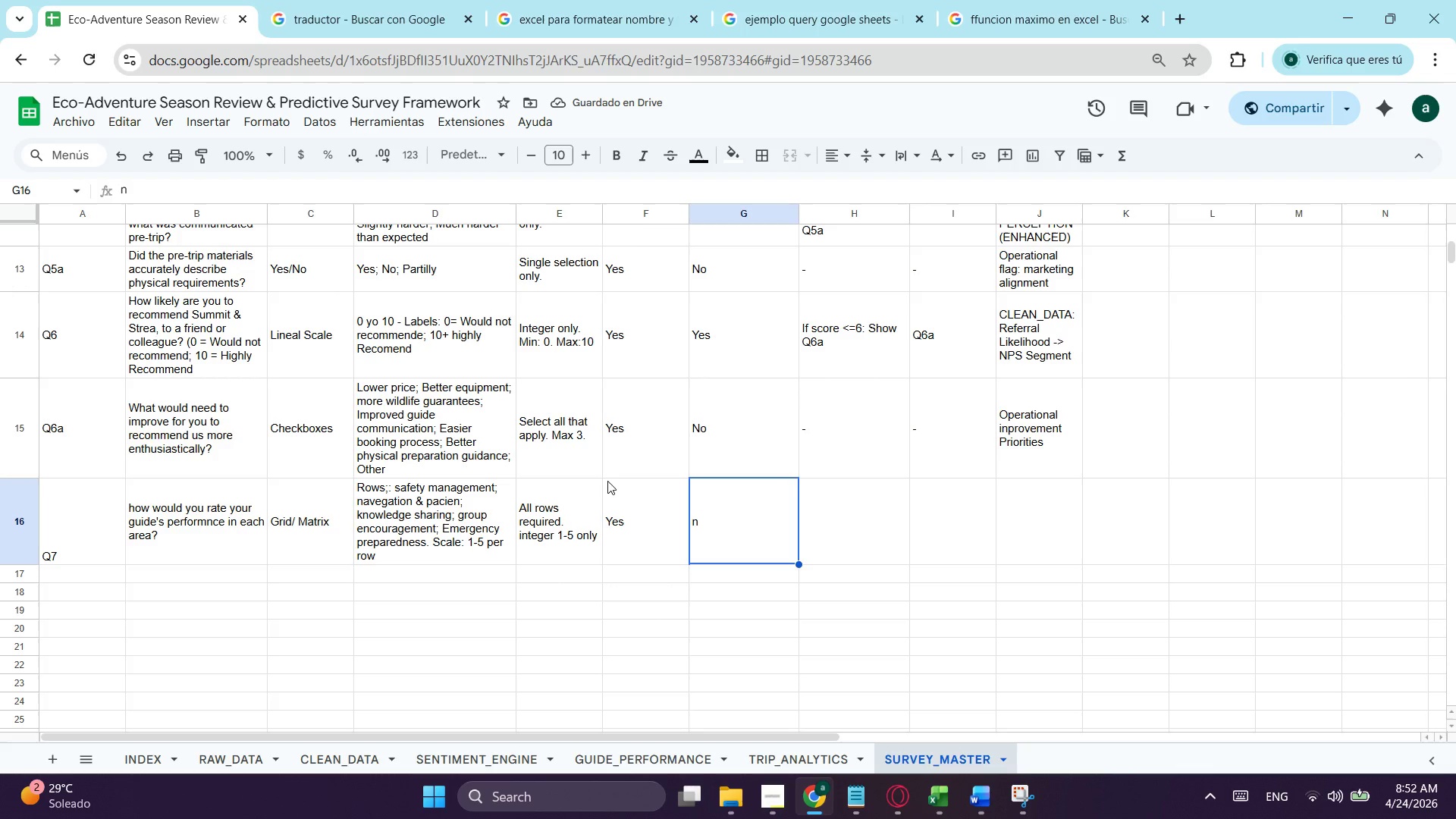 
type(n)
key(Tab)
type(-)
key(Tab)
type(-)
key(Tab)
type(GUIDE_PERFORMANCE:)
key(Tab)
key(Backspace)
 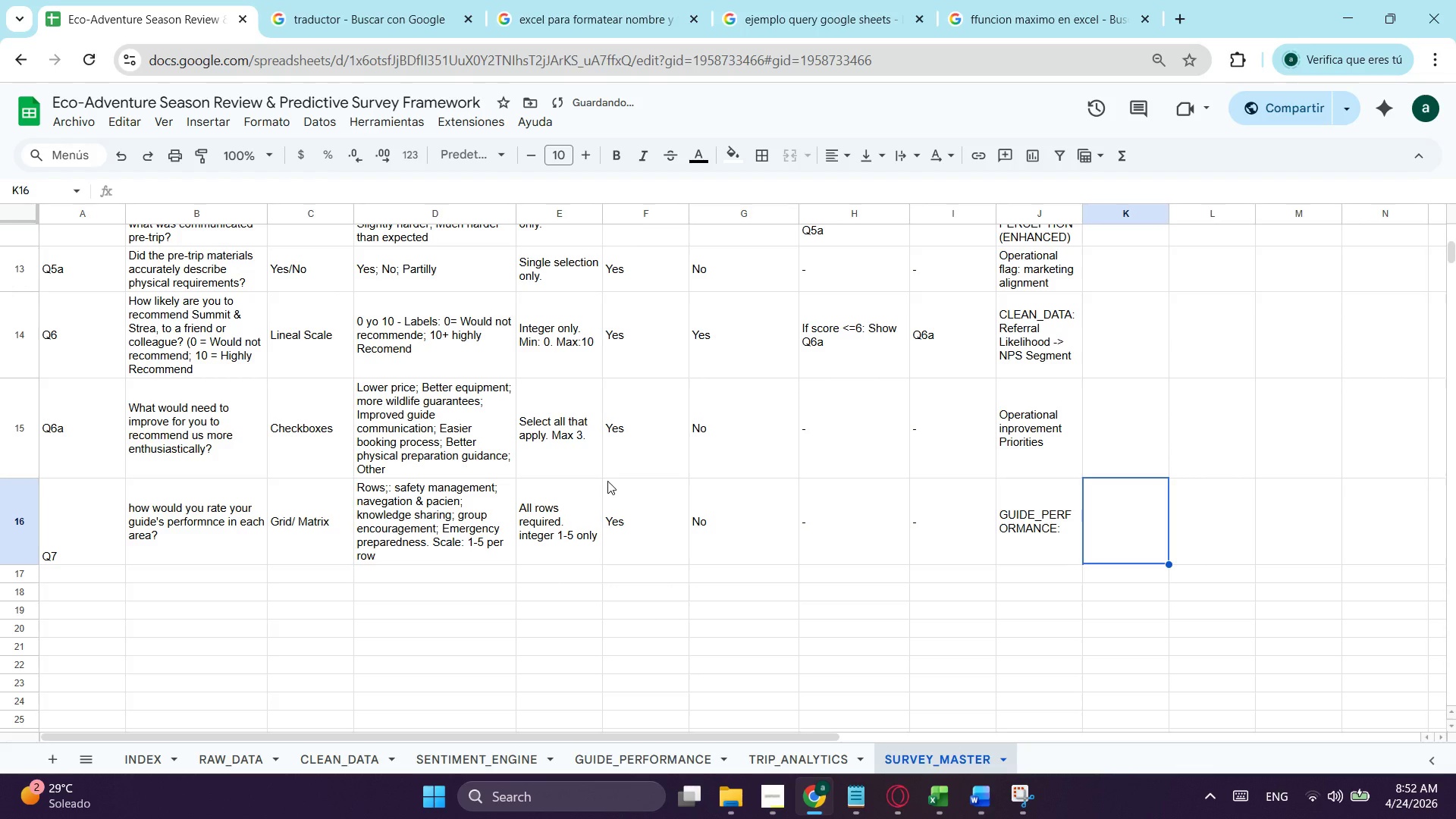 
key(ArrowLeft)
 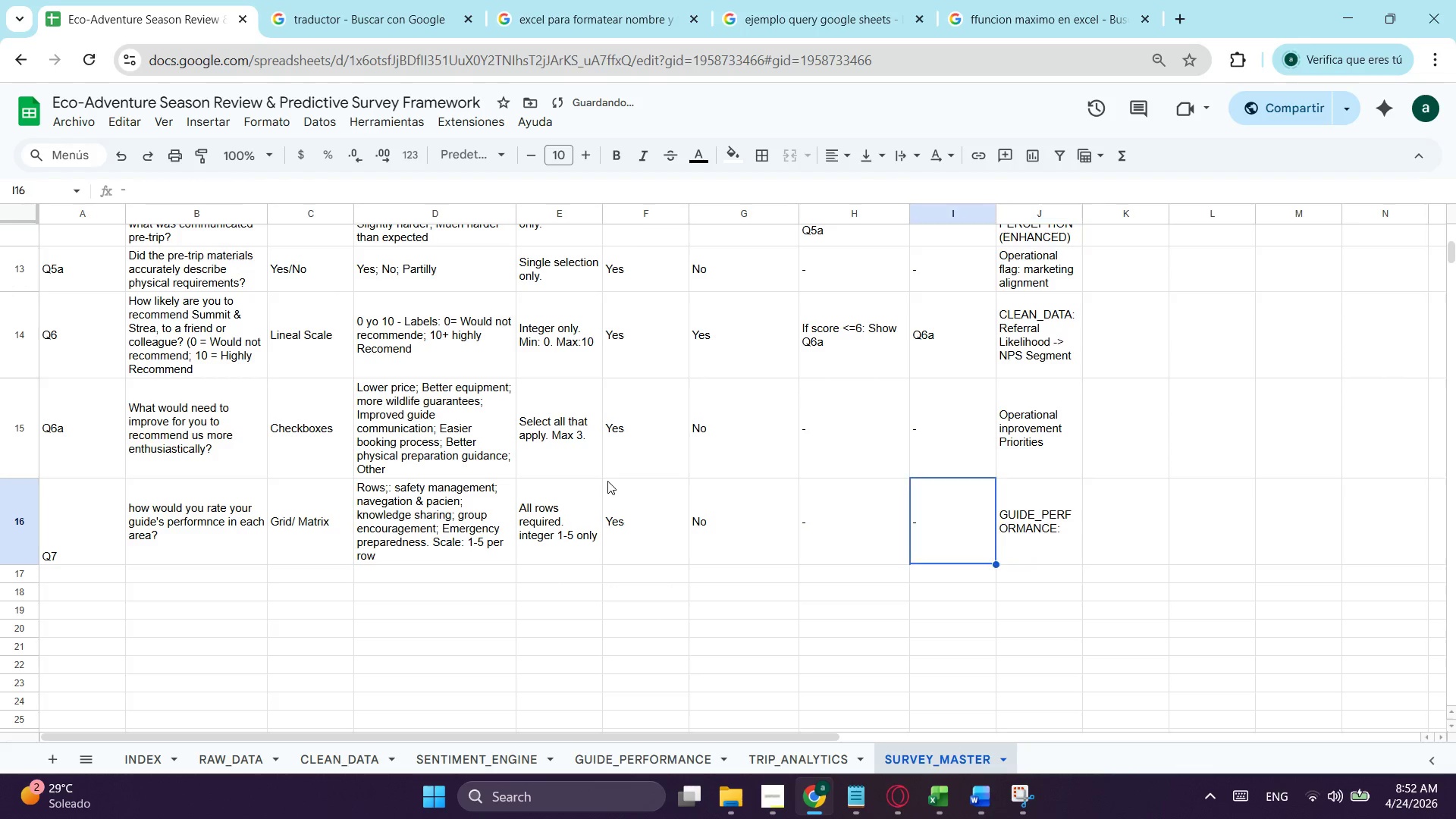 
key(ArrowLeft)
 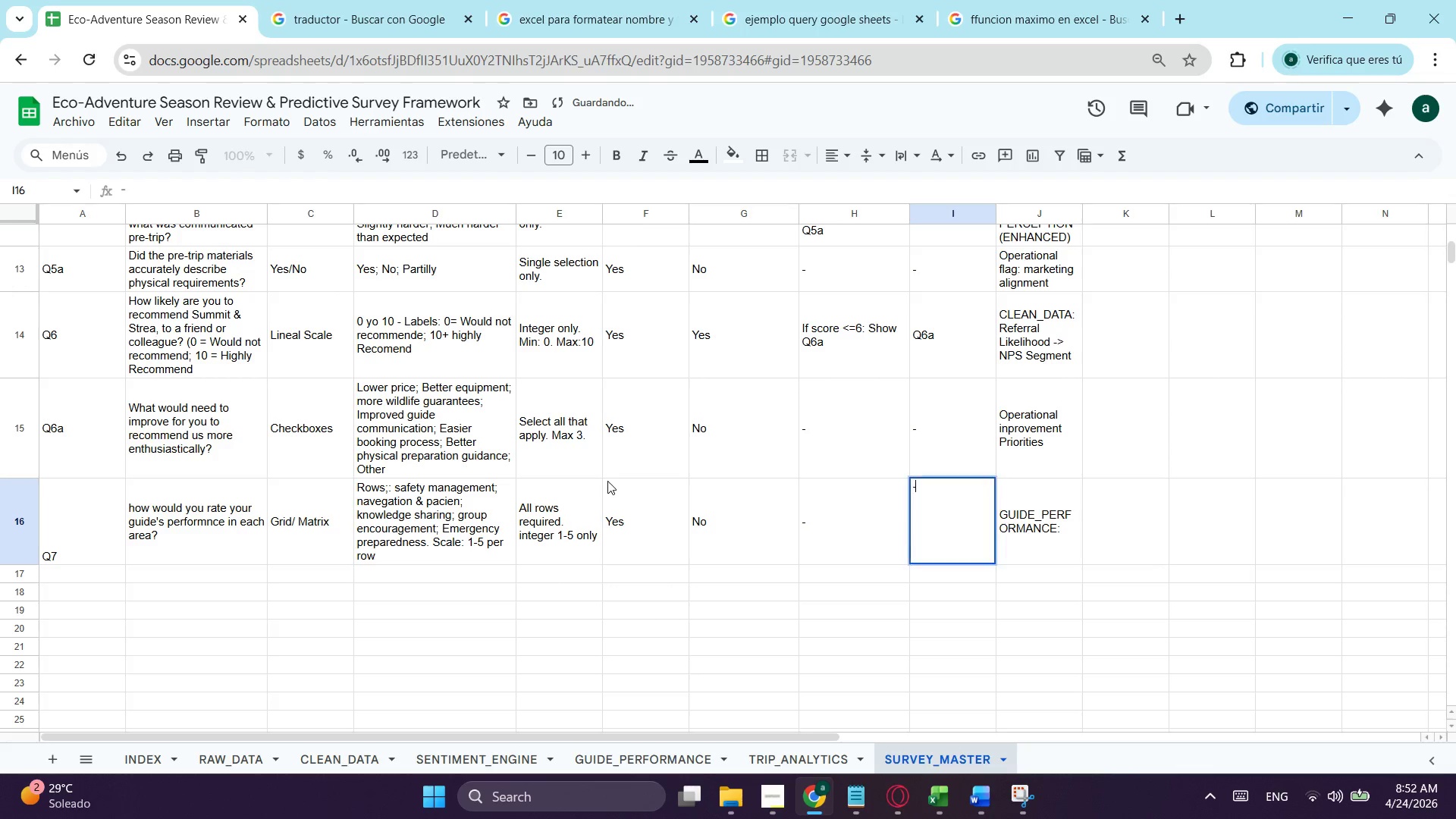 
key(Enter)
 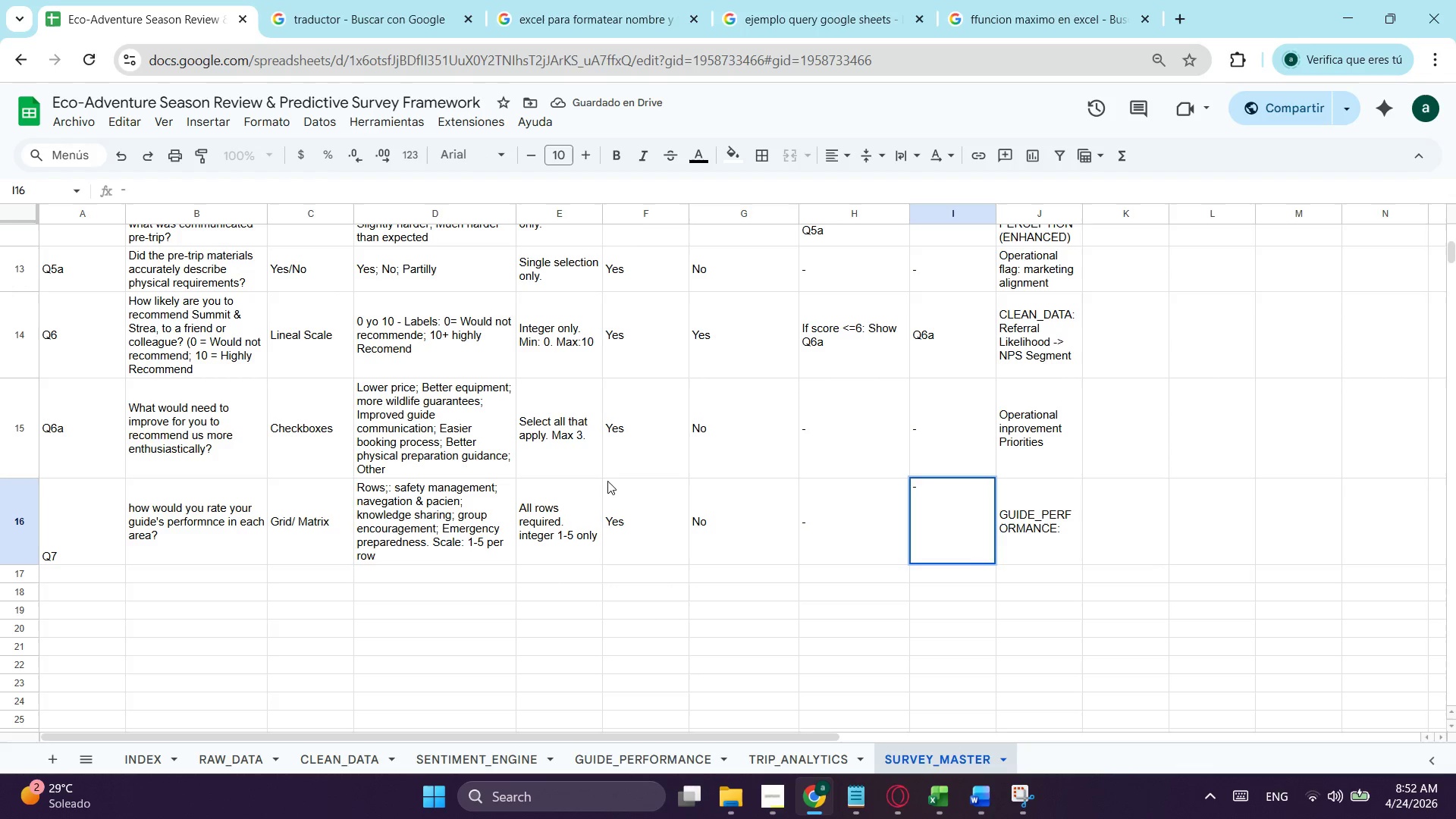 
key(Backspace)
 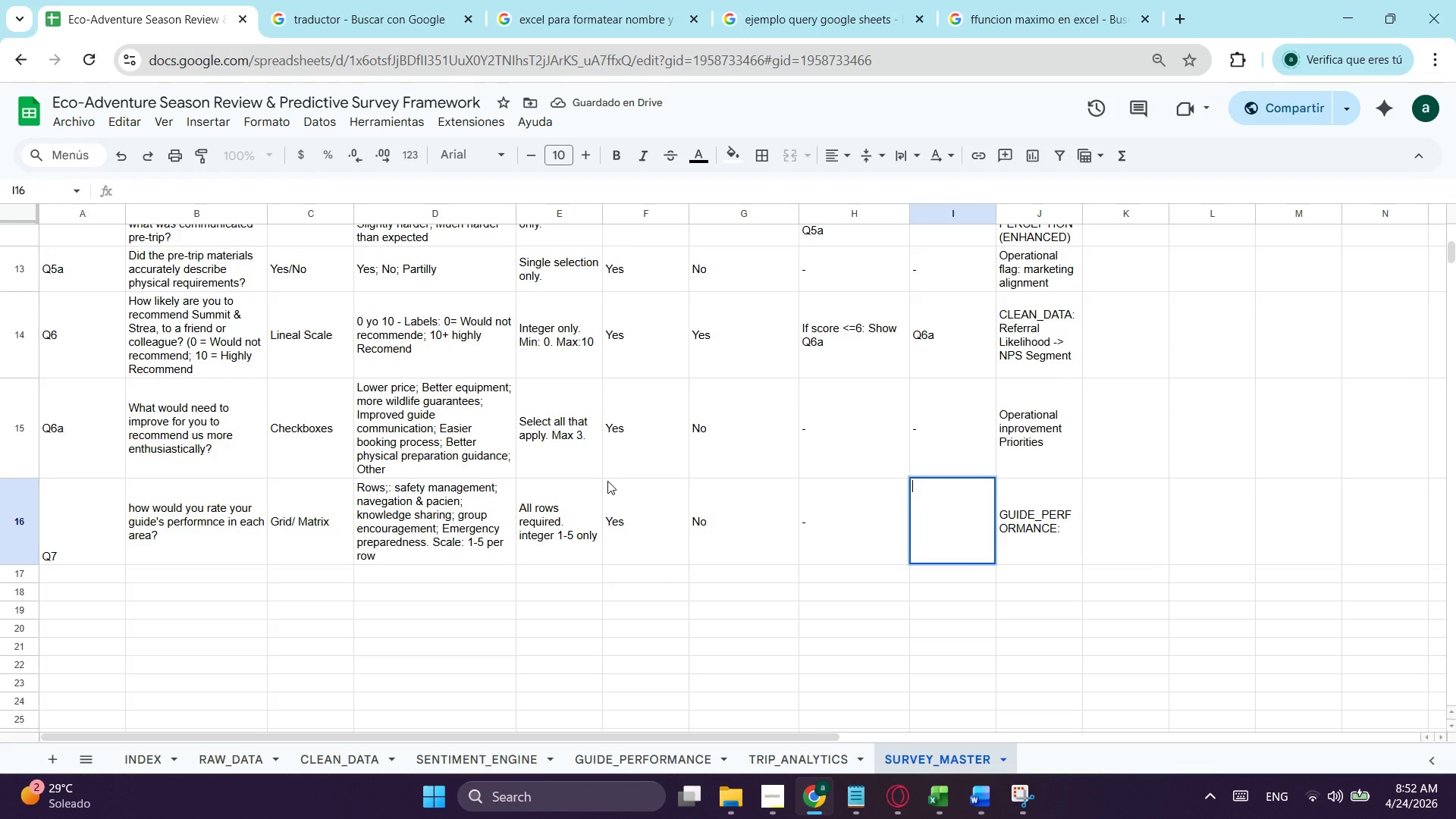 
key(ArrowRight)
 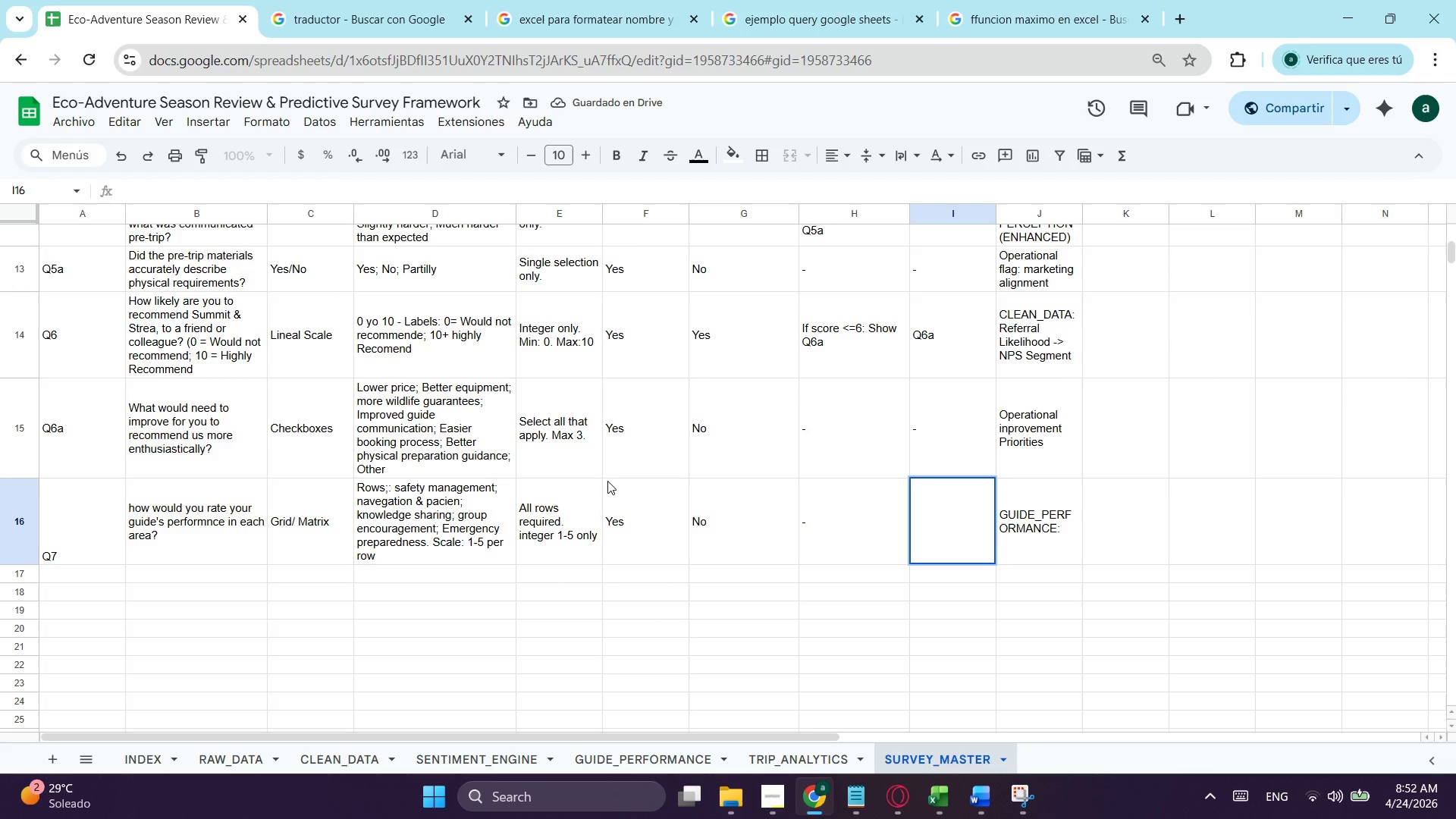 
key(Minus)
 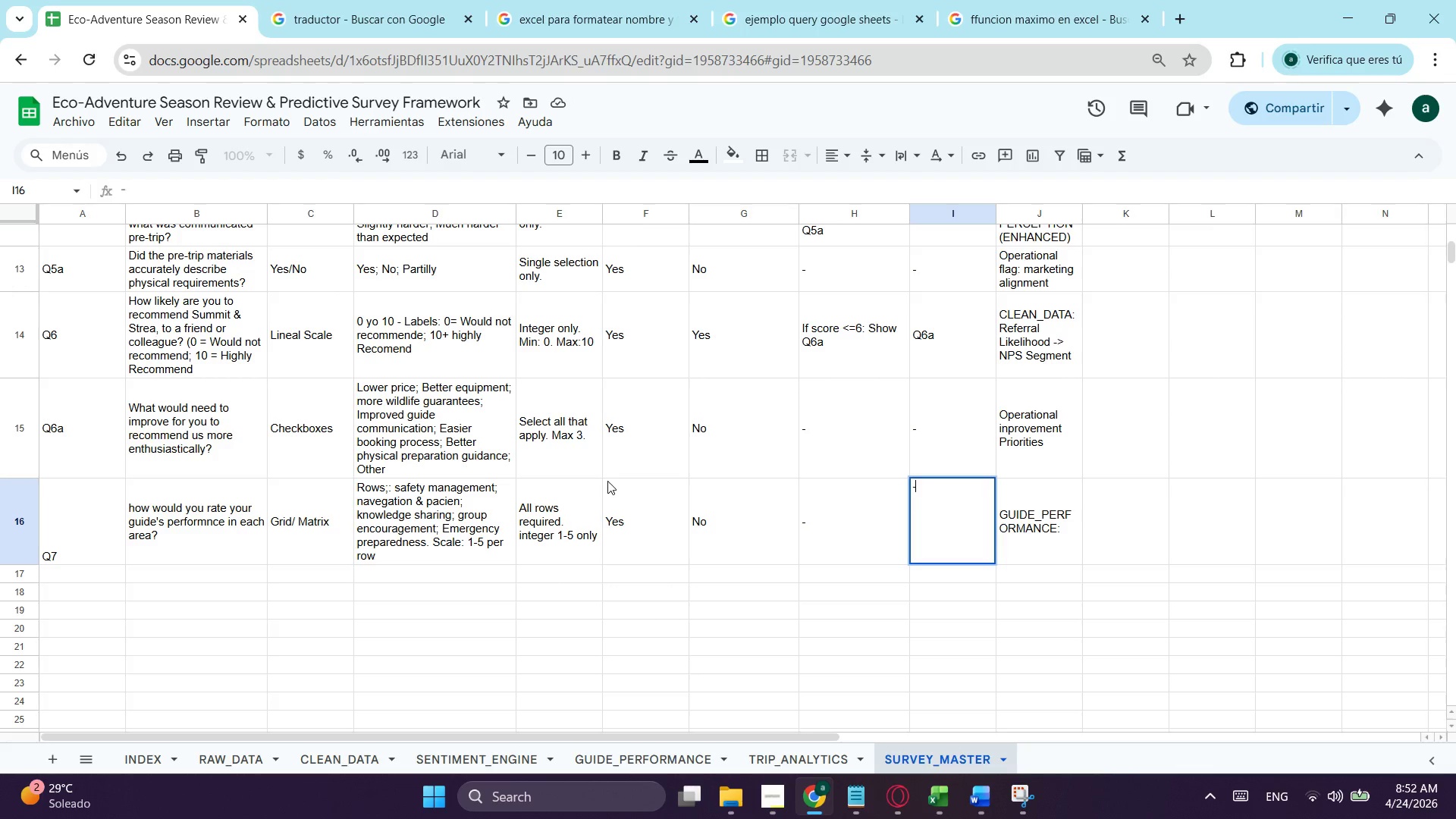 
key(Tab)
 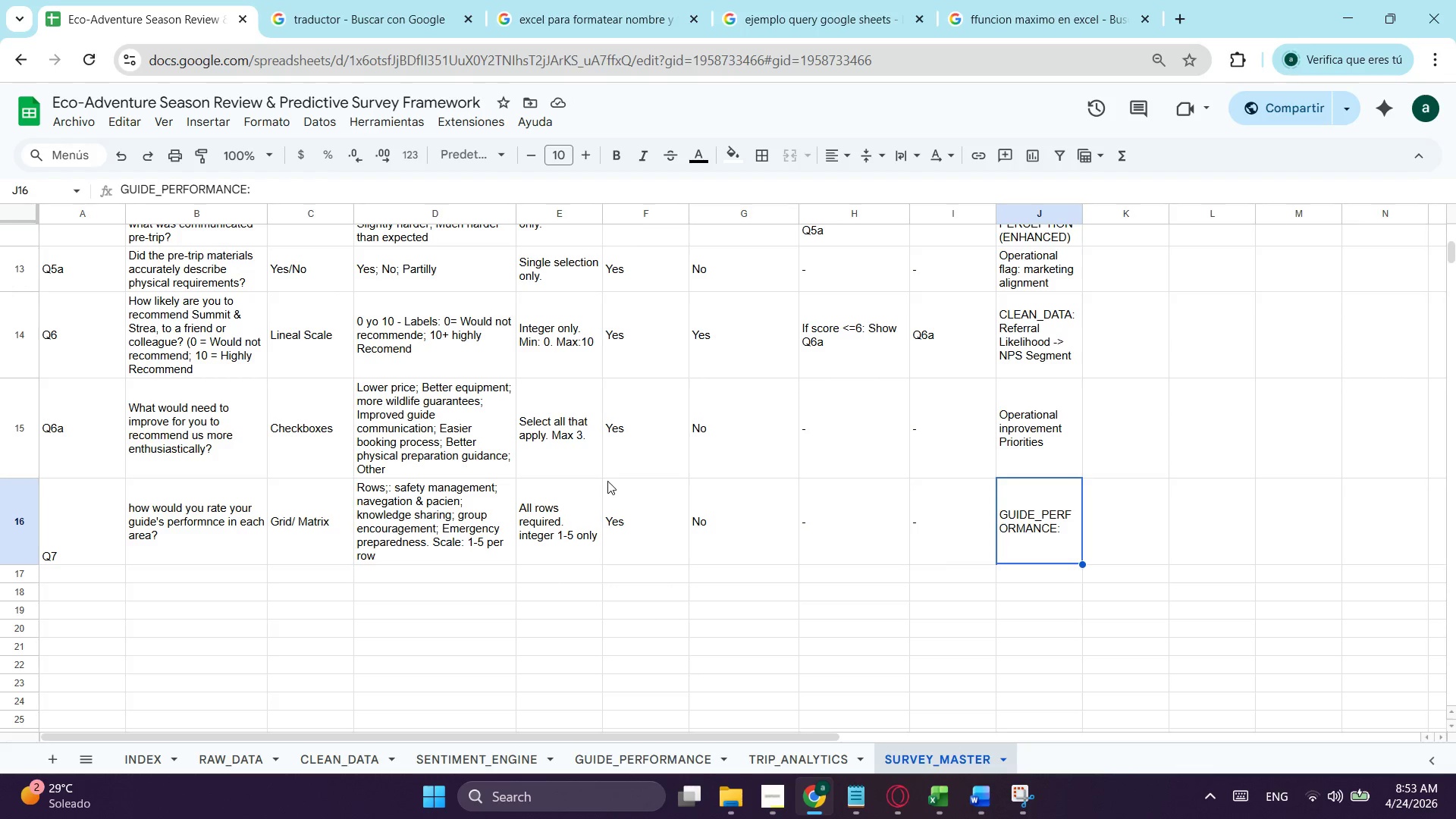 
key(Enter)
 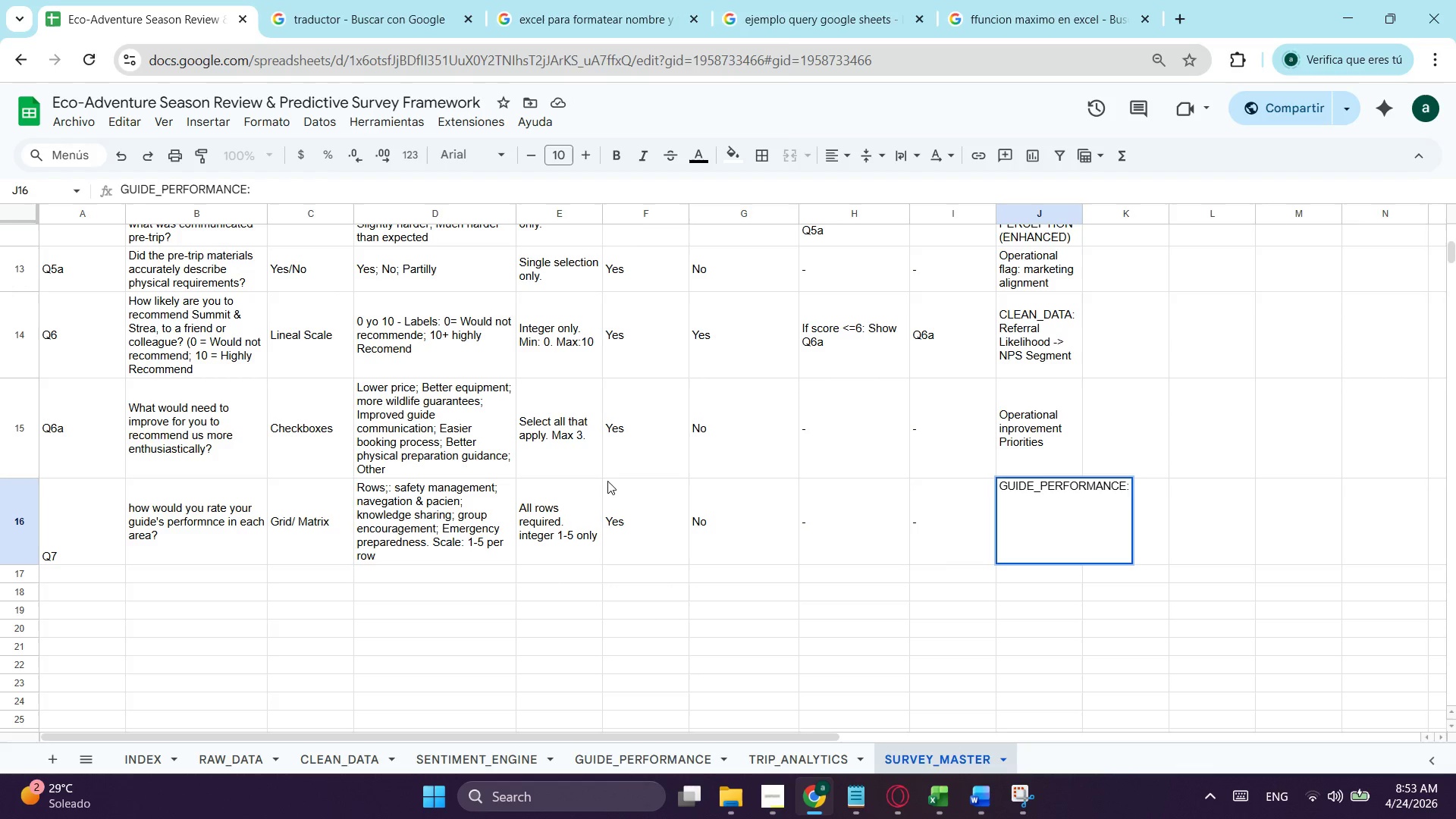 
key(CapsLock)
 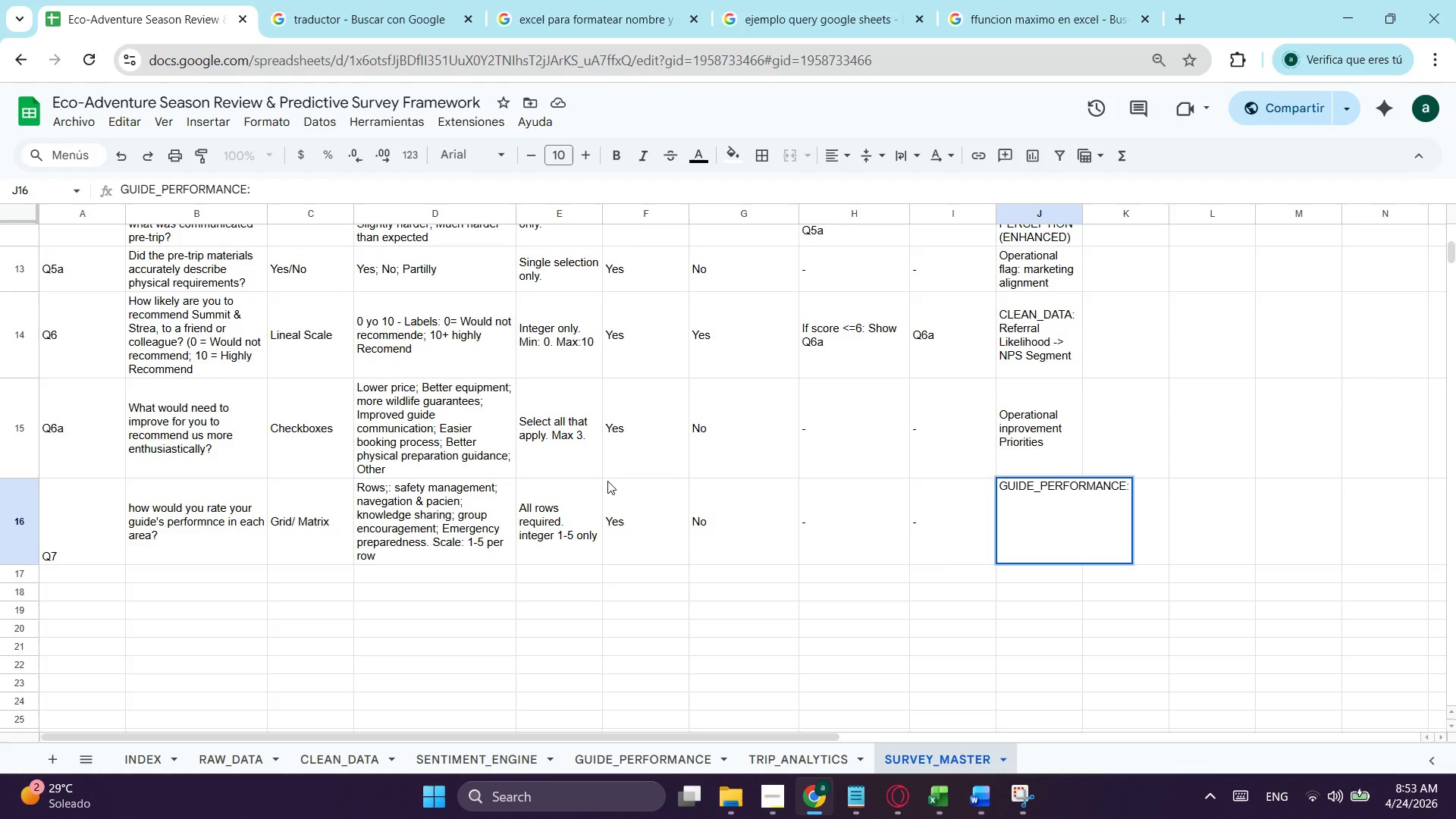 
wait(5.02)
 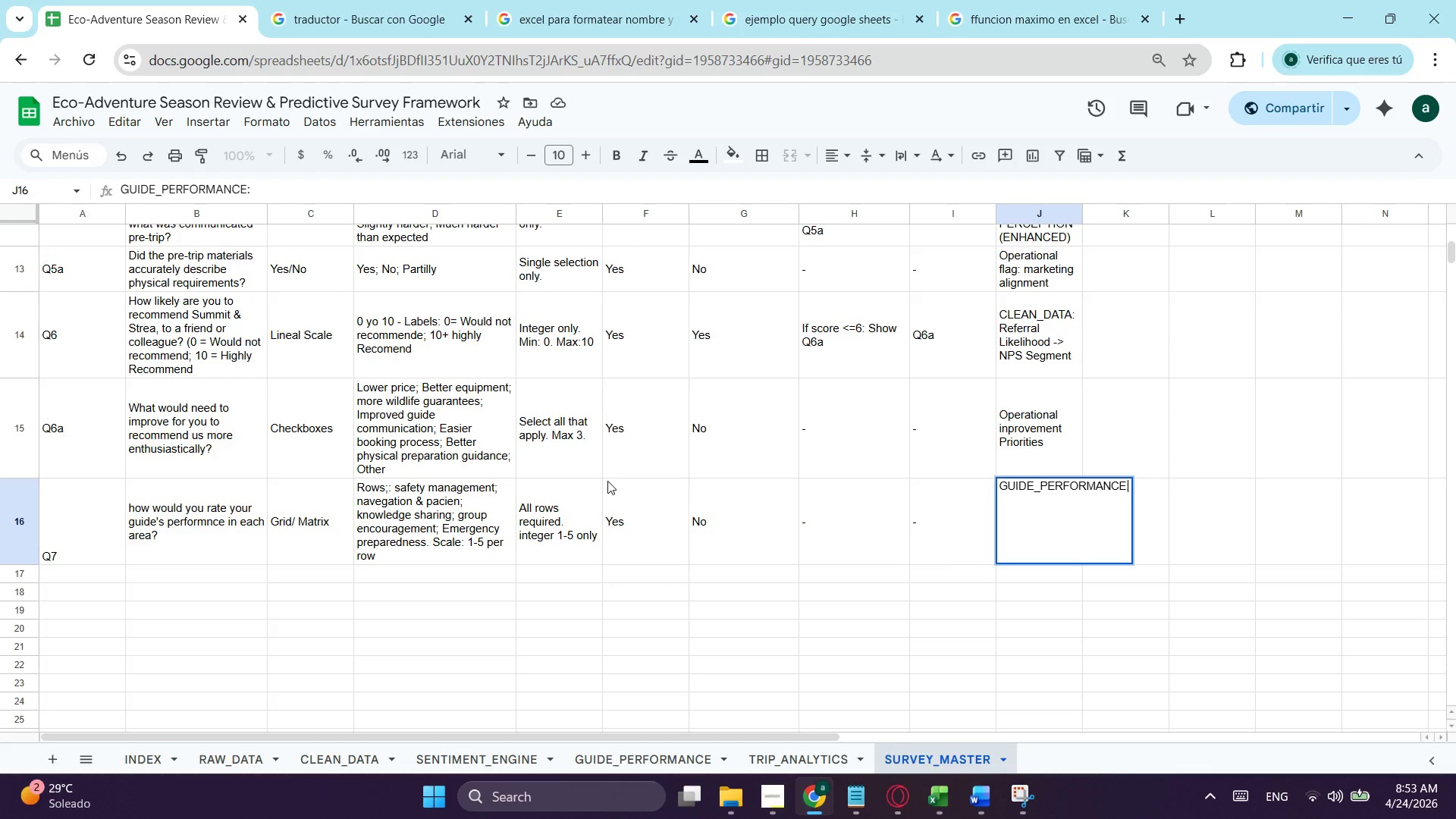 
type(Multi-dimensional P)
key(Backspace)
type(GPI Input )
key(Backspace)
 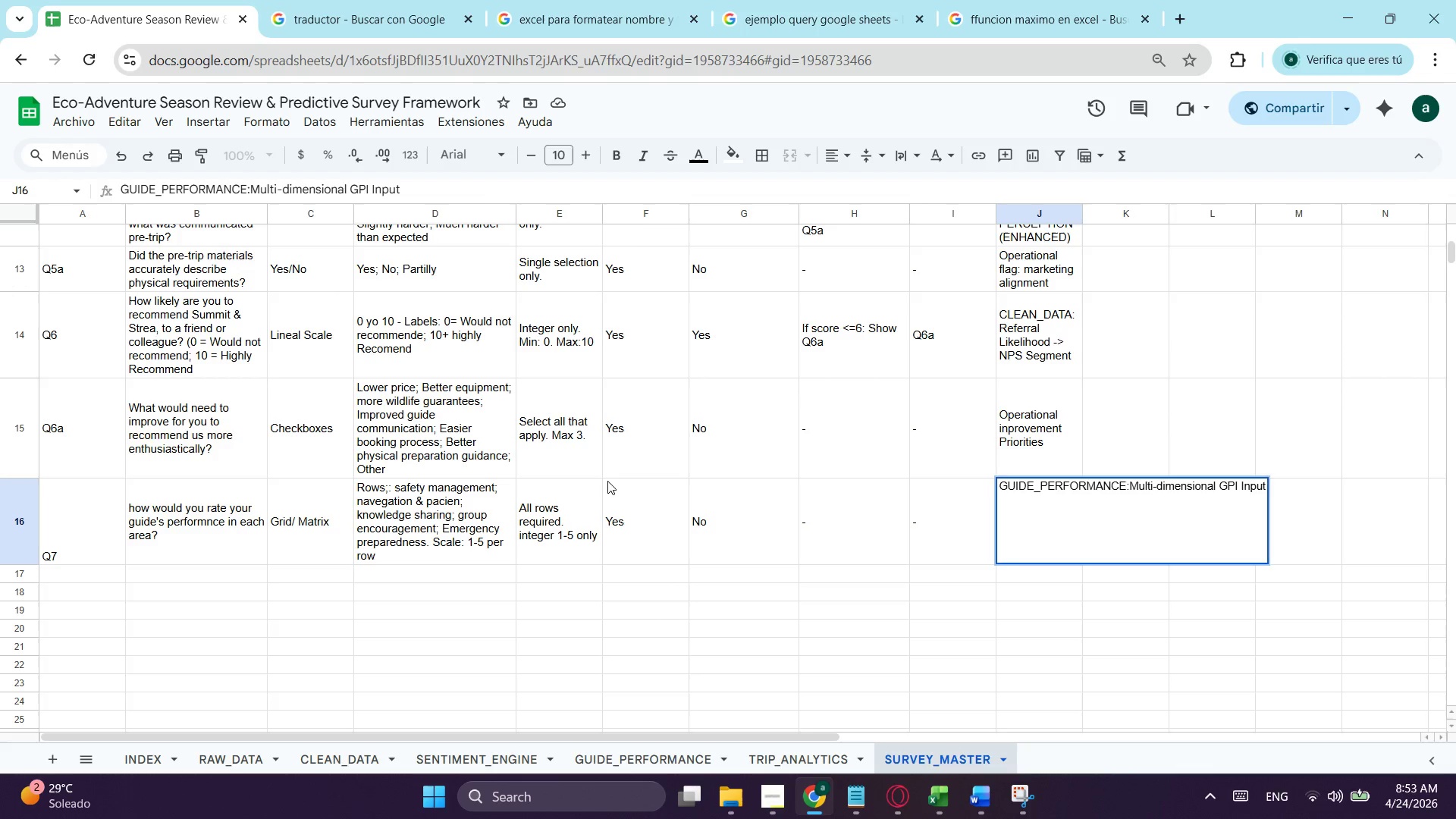 
key(Enter)
 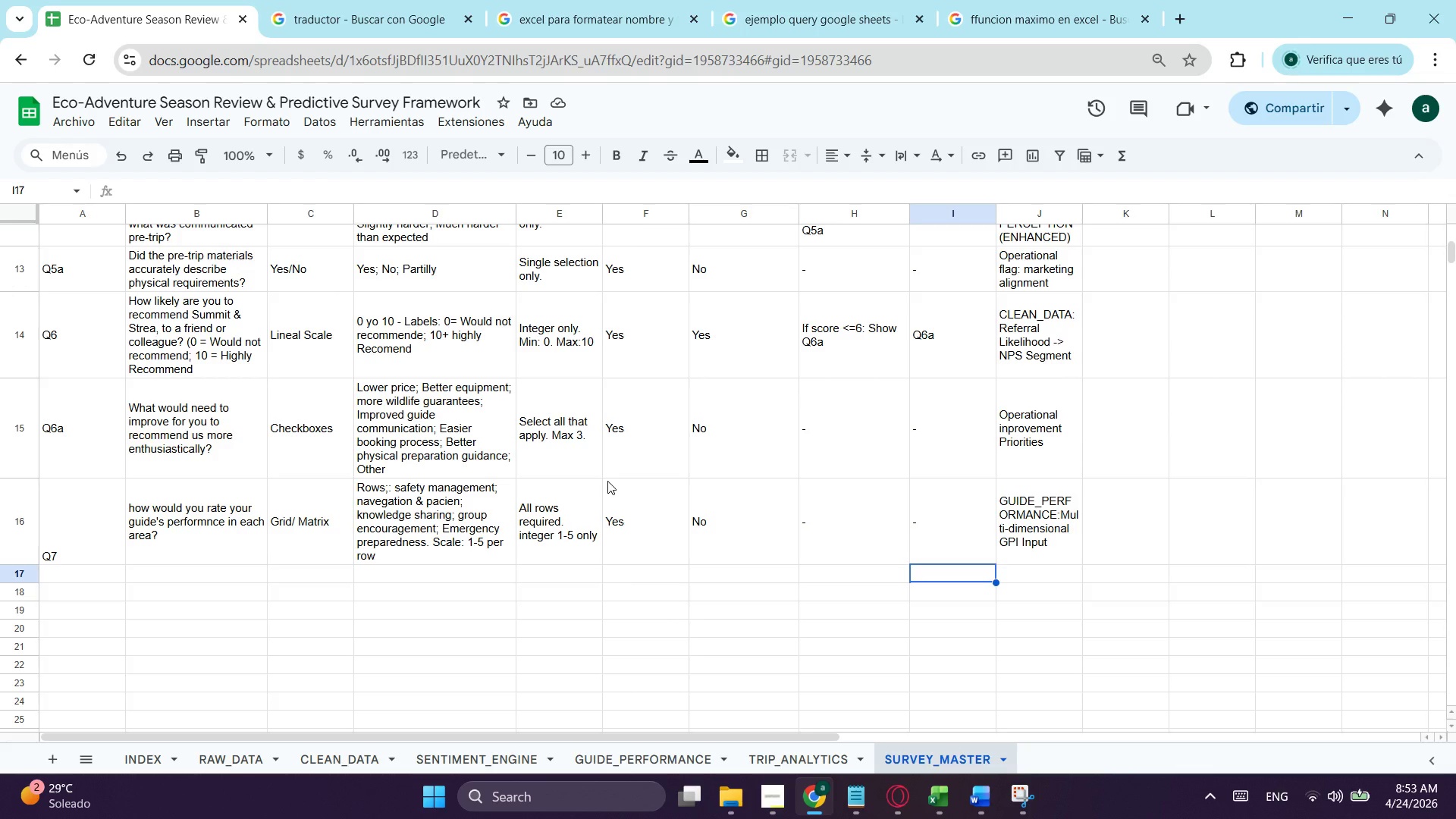 
wait(11.7)
 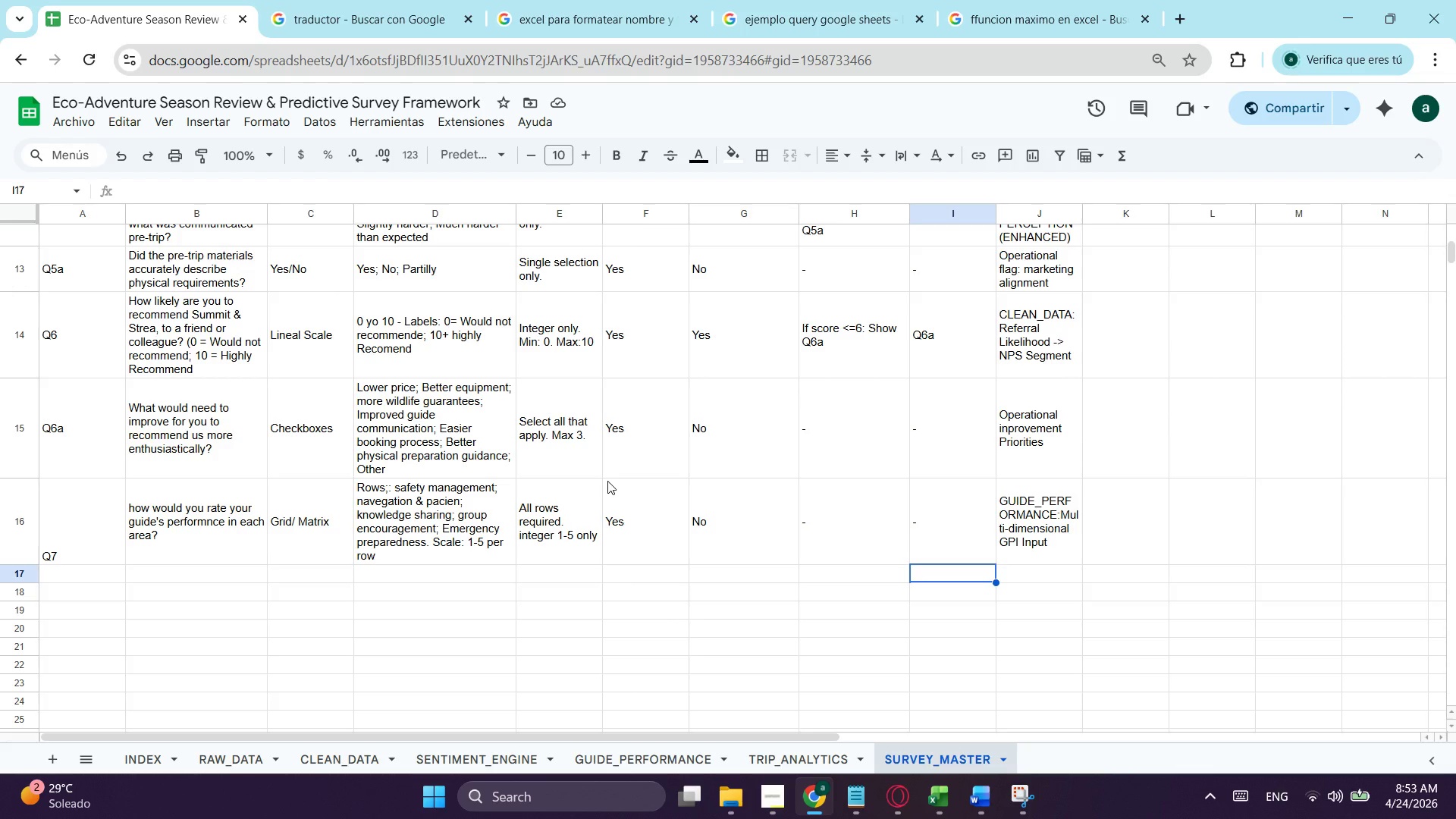 
scroll: coordinate [411, 469], scroll_direction: up, amount: 6.0
 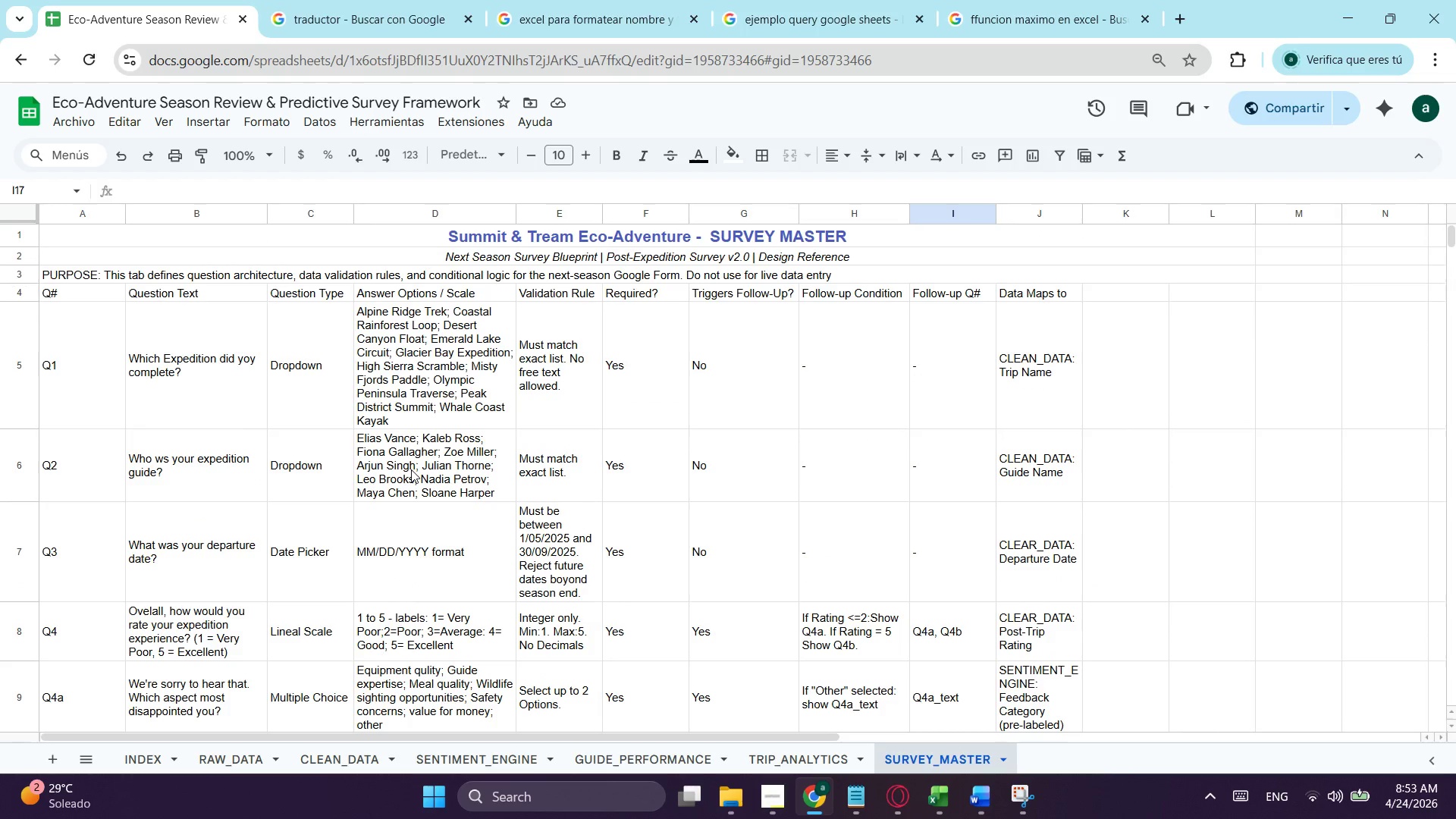 
scroll: coordinate [411, 469], scroll_direction: down, amount: 1.0
 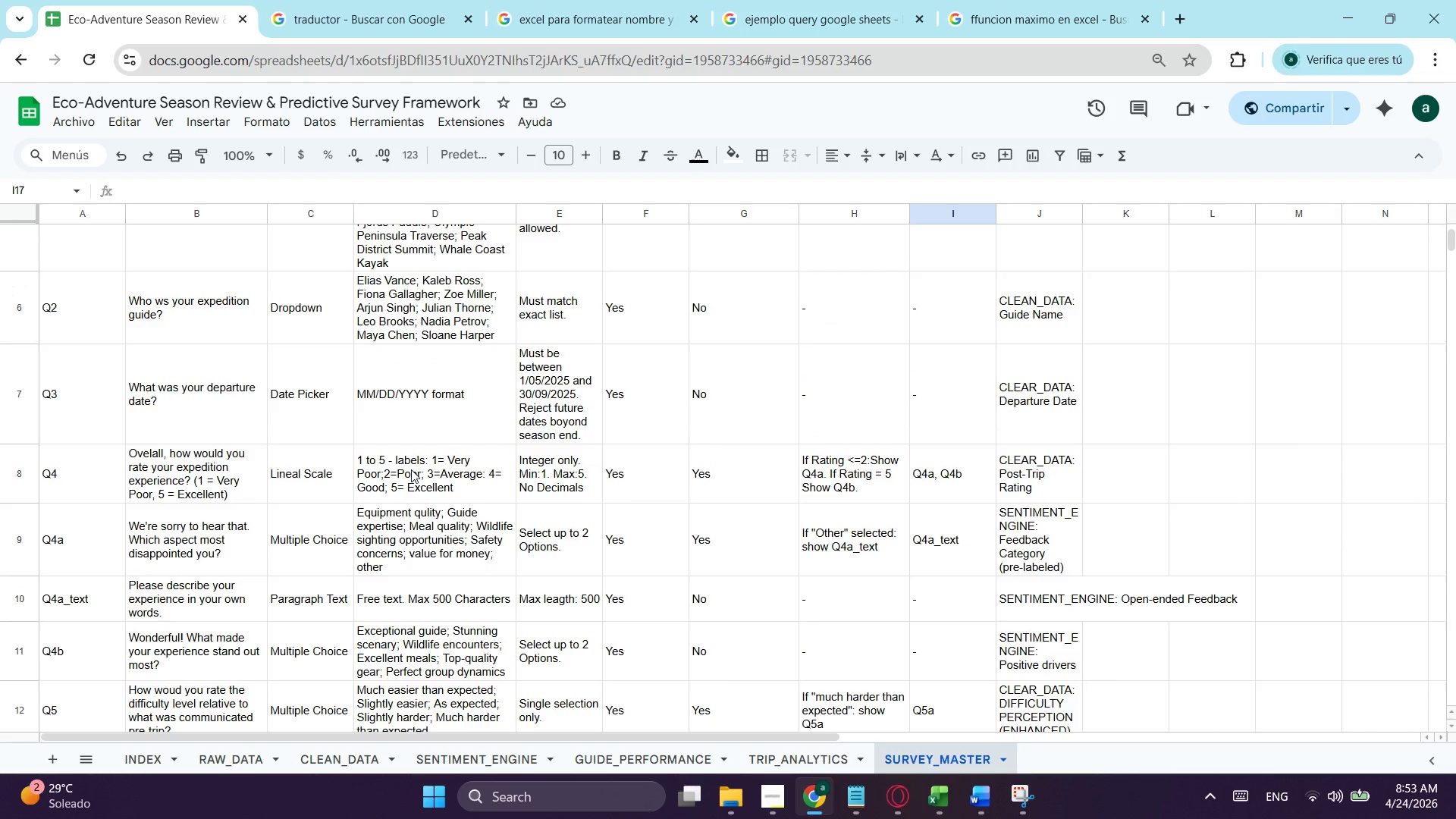 
scroll: coordinate [411, 469], scroll_direction: up, amount: 1.0
 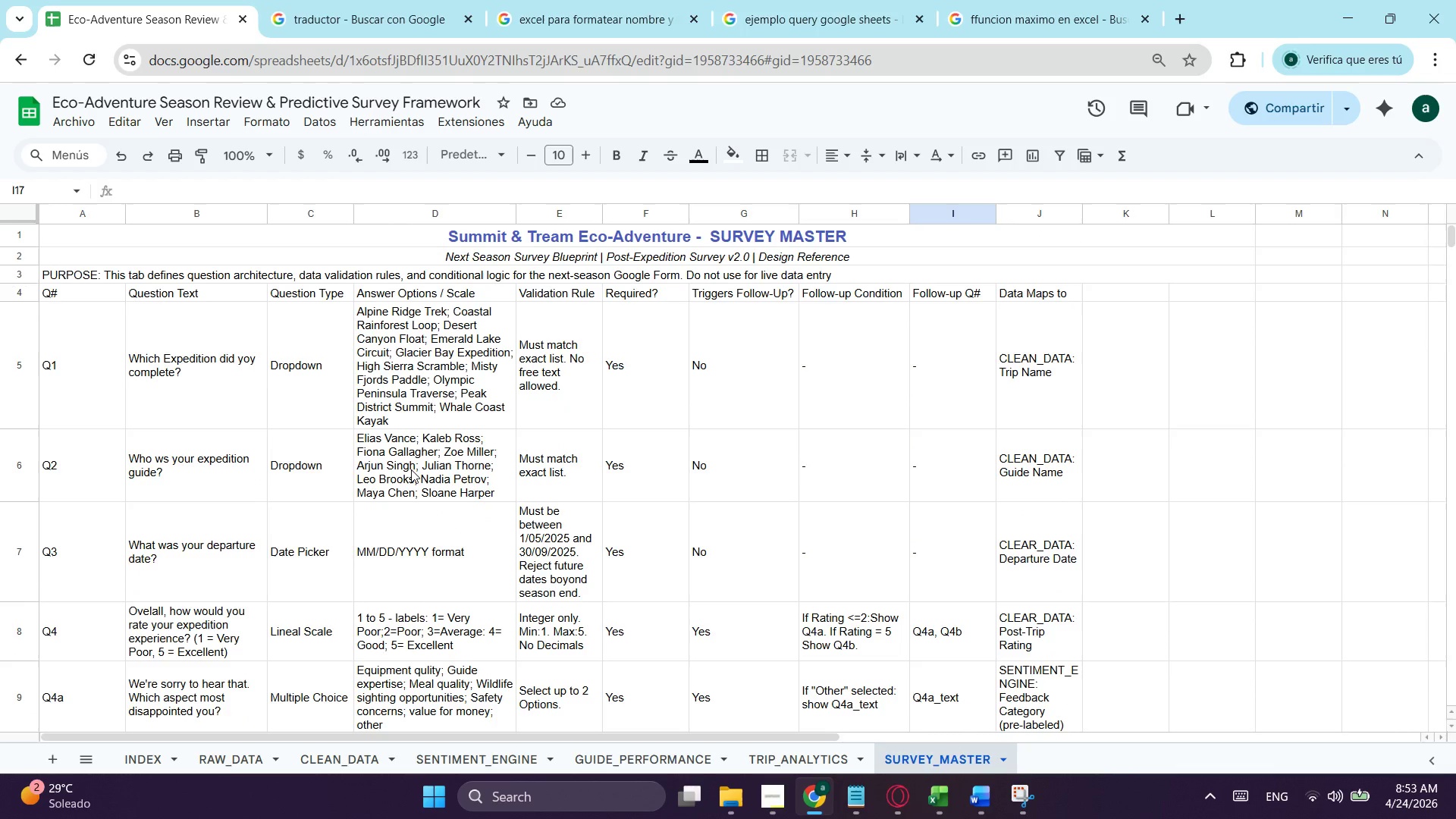 
scroll: coordinate [411, 469], scroll_direction: down, amount: 4.0
 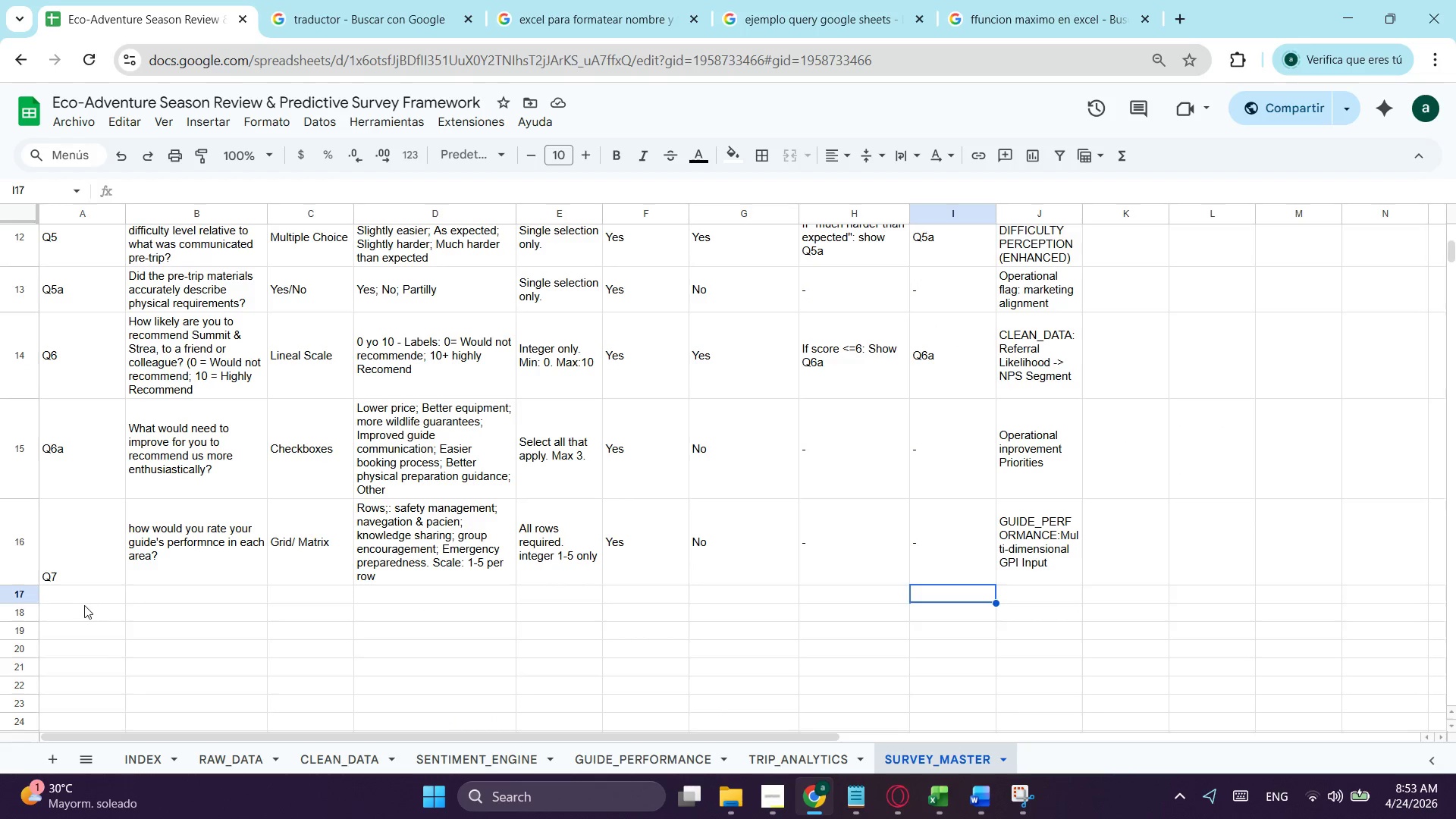 
left_click([60, 586])
 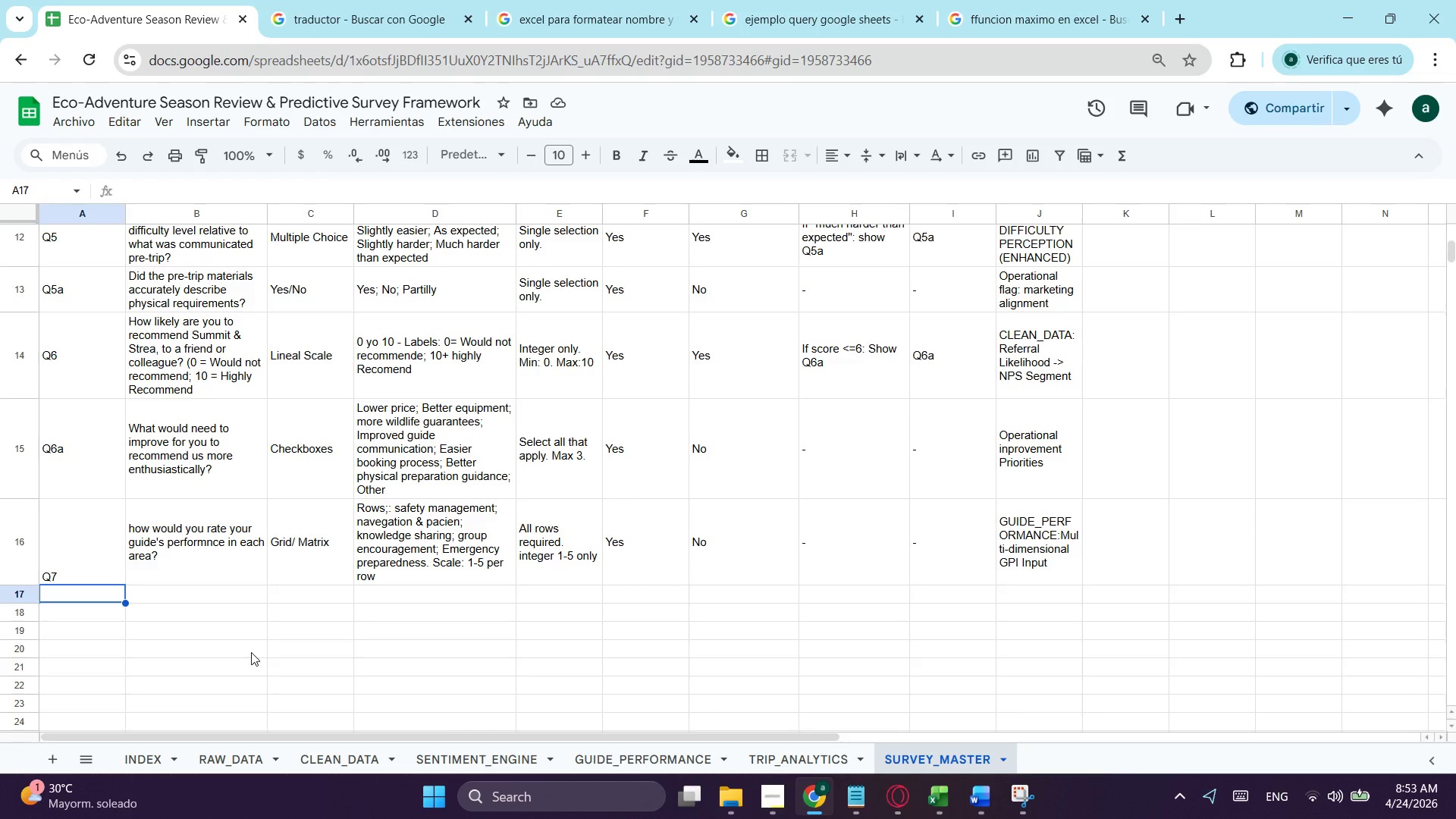 
wait(6.16)
 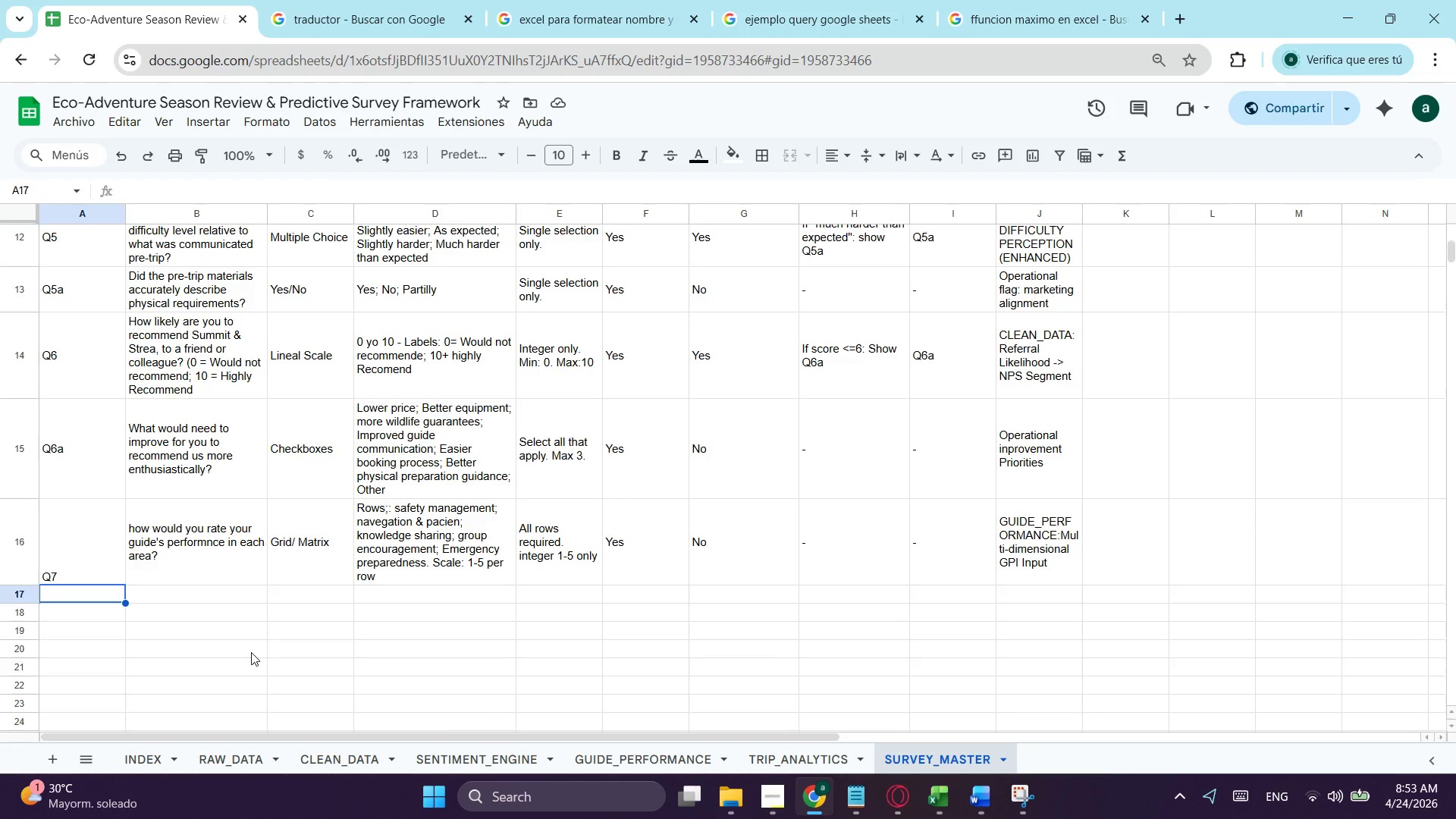 
type(Q8)
key(Tab)
type(Rate the quality of meals and)
key(Tab)
 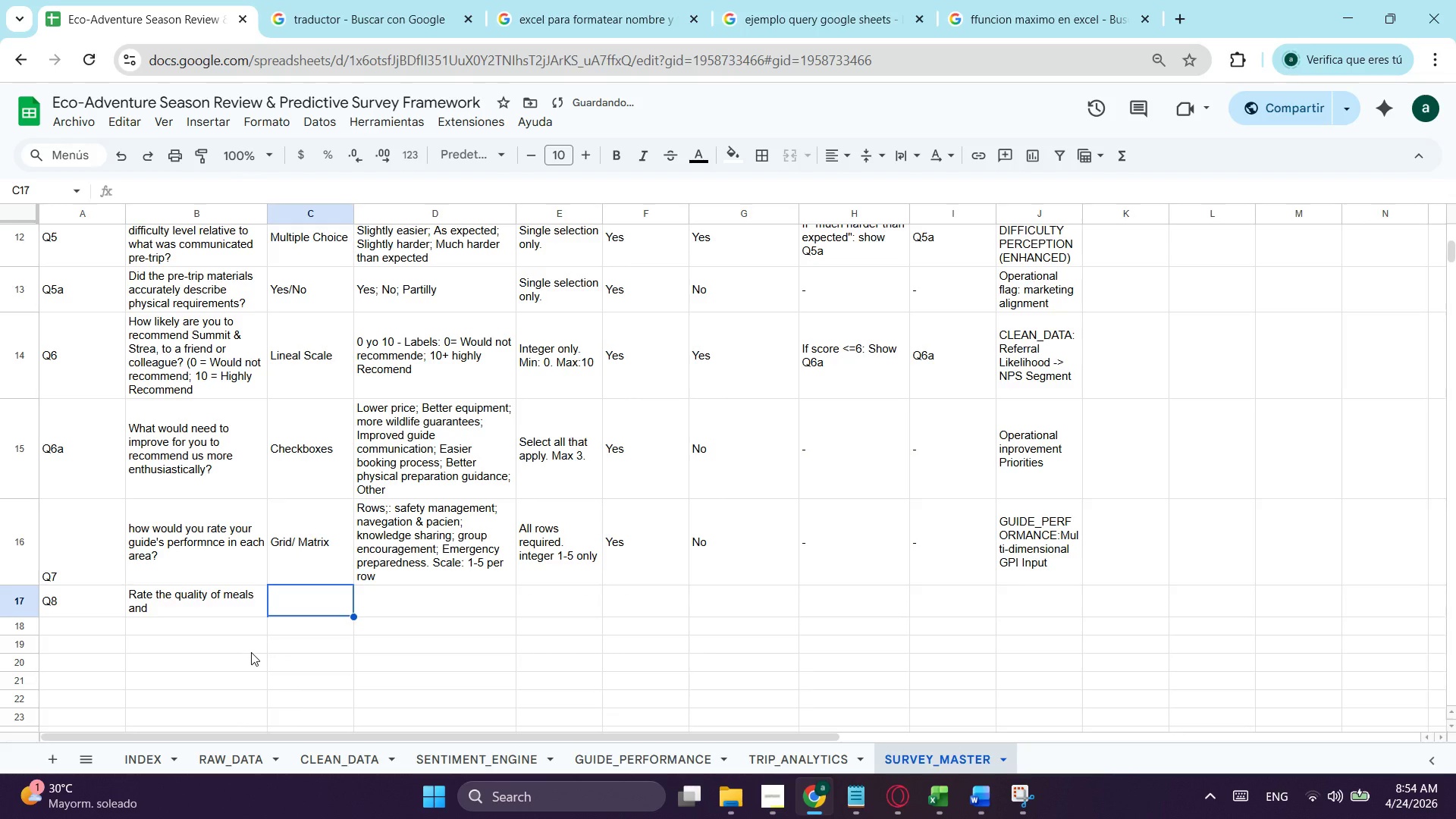 
key(ArrowLeft)
 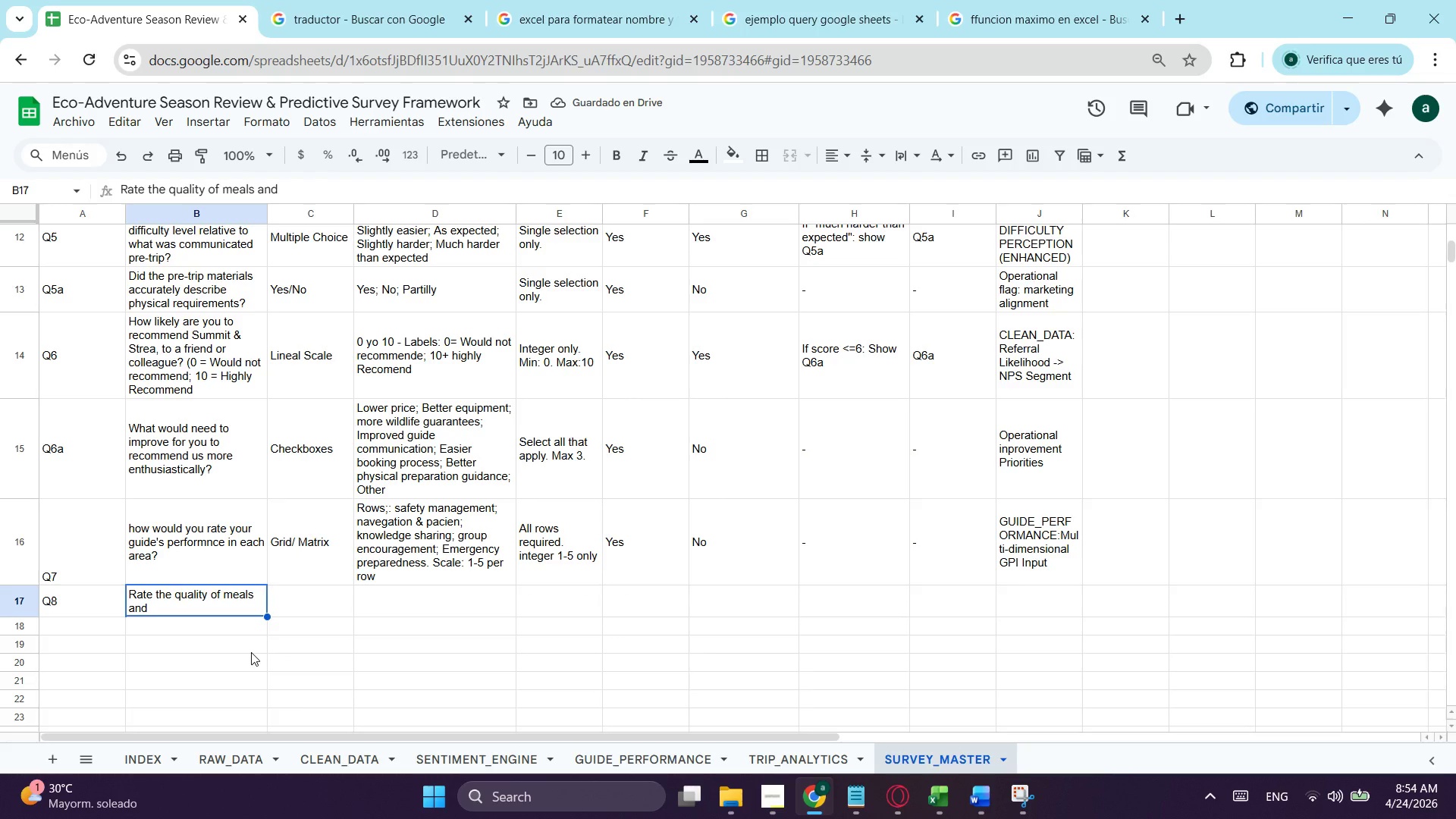 
key(Enter)
 